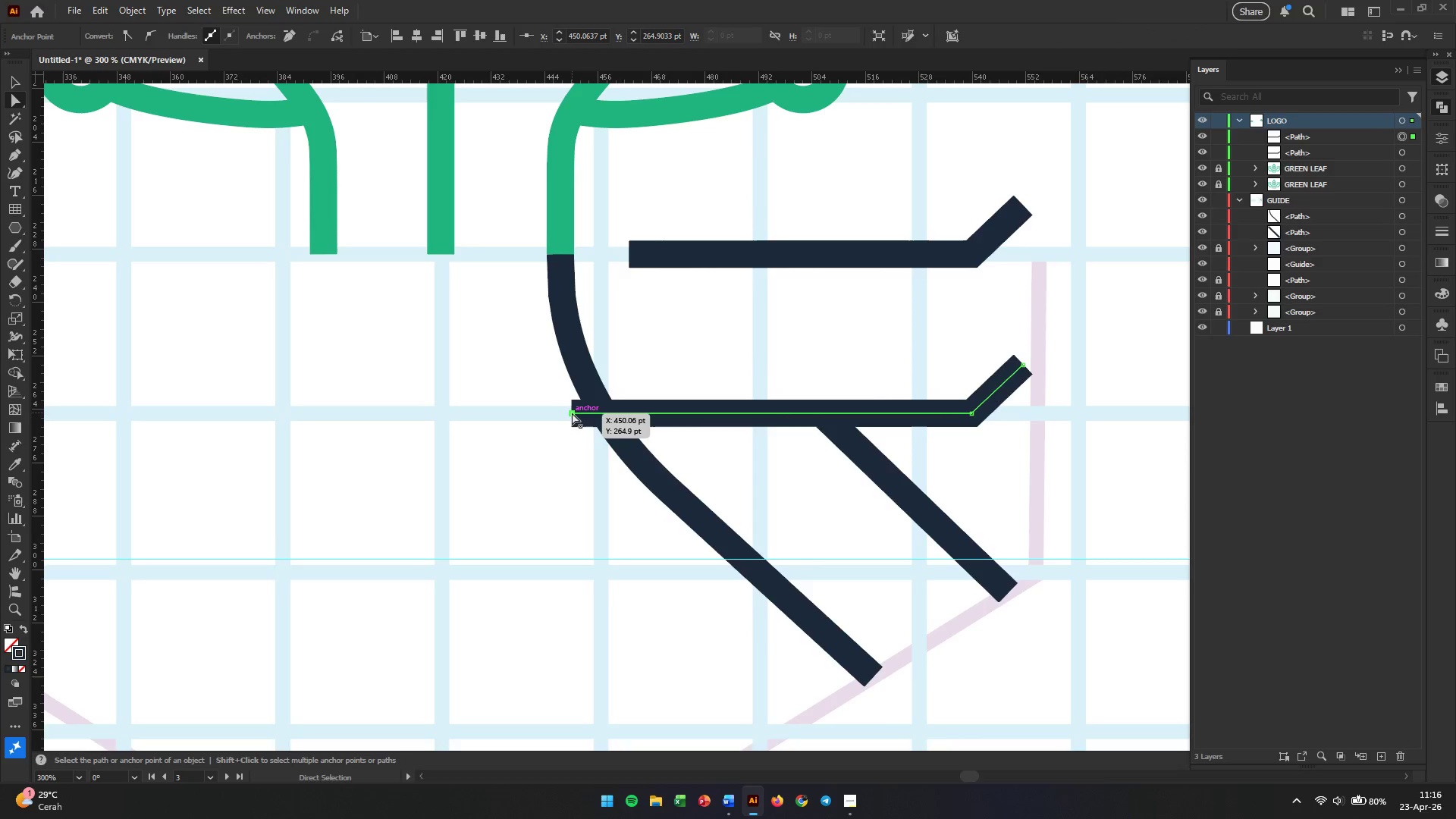 
left_click_drag(start_coordinate=[572, 413], to_coordinate=[601, 413])
 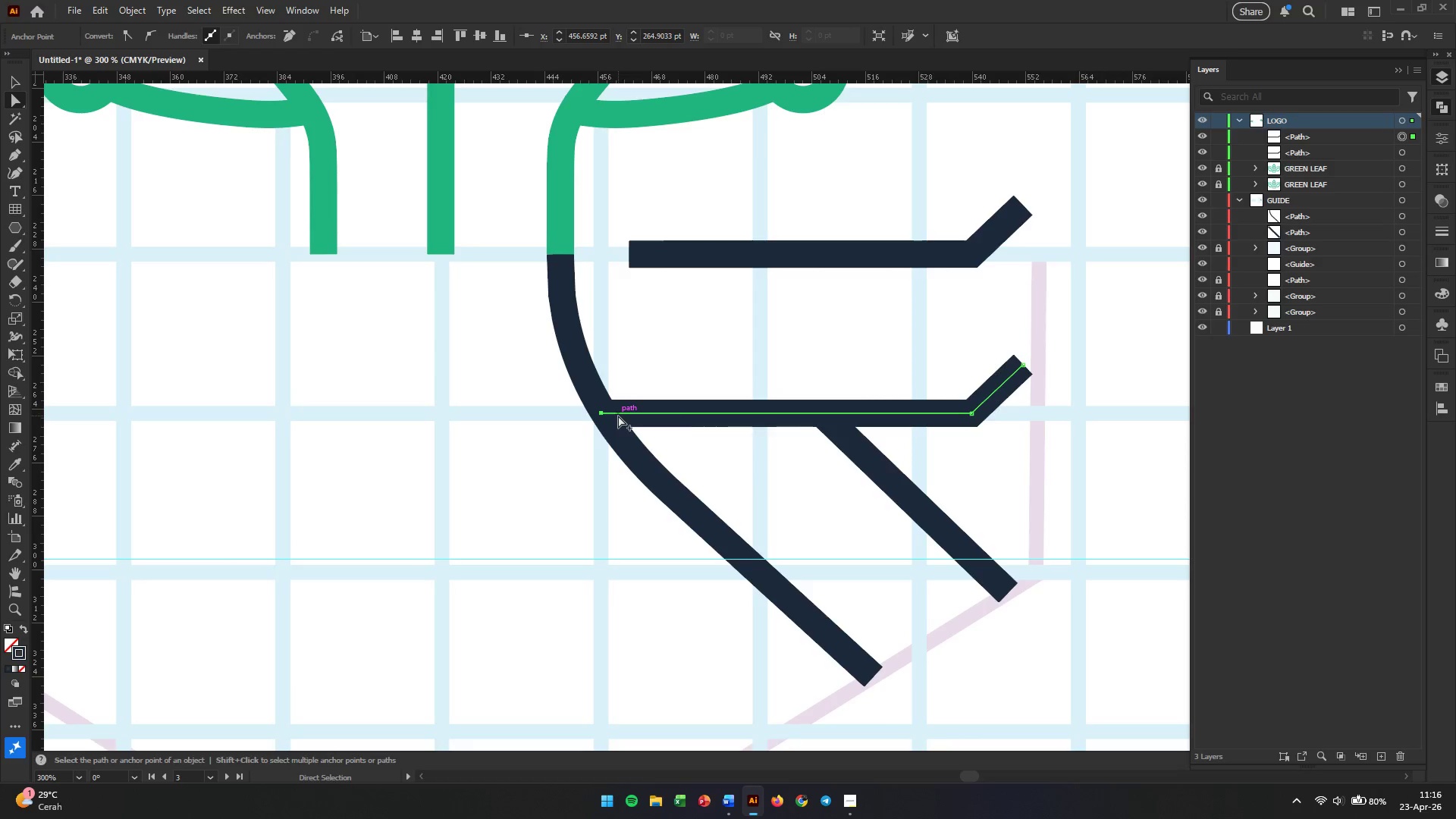 
hold_key(key=ShiftLeft, duration=4.41)
 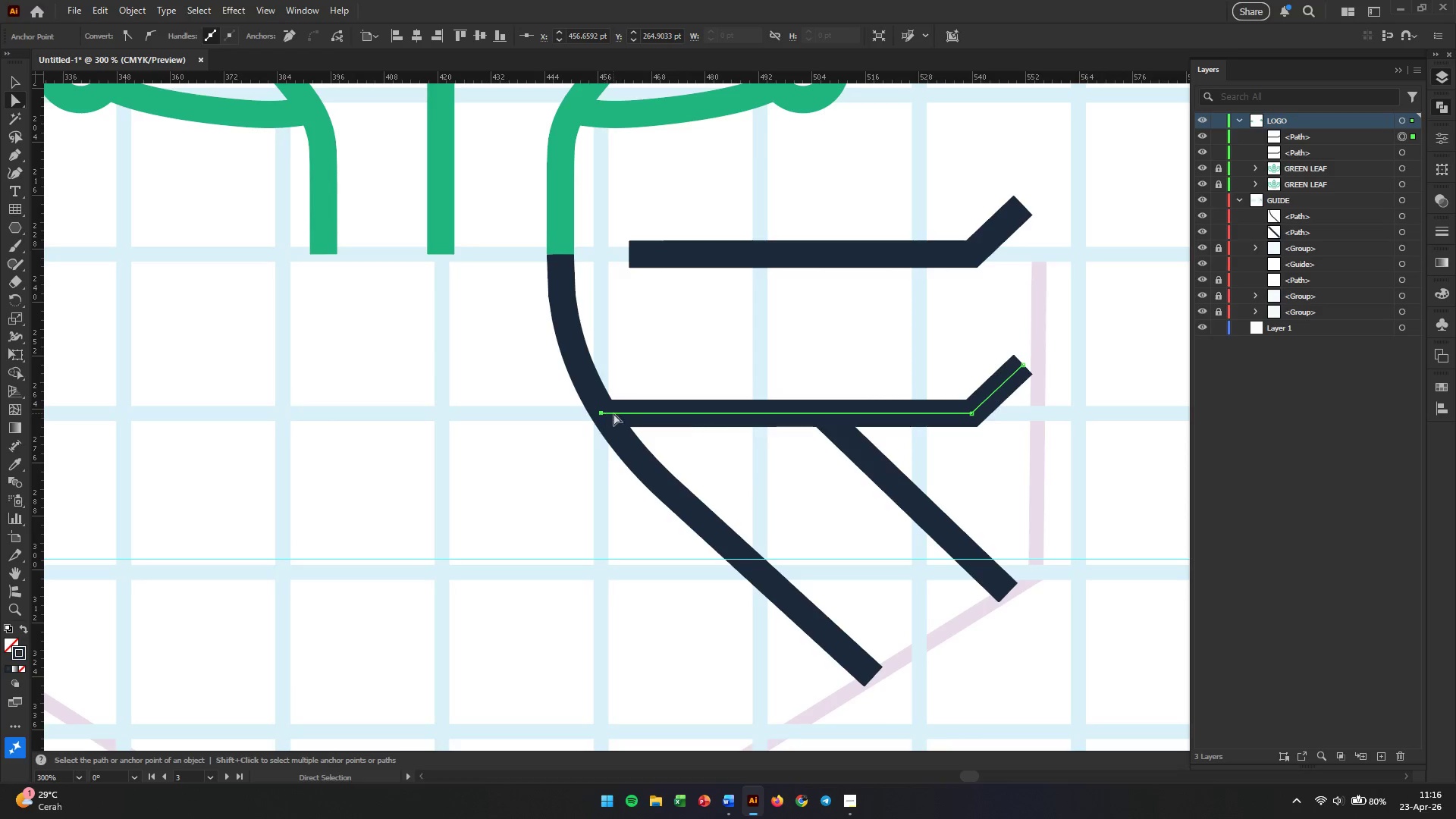 
hold_key(key=AltLeft, duration=0.69)
scroll: coordinate [623, 419], scroll_direction: down, amount: 3.0
 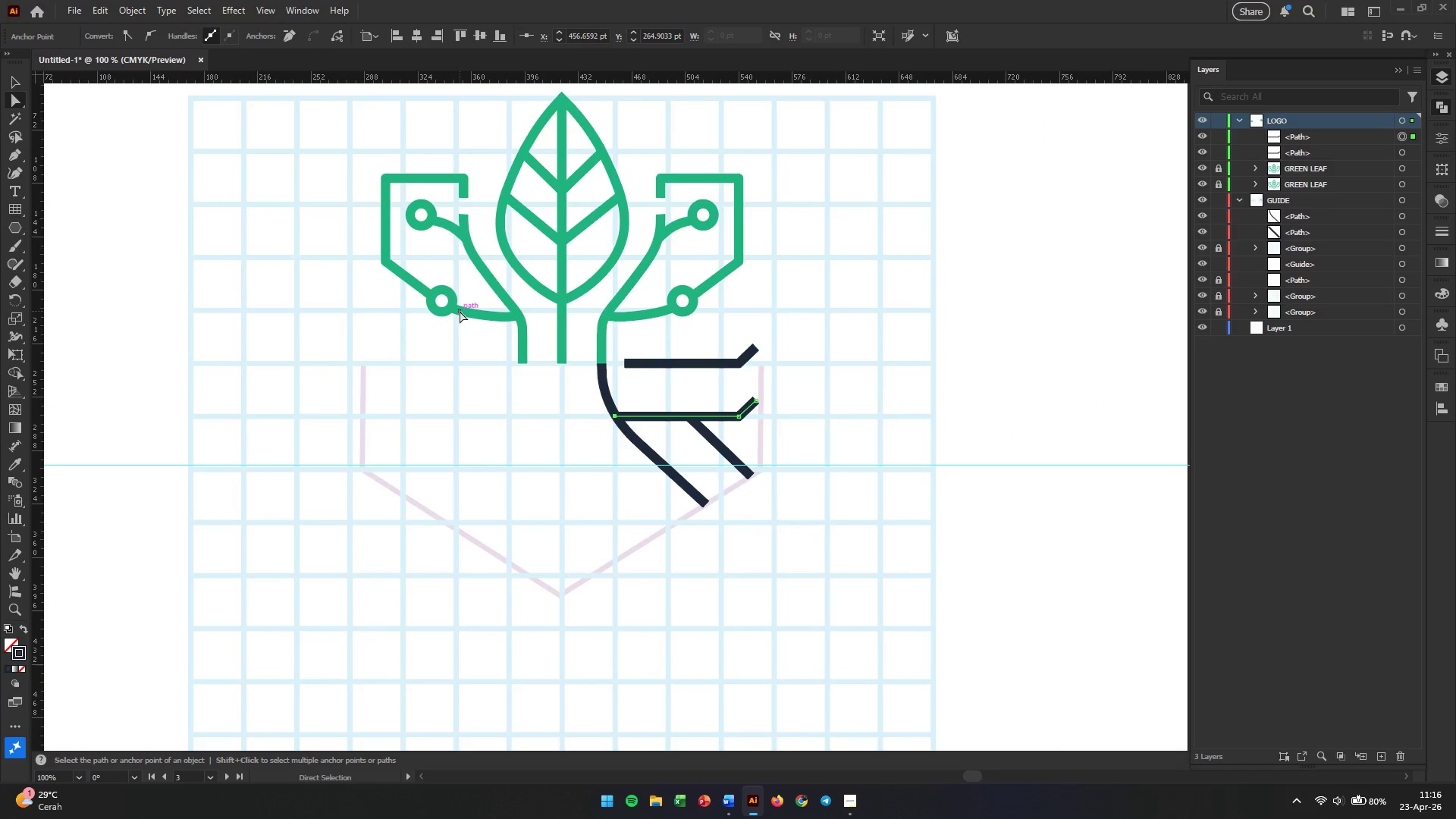 
wait(12.35)
 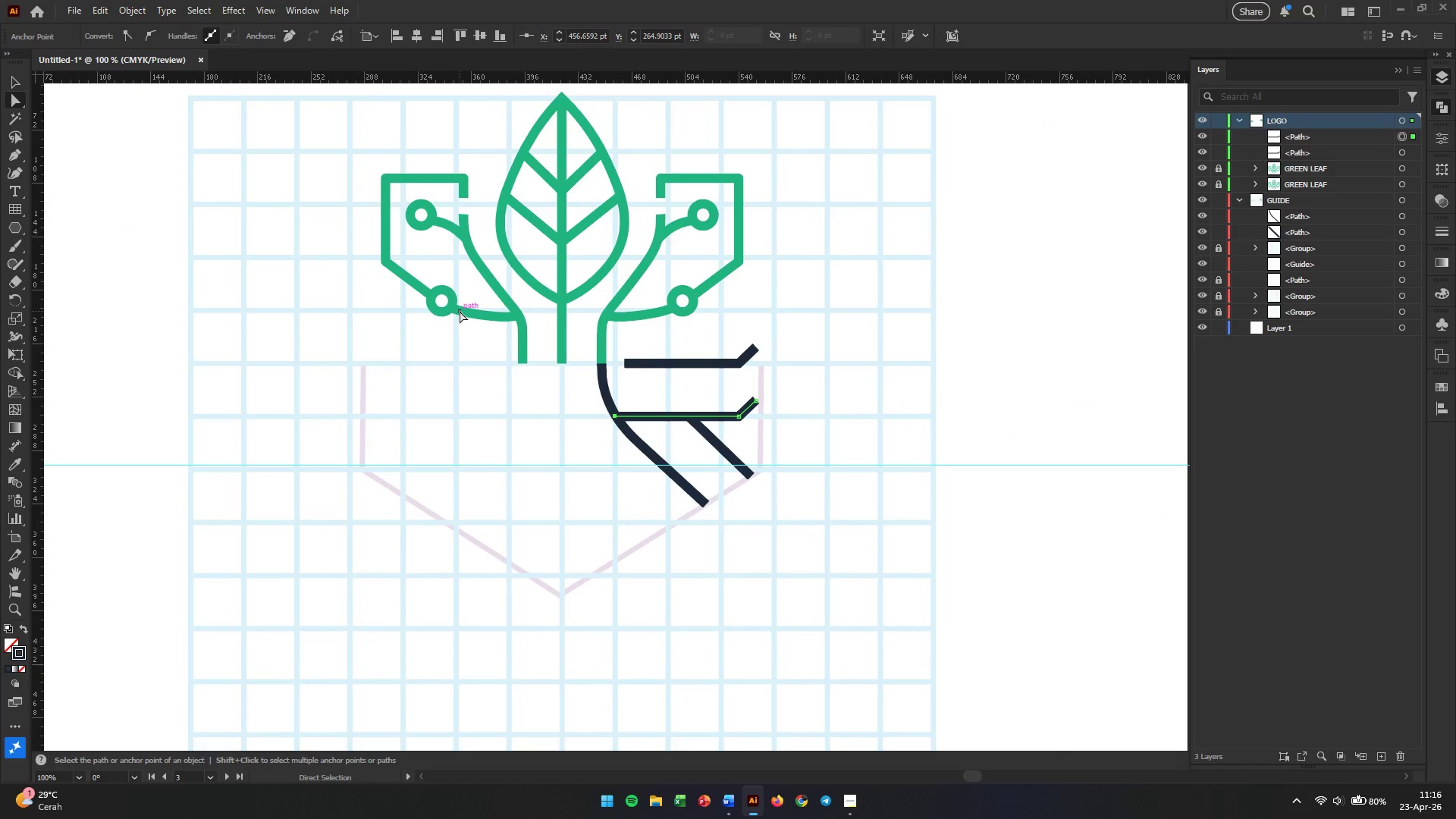 
left_click([6, 83])
 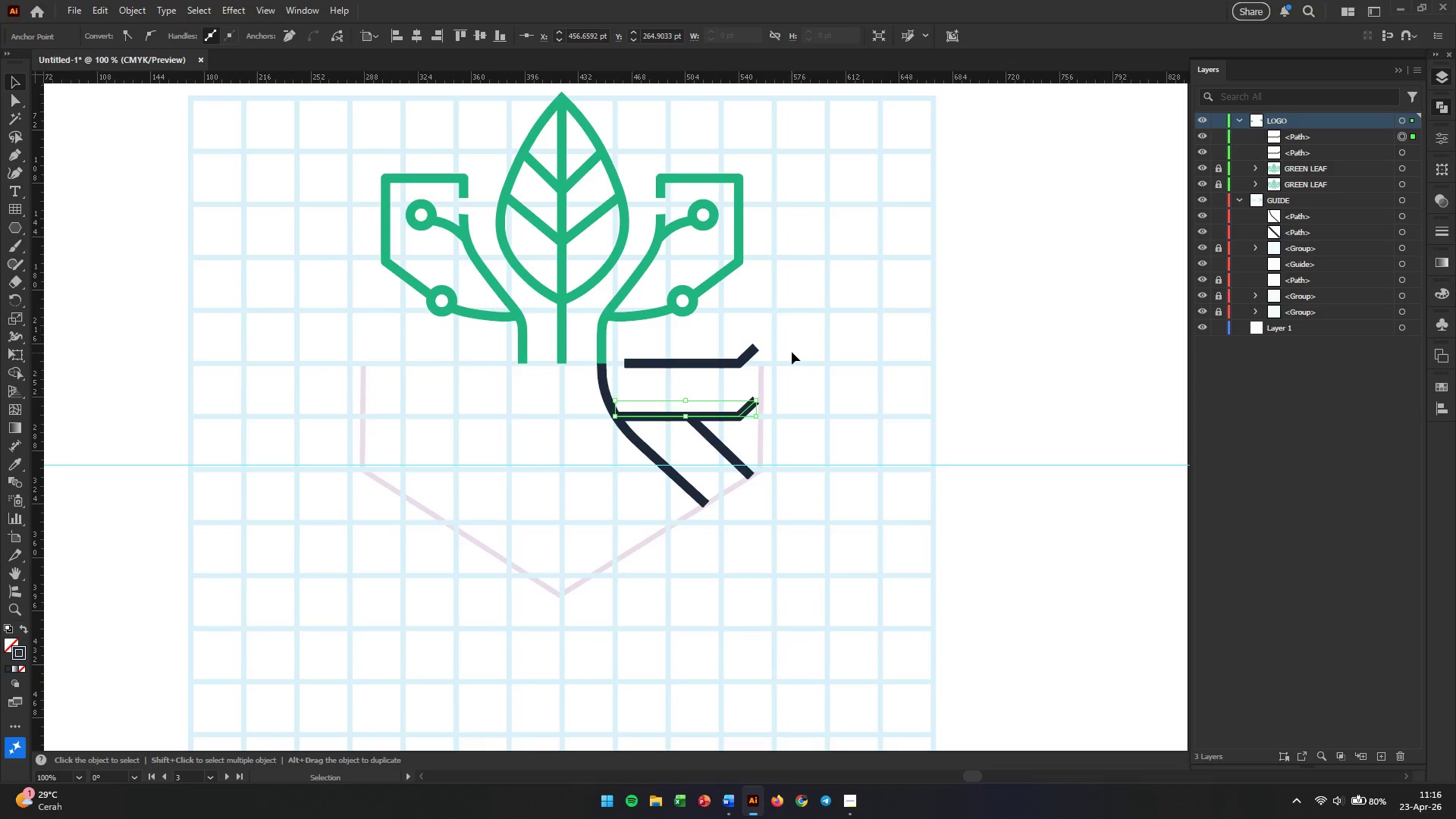 
left_click_drag(start_coordinate=[797, 335], to_coordinate=[912, 416])
 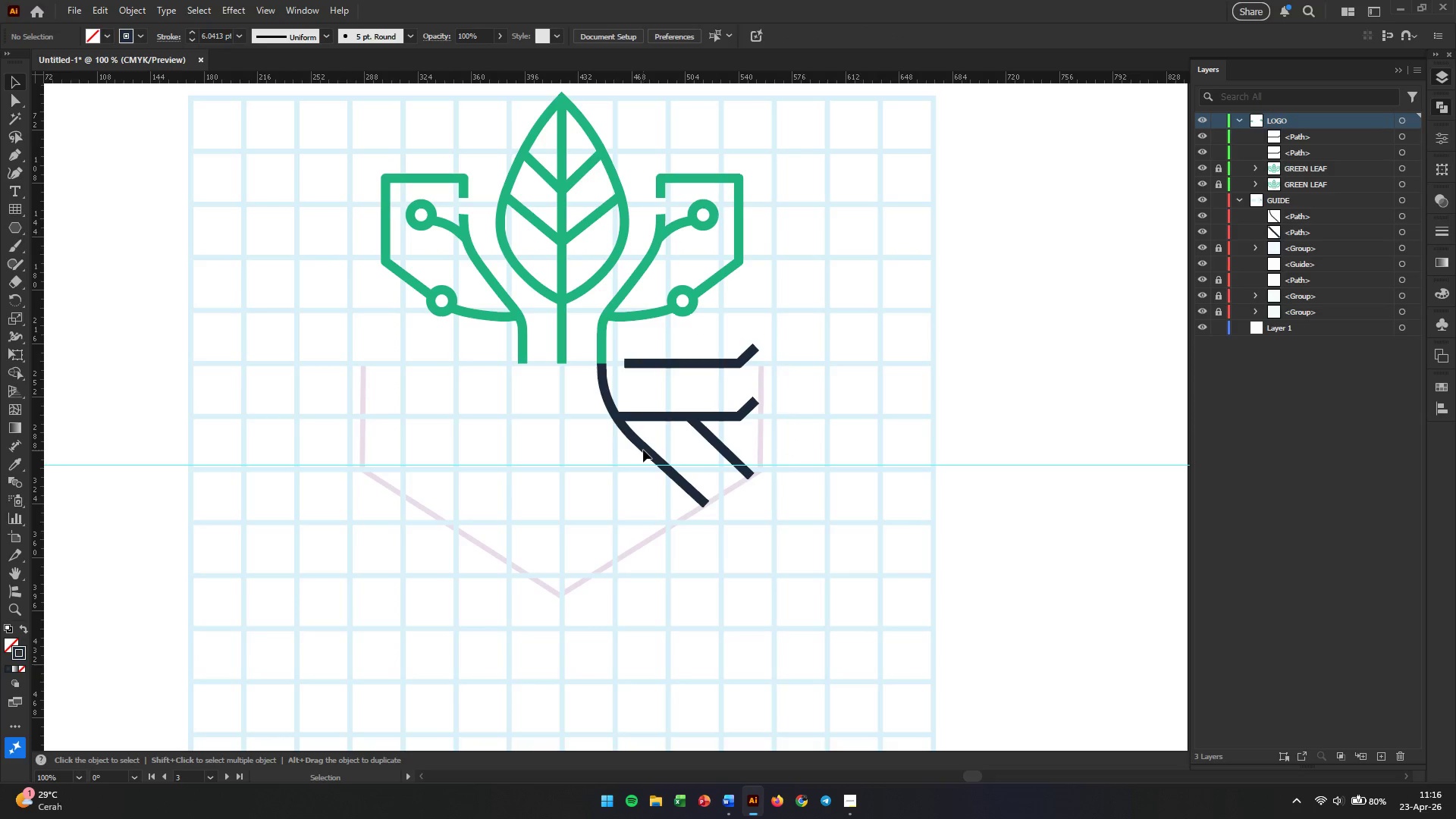 
left_click([646, 450])
 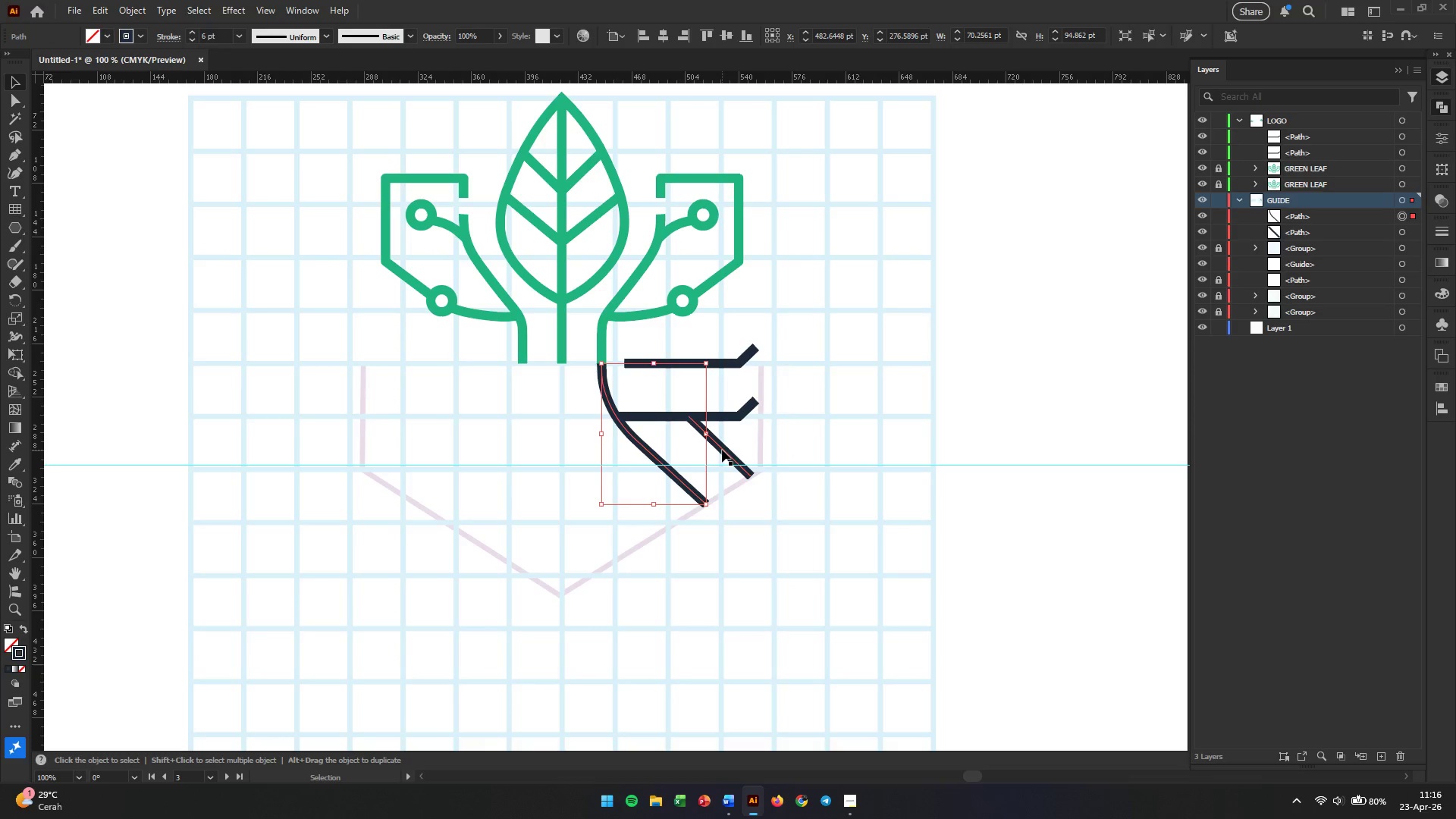 
hold_key(key=ShiftLeft, duration=0.84)
left_click([722, 450])
 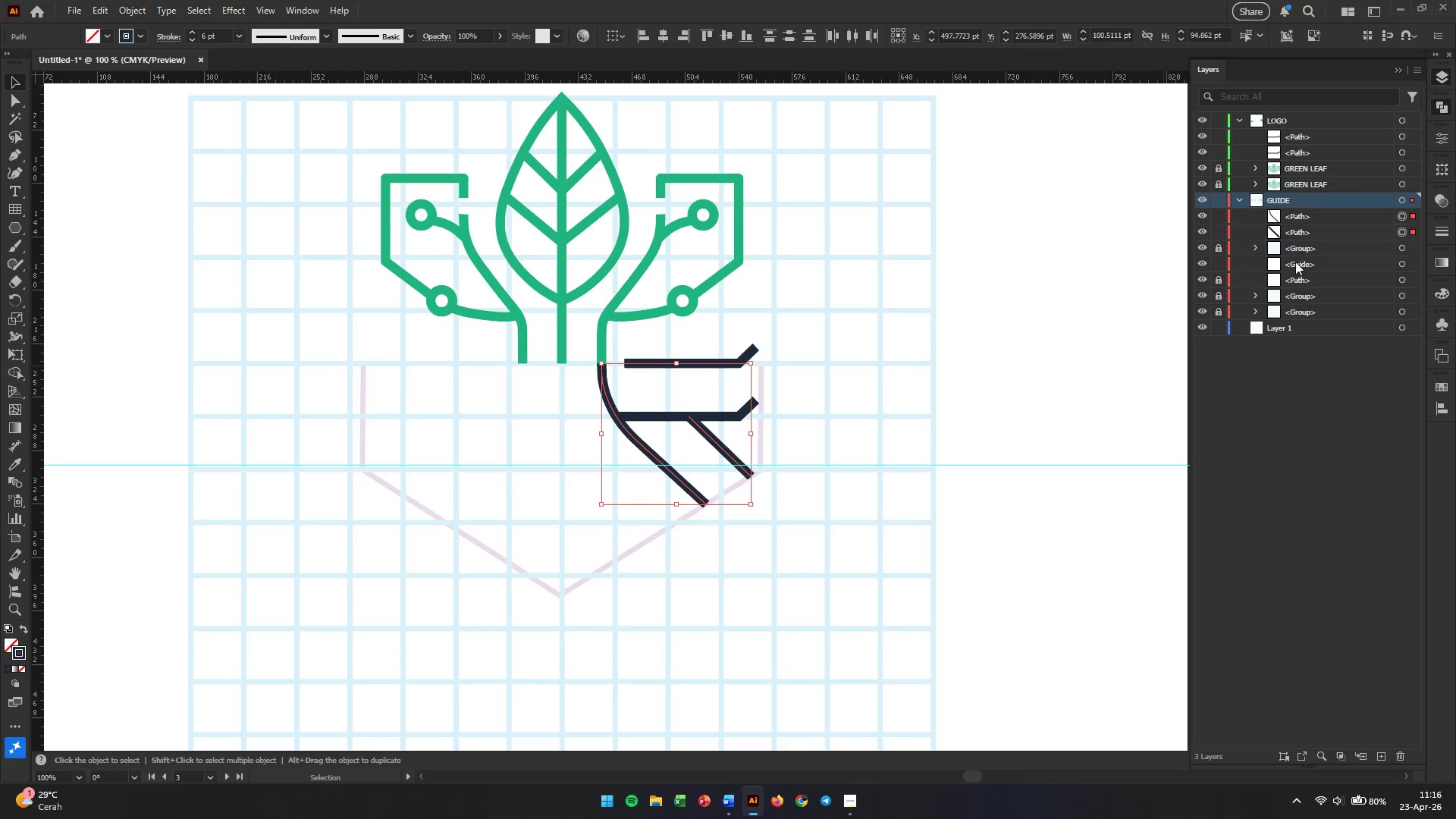 
left_click([1291, 237])
 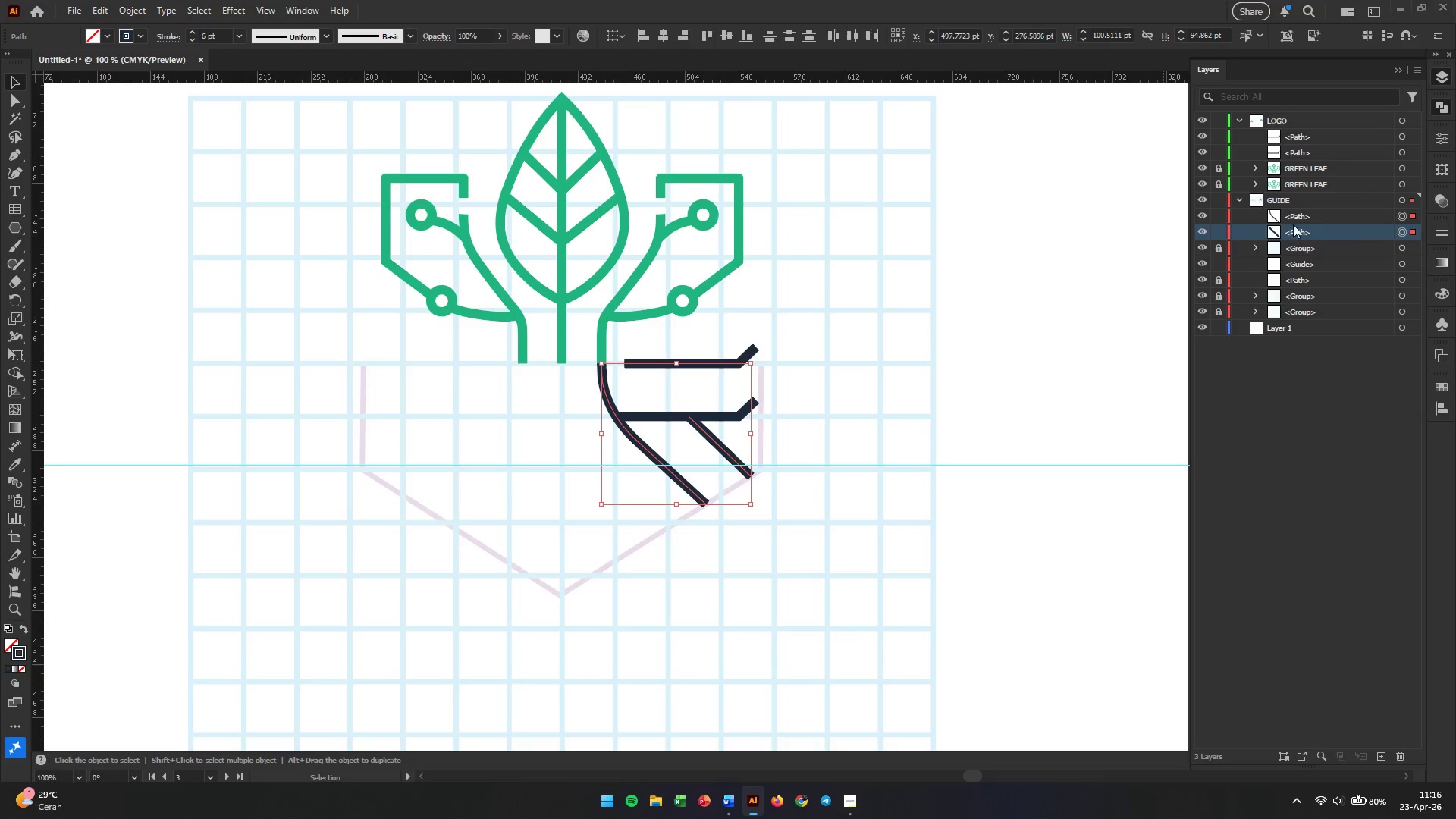 
hold_key(key=ShiftLeft, duration=0.52)
left_click([1295, 217])
 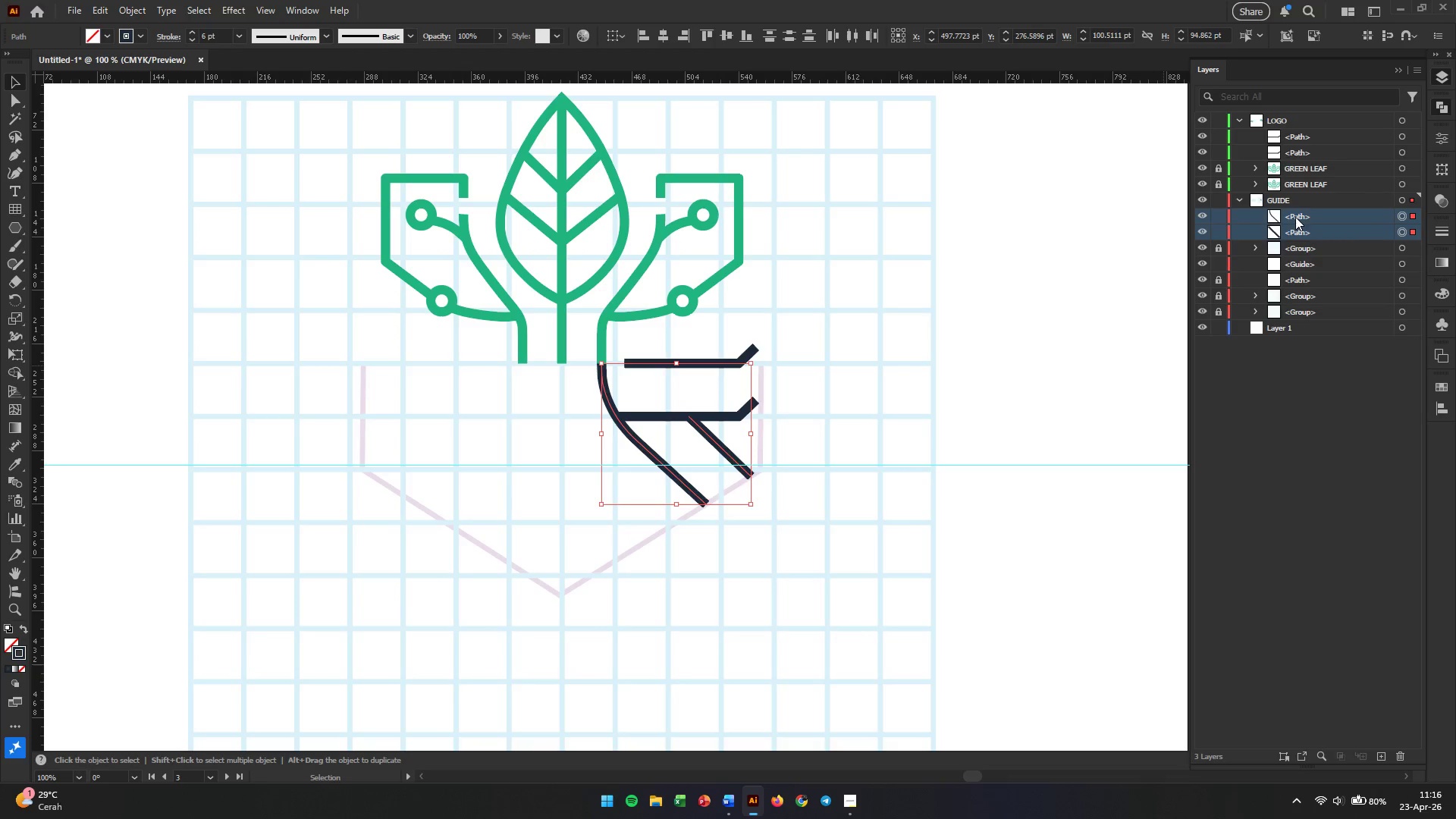 
left_click_drag(start_coordinate=[1295, 217], to_coordinate=[1292, 164])
 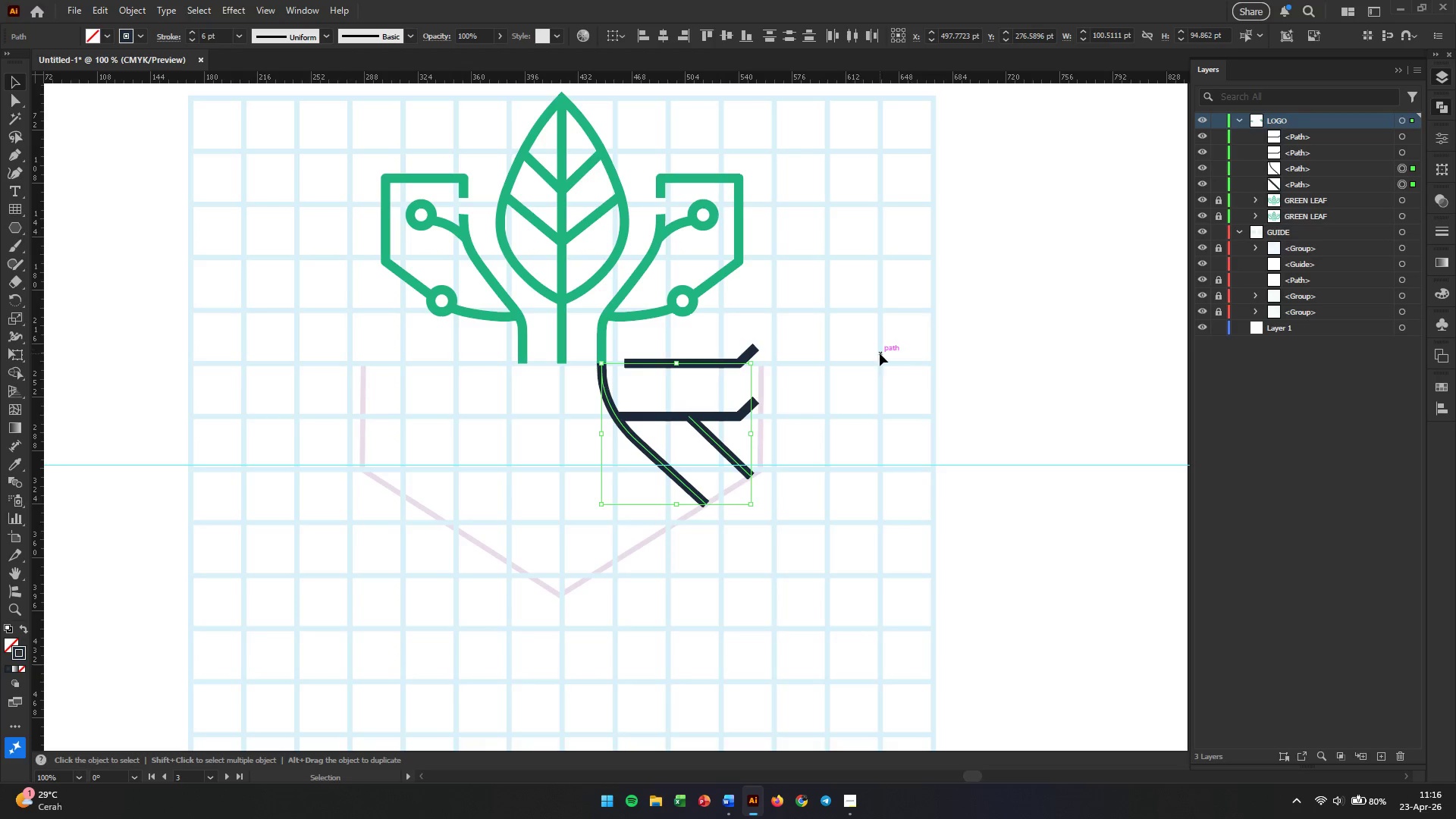 
left_click([880, 353])
 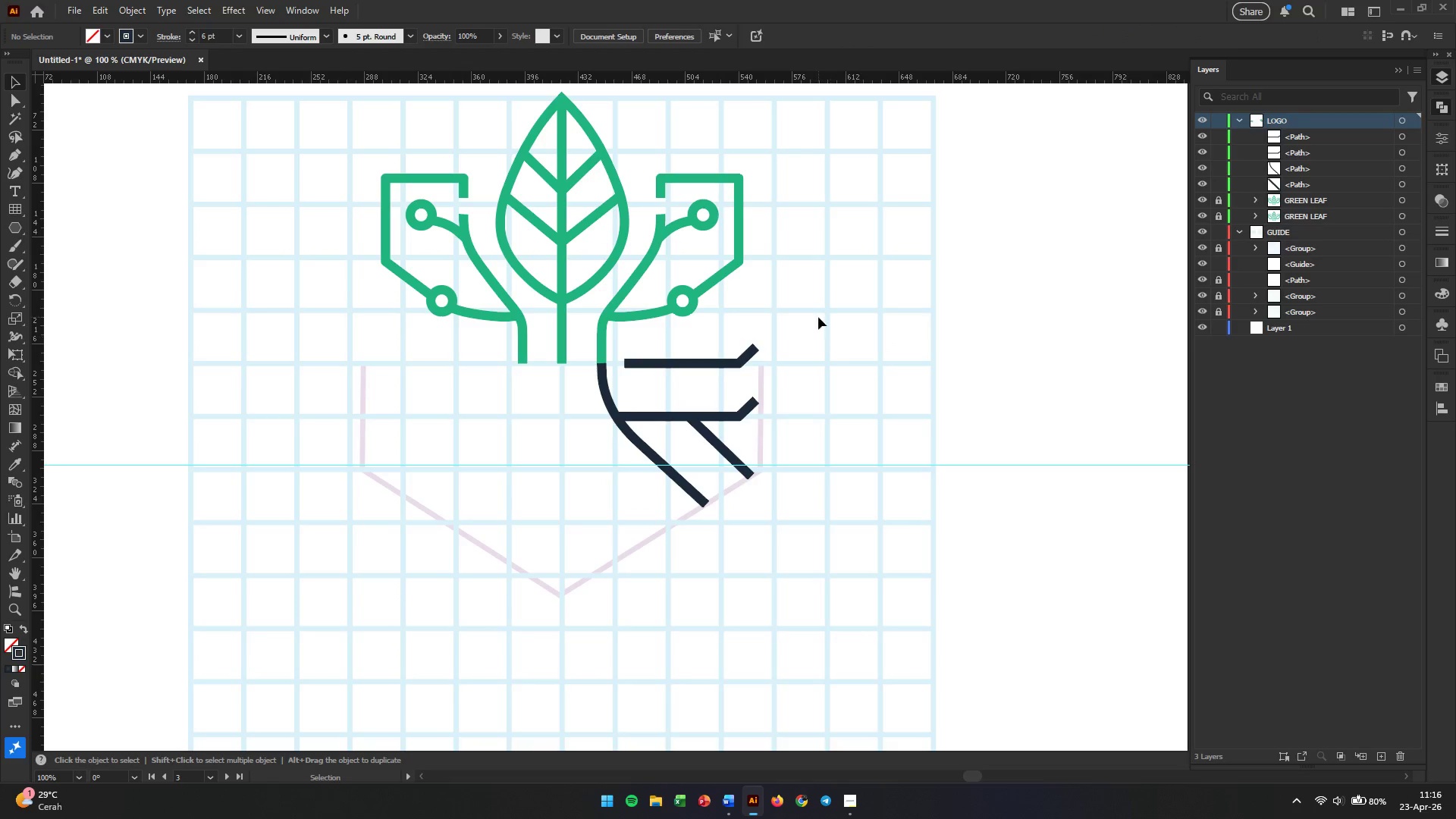 
left_click_drag(start_coordinate=[818, 315], to_coordinate=[755, 495])
 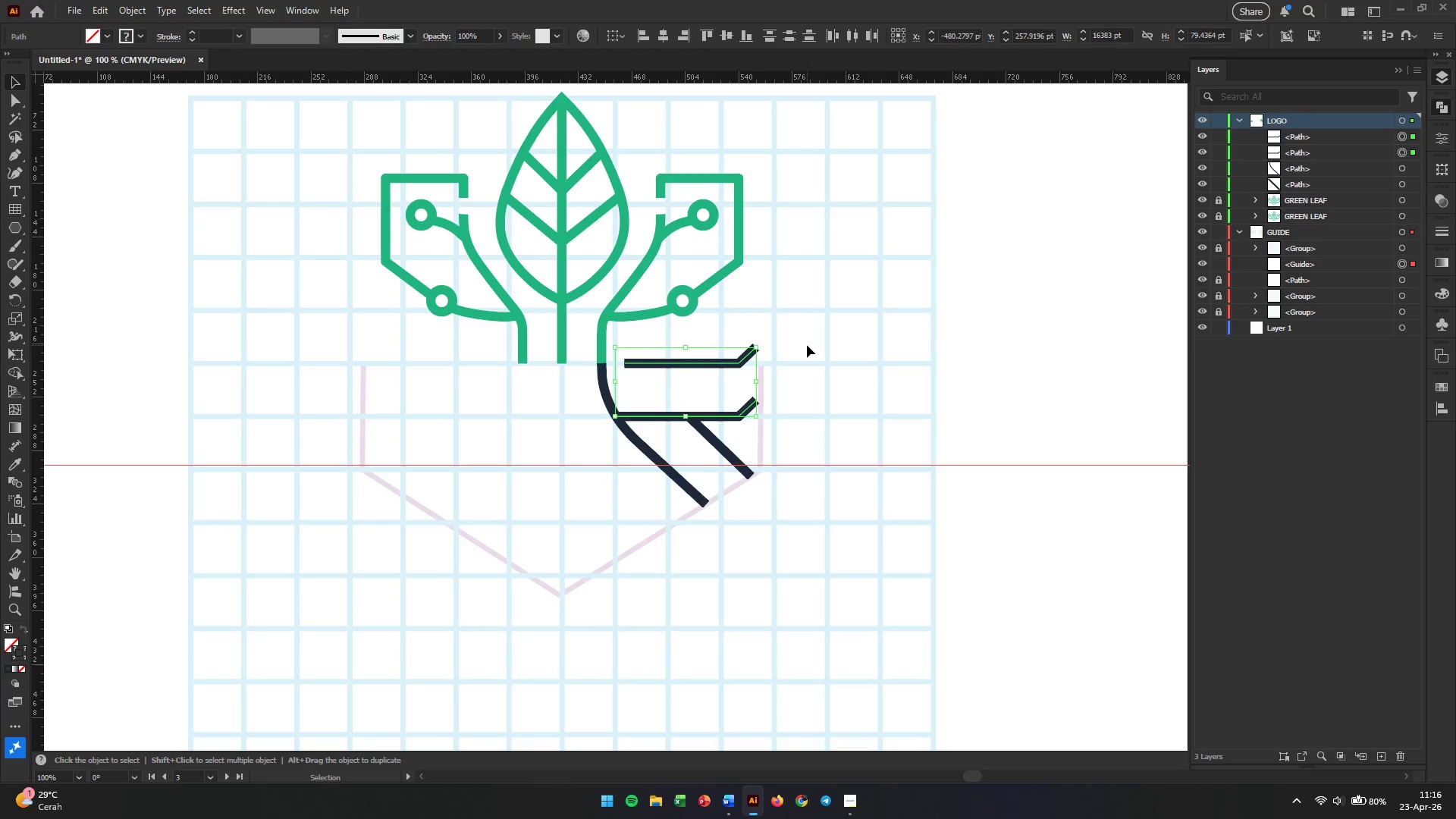 
left_click_drag(start_coordinate=[807, 345], to_coordinate=[677, 510])
 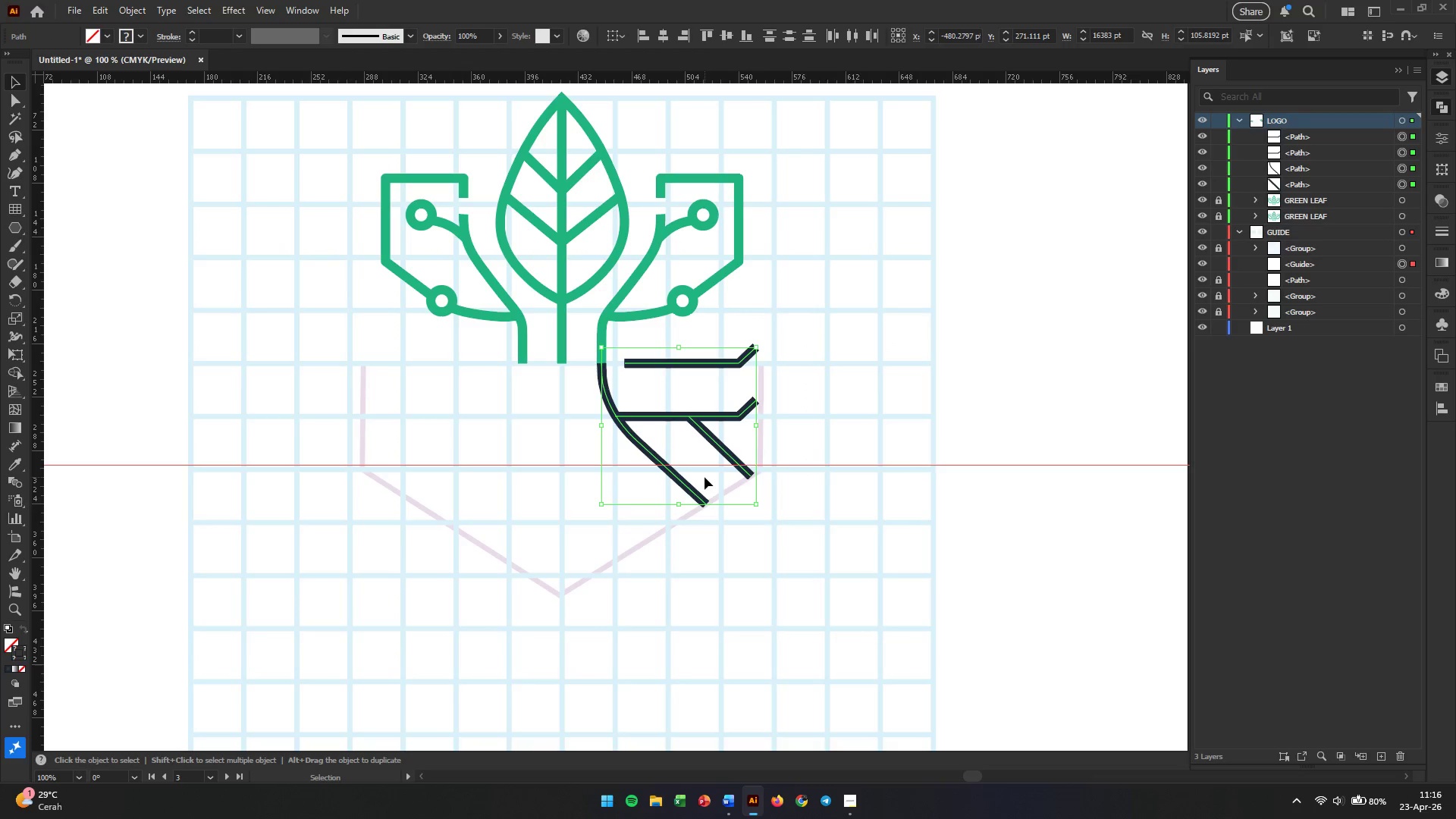 
key(Control+G)
 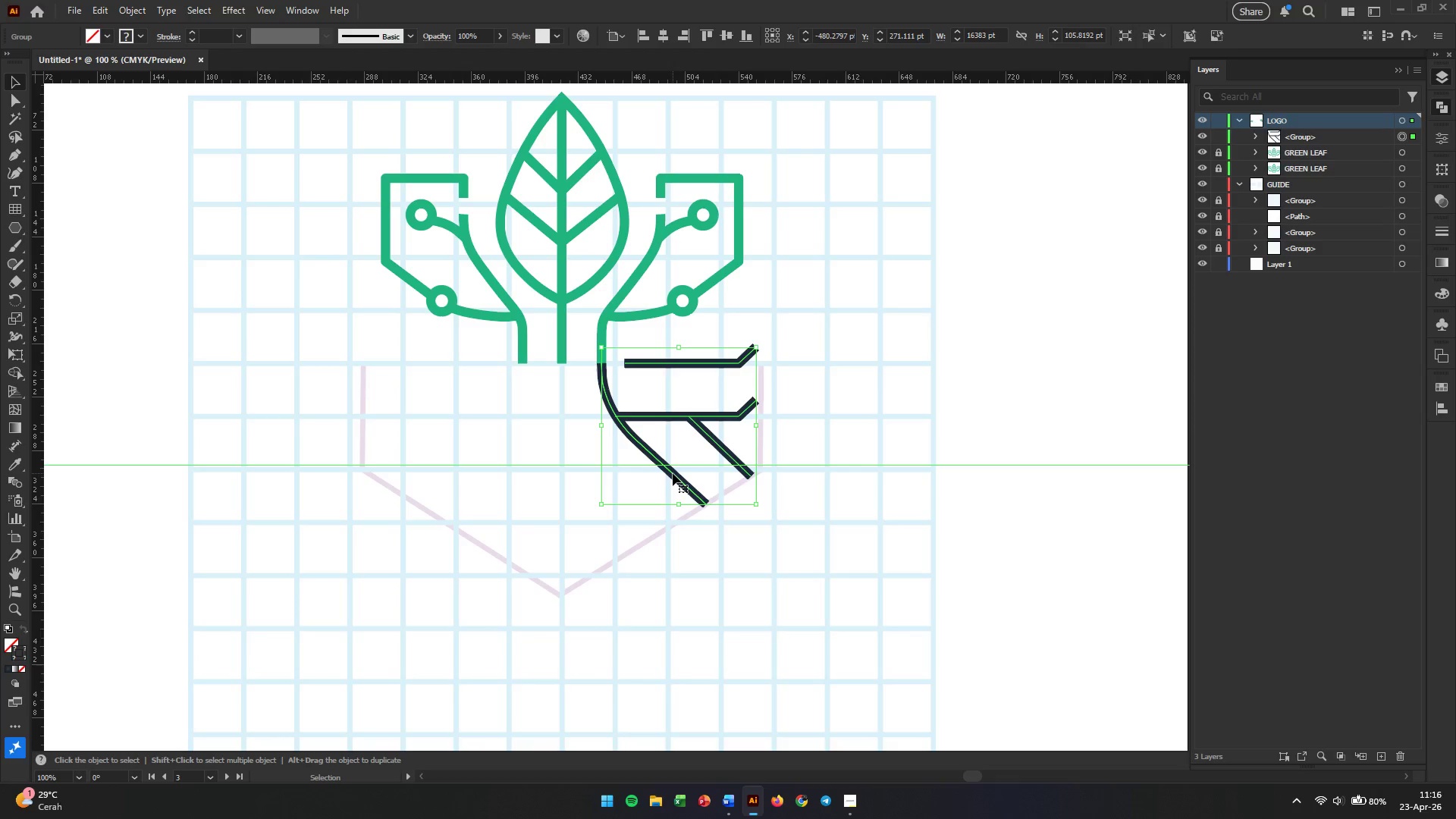 
right_click([673, 473])
 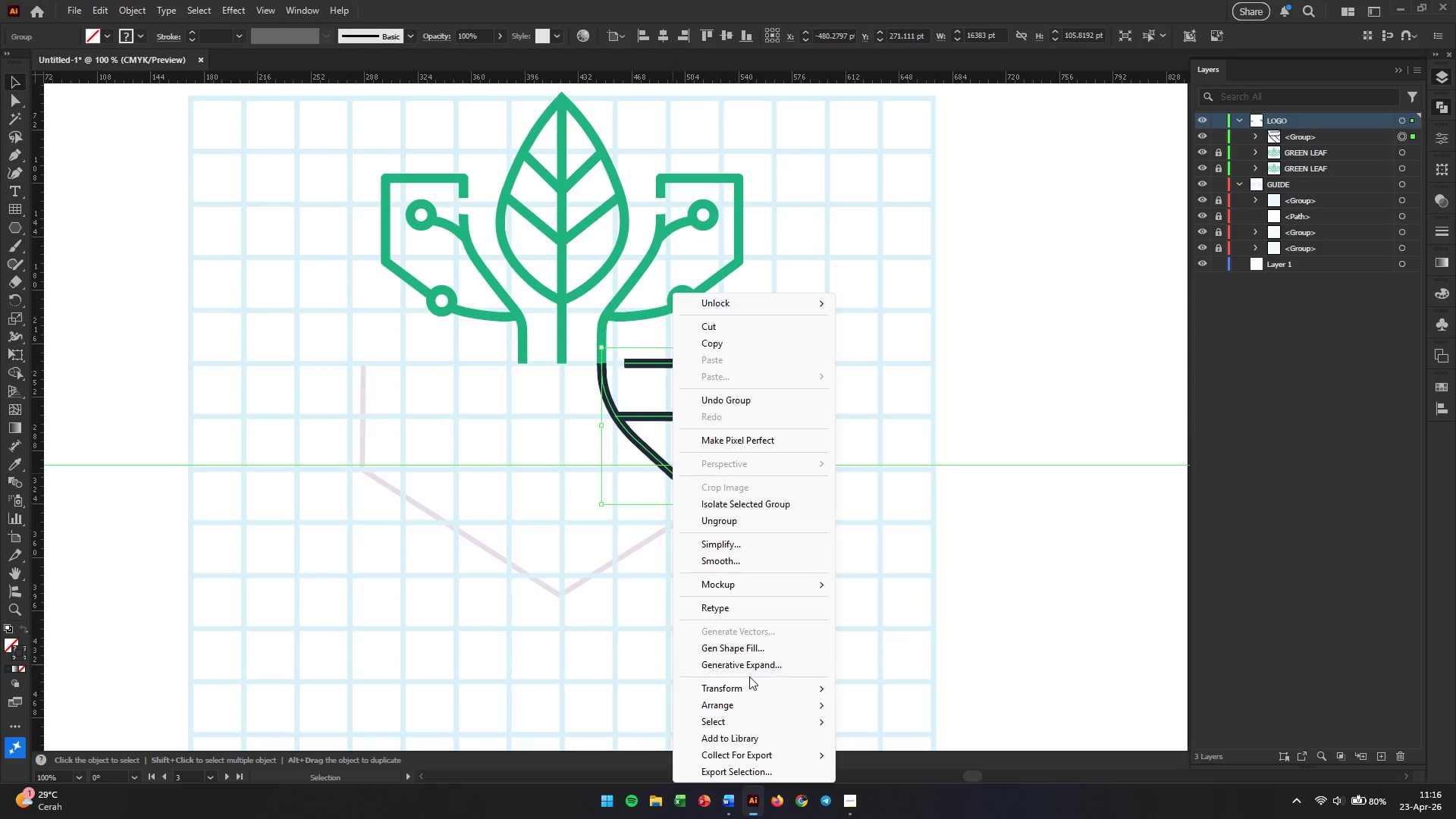 
left_click([749, 684])
 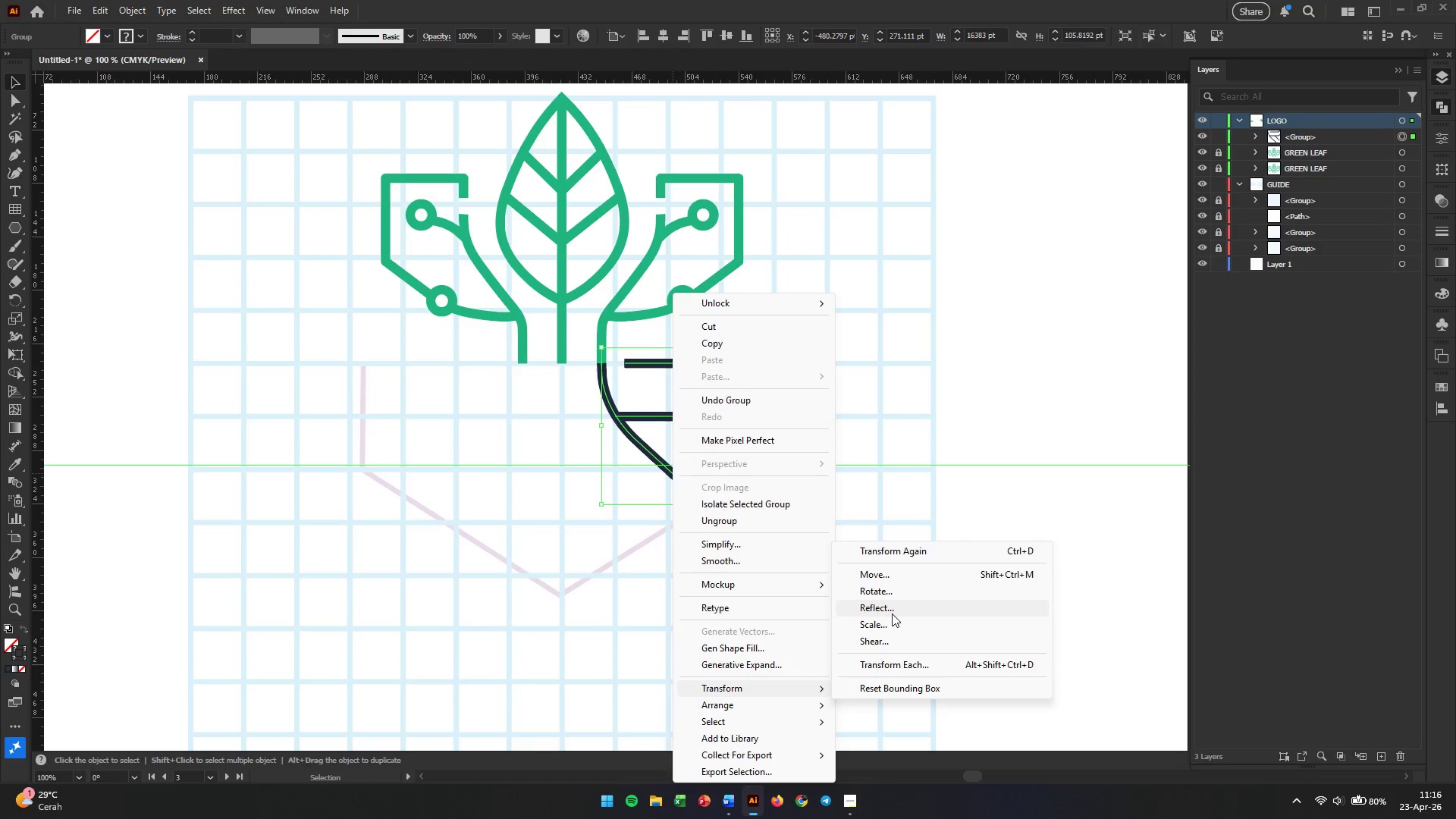 
left_click([893, 613])
 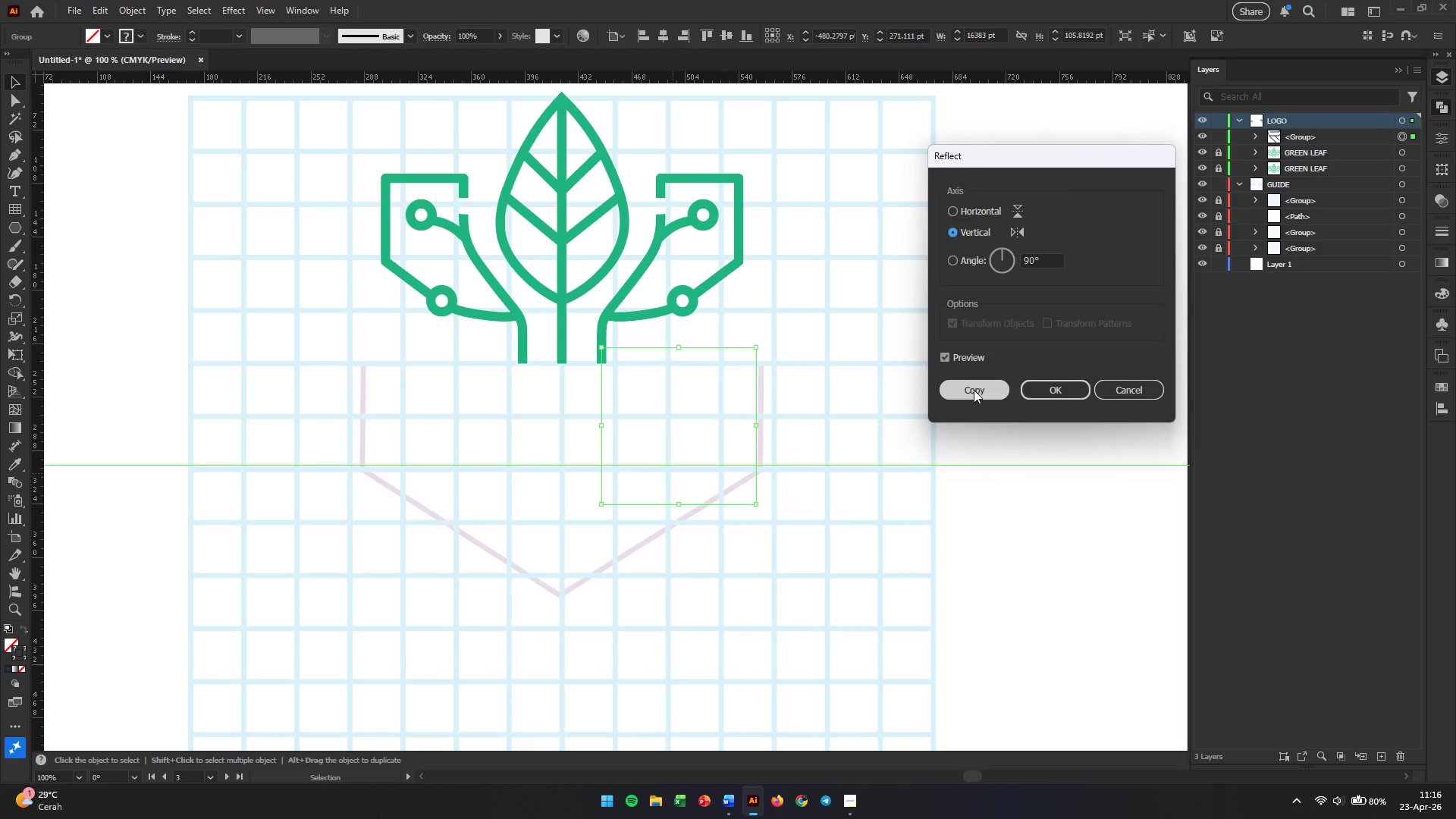 
left_click([974, 390])
 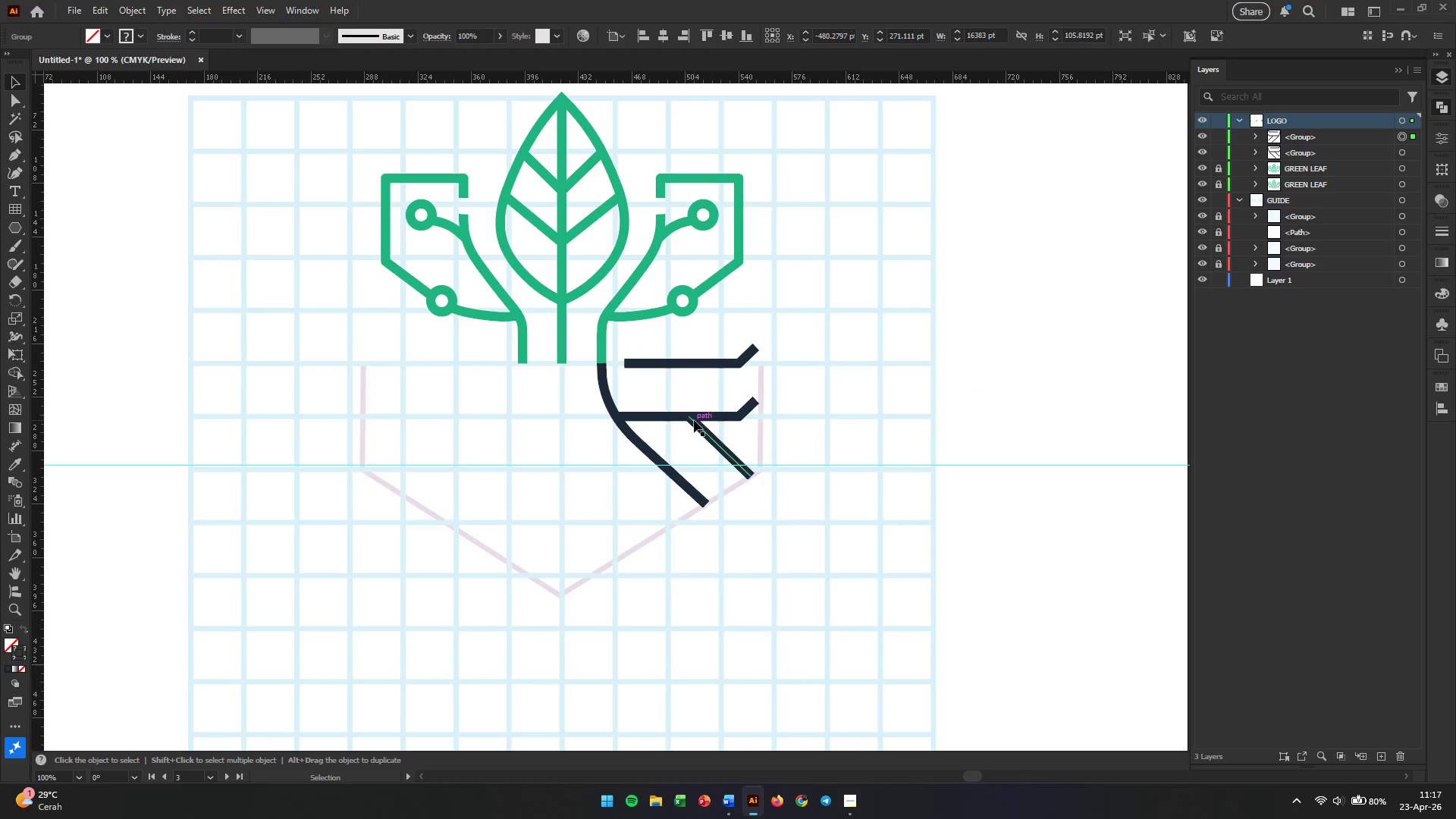 
left_click([694, 420])
 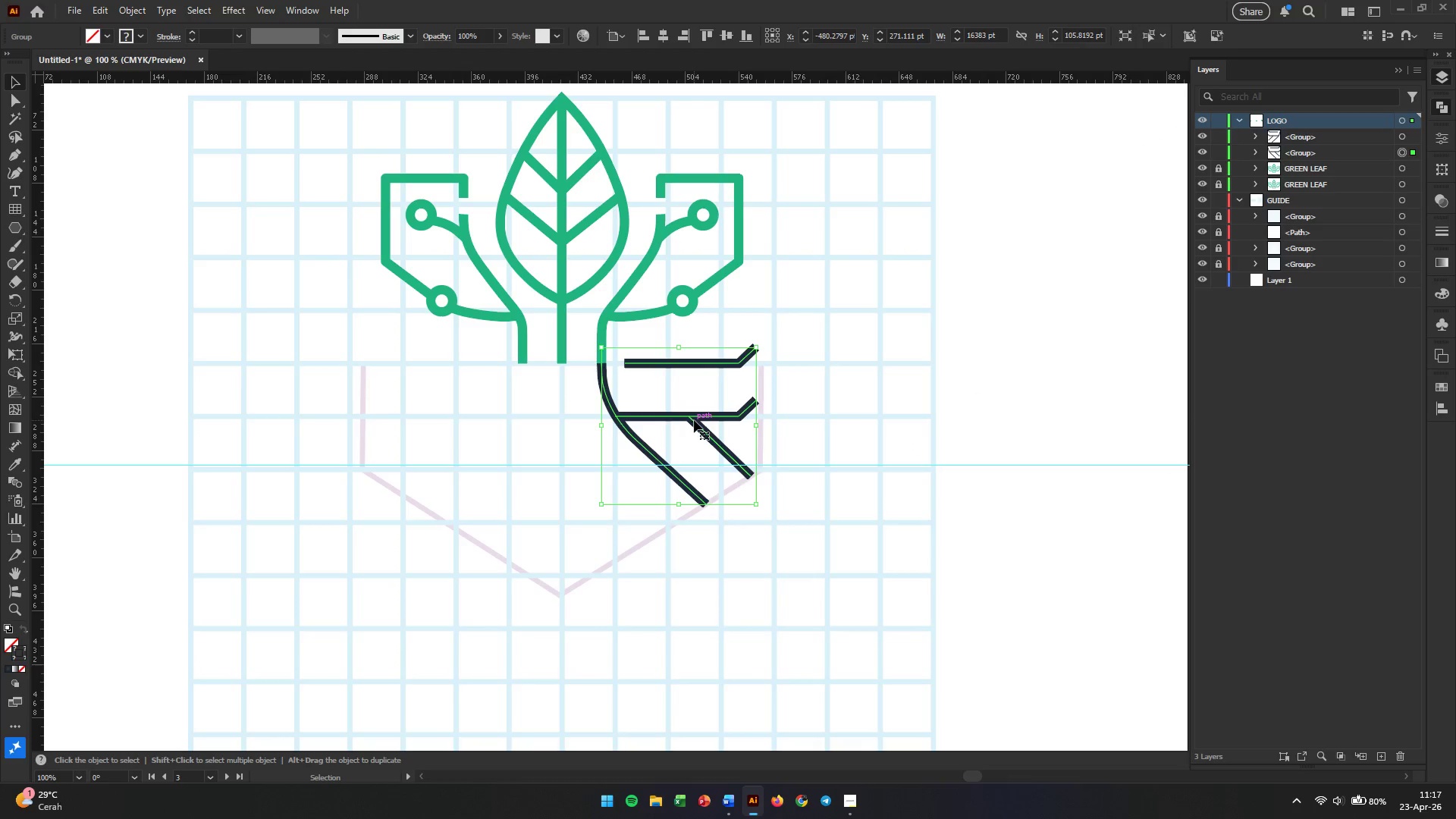 
right_click([694, 420])
 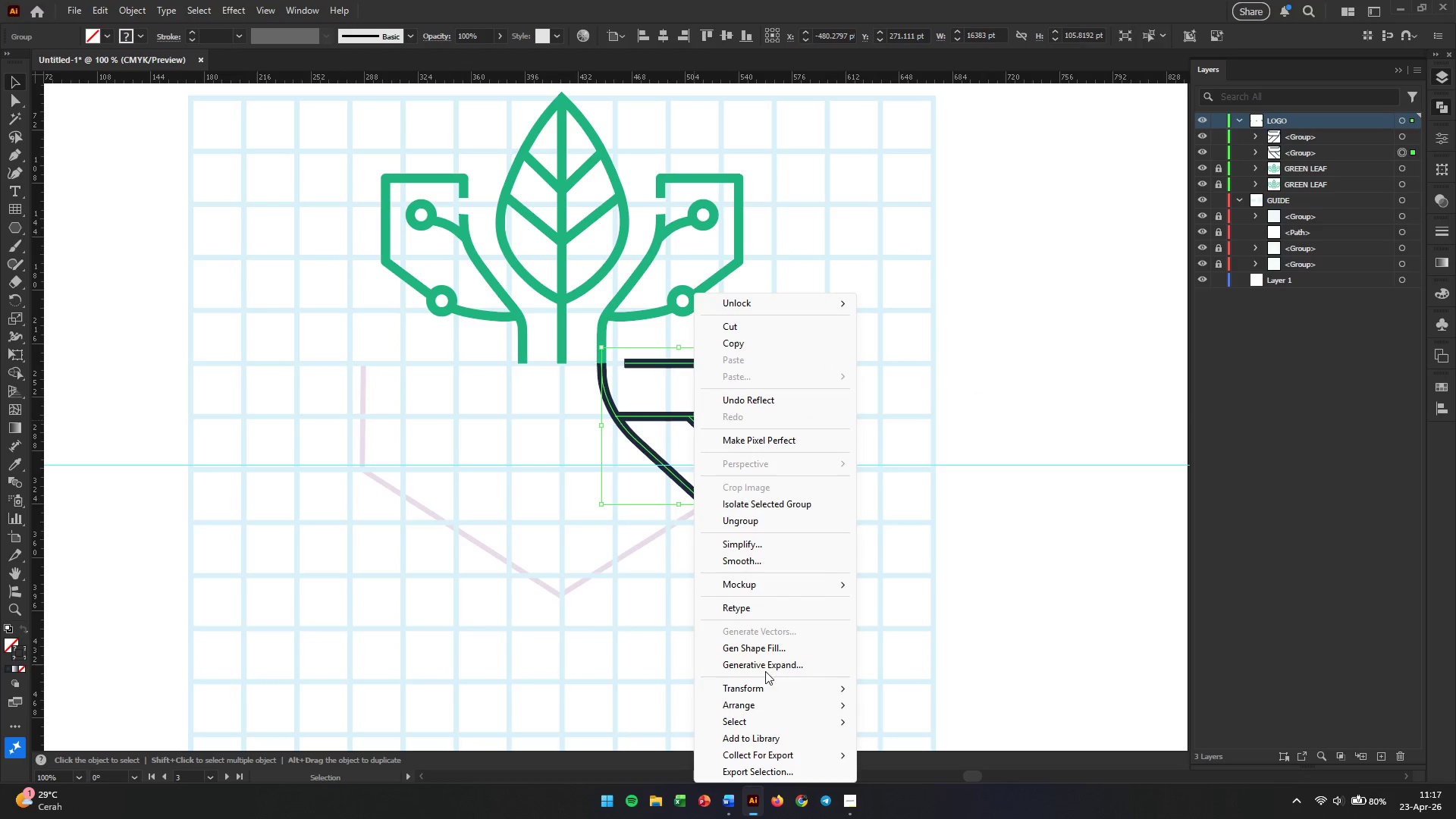 
left_click([771, 695])
 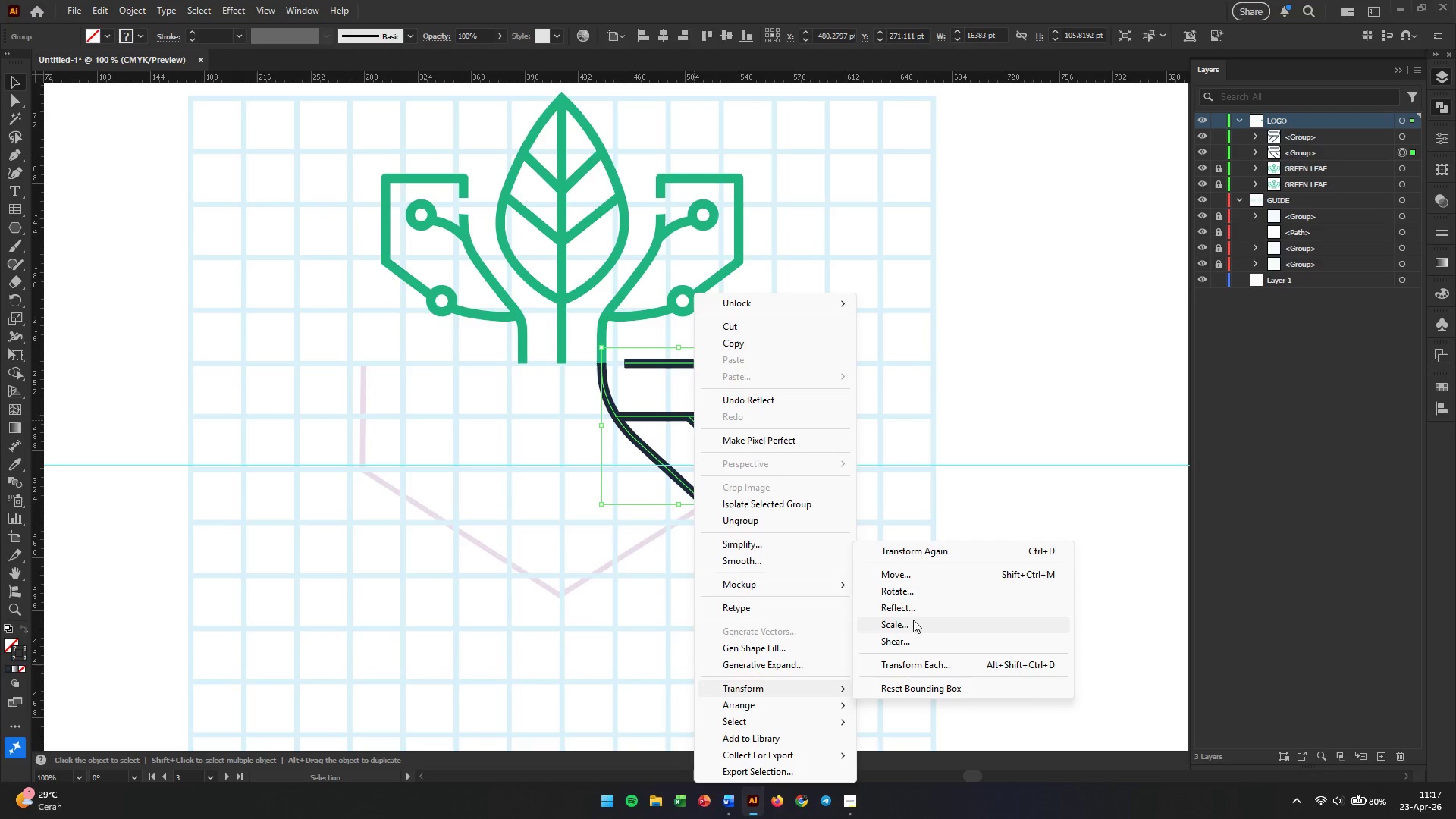 
left_click([917, 610])
 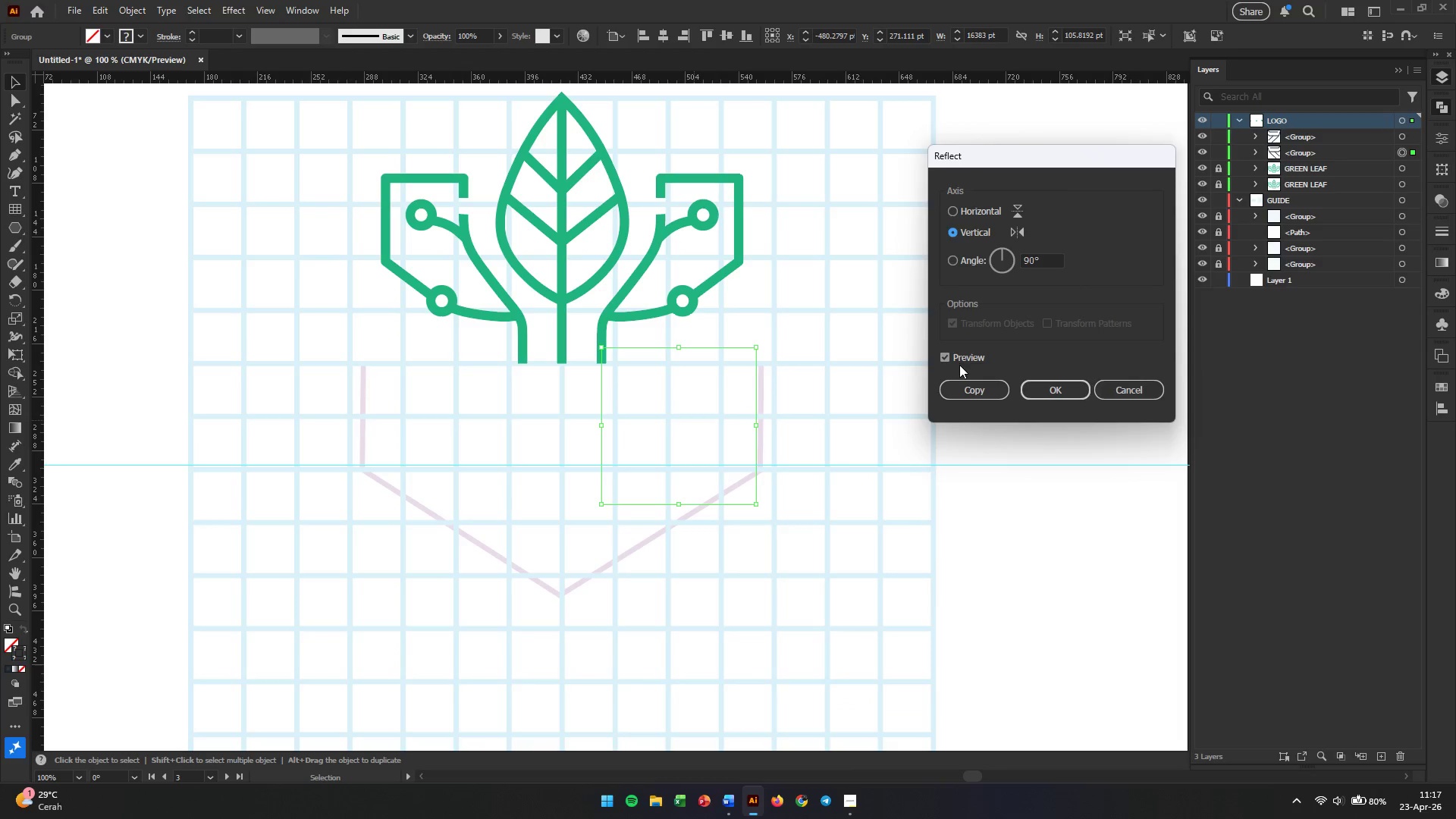 
left_click([968, 384])
 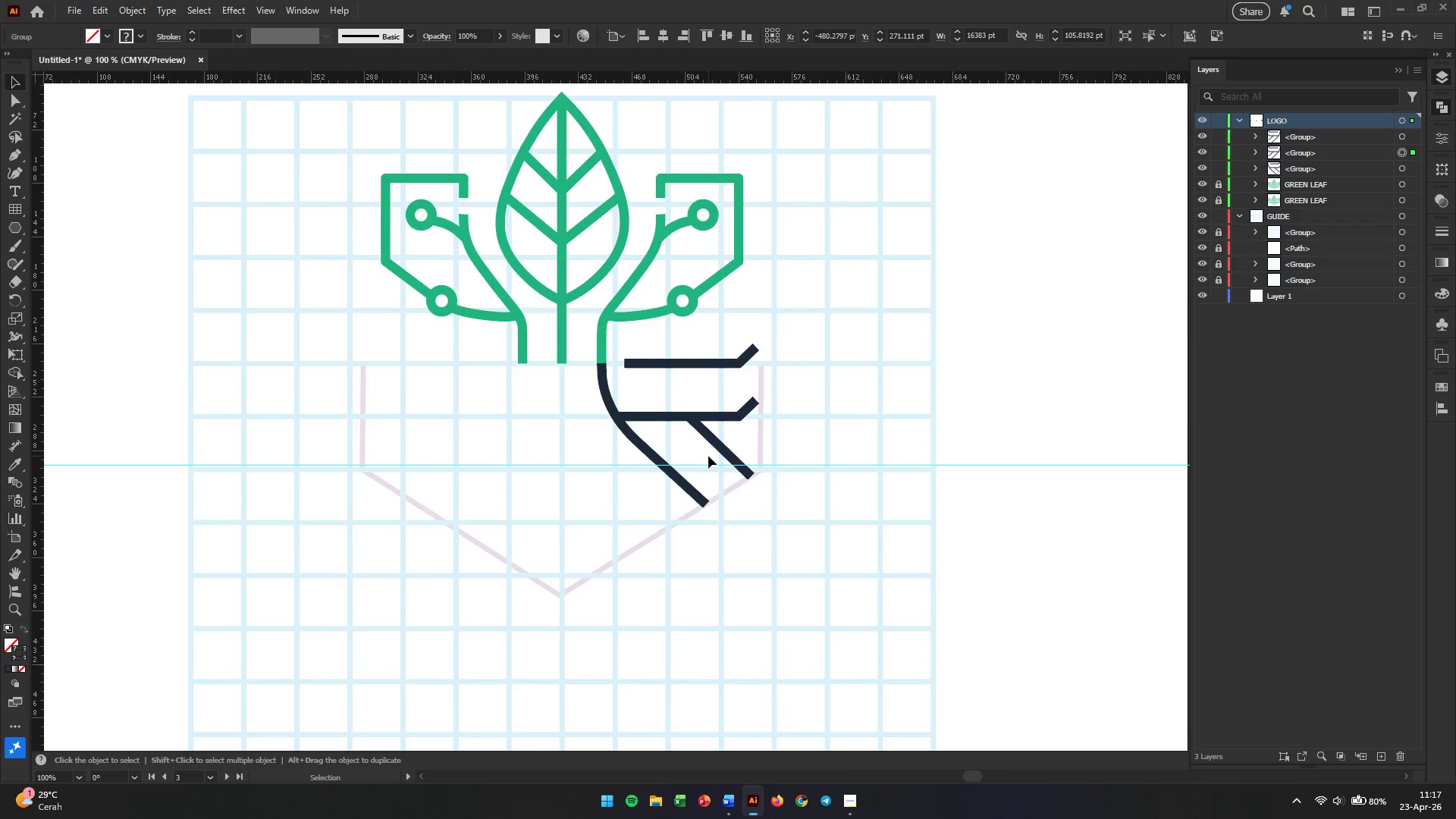 
hold_key(key=AltLeft, duration=1.05)
scroll: coordinate [708, 455], scroll_direction: down, amount: 5.0
 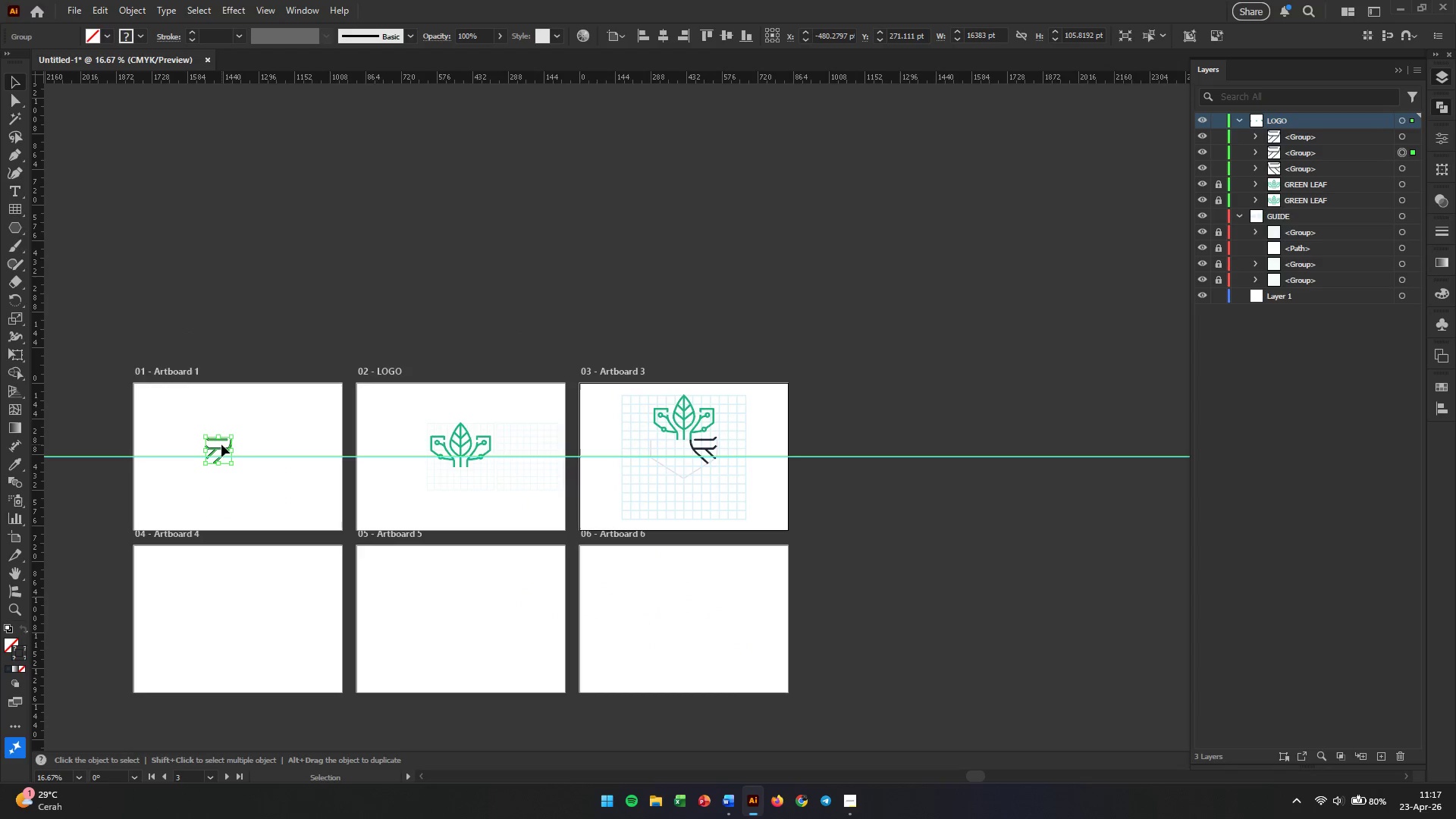 
key(Backspace)
 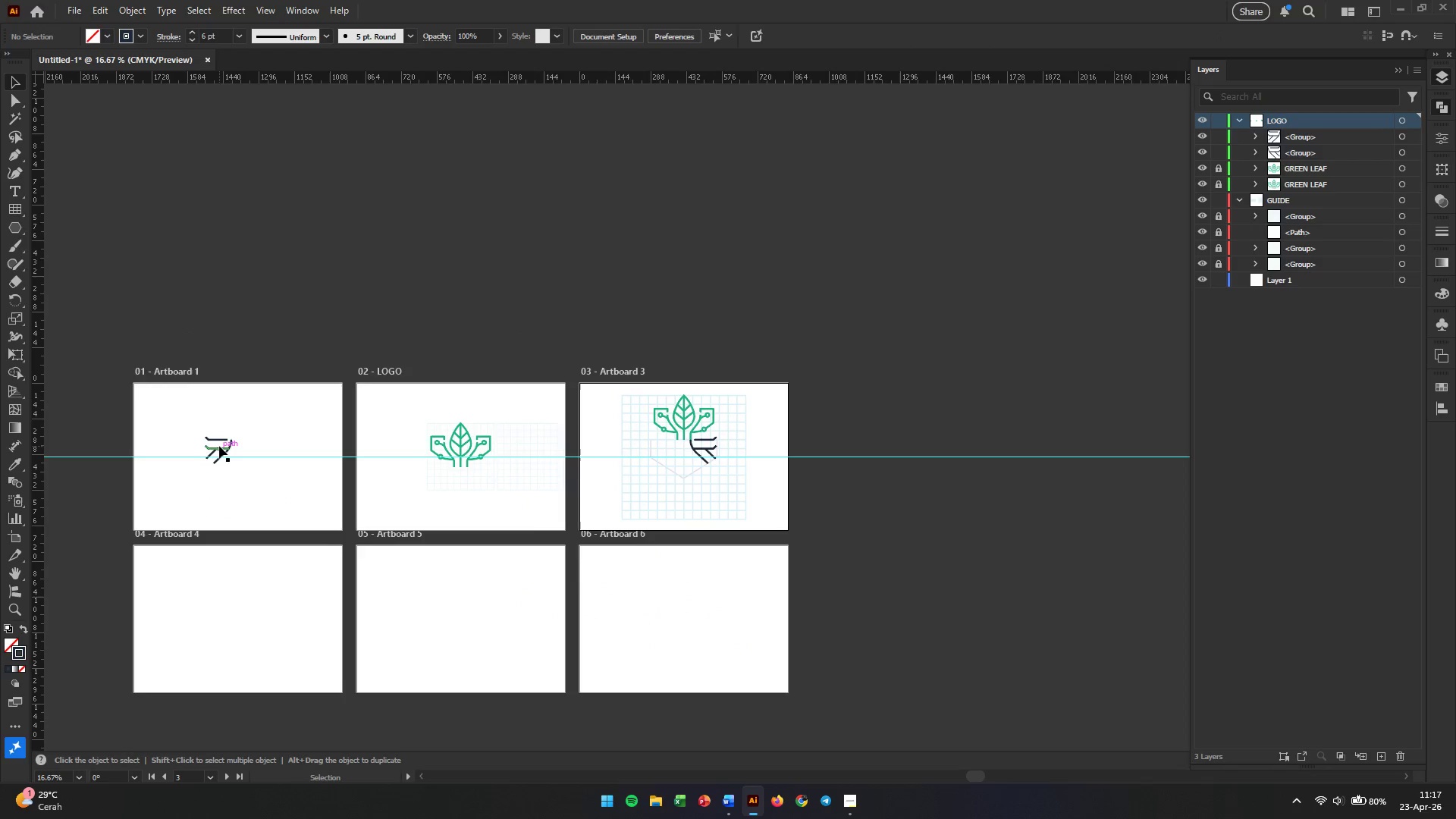 
left_click_drag(start_coordinate=[219, 446], to_coordinate=[658, 449])
 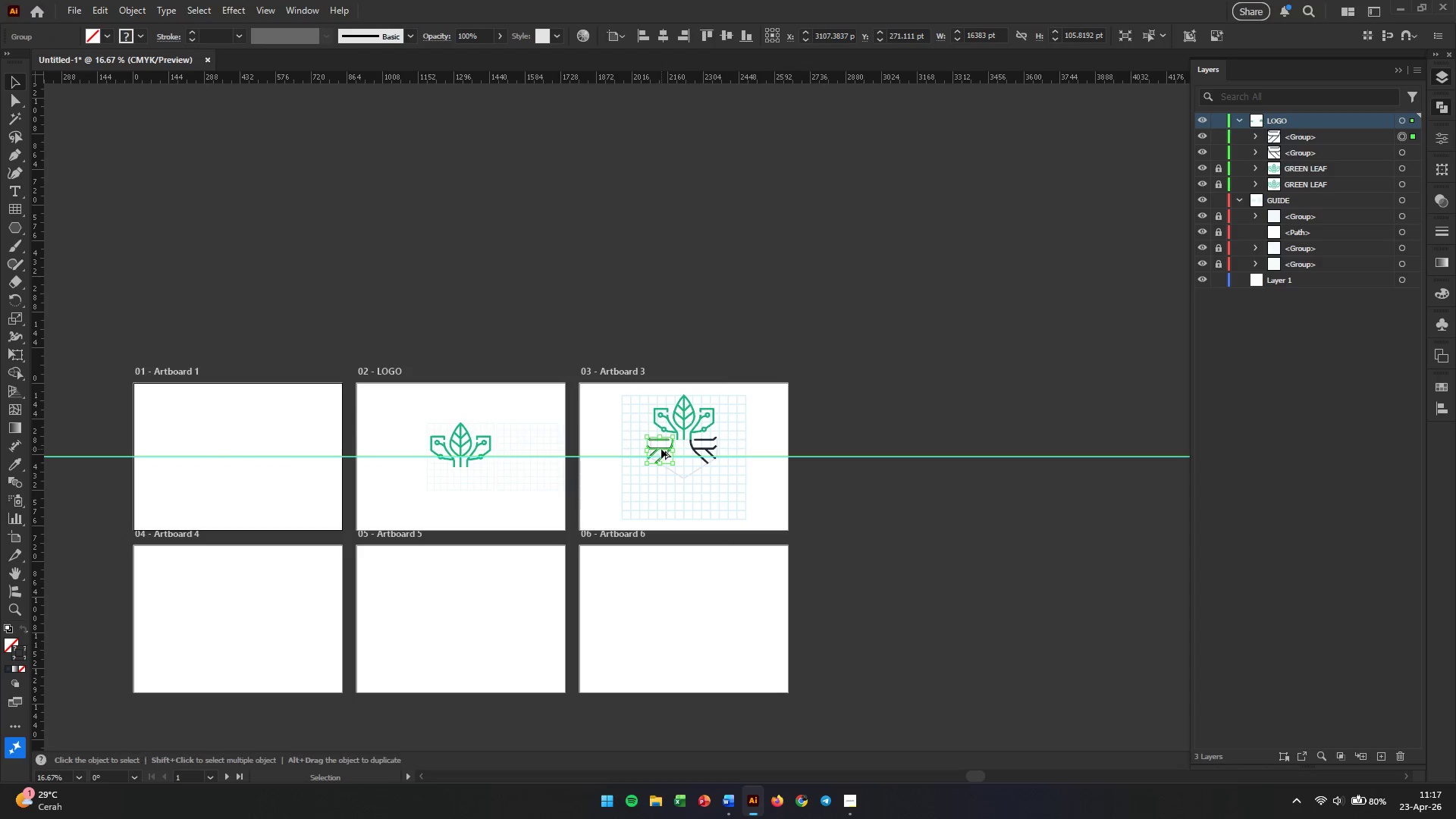 
hold_key(key=AltLeft, duration=2.28)
 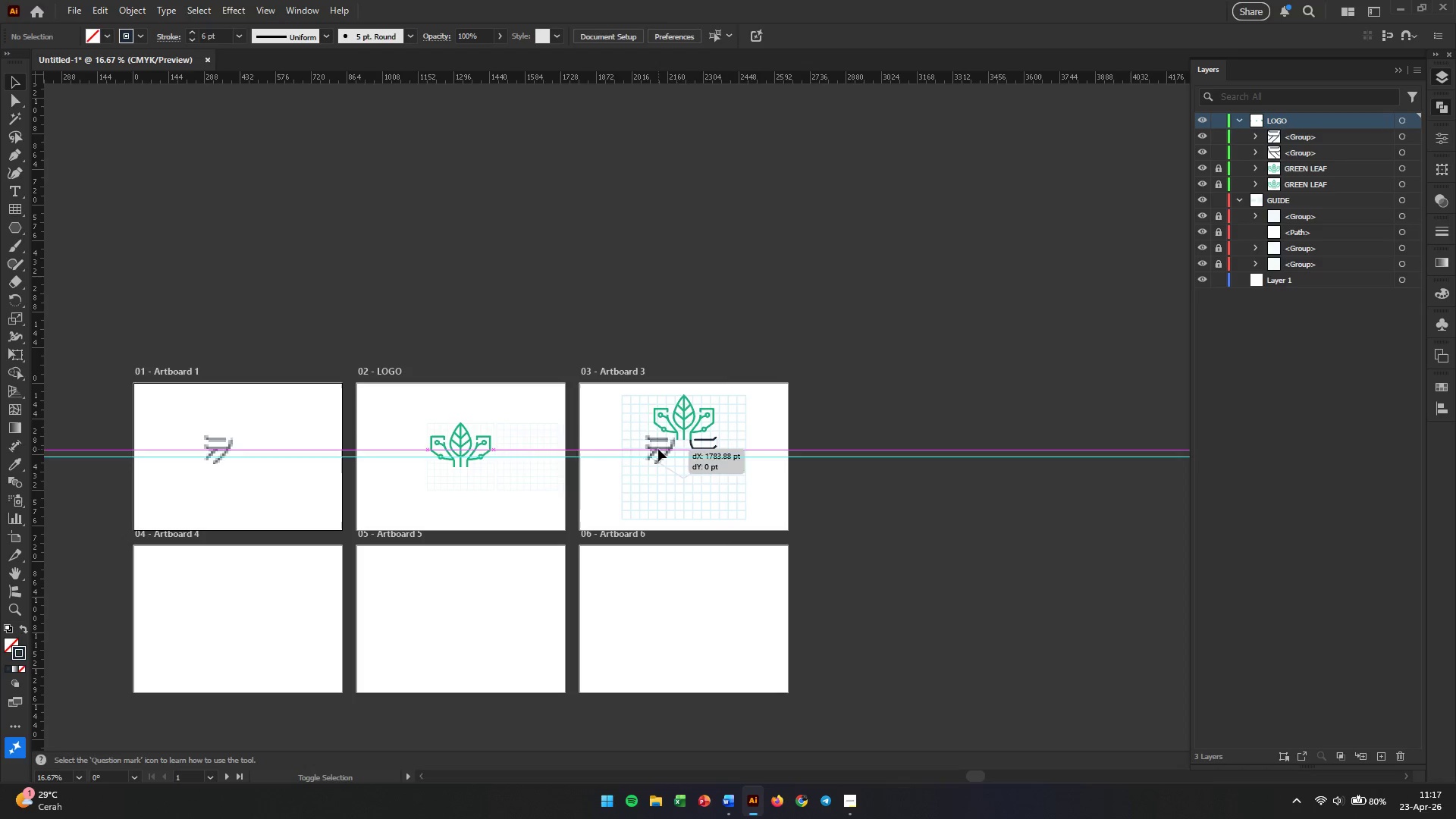 
hold_key(key=ShiftLeft, duration=2.78)
 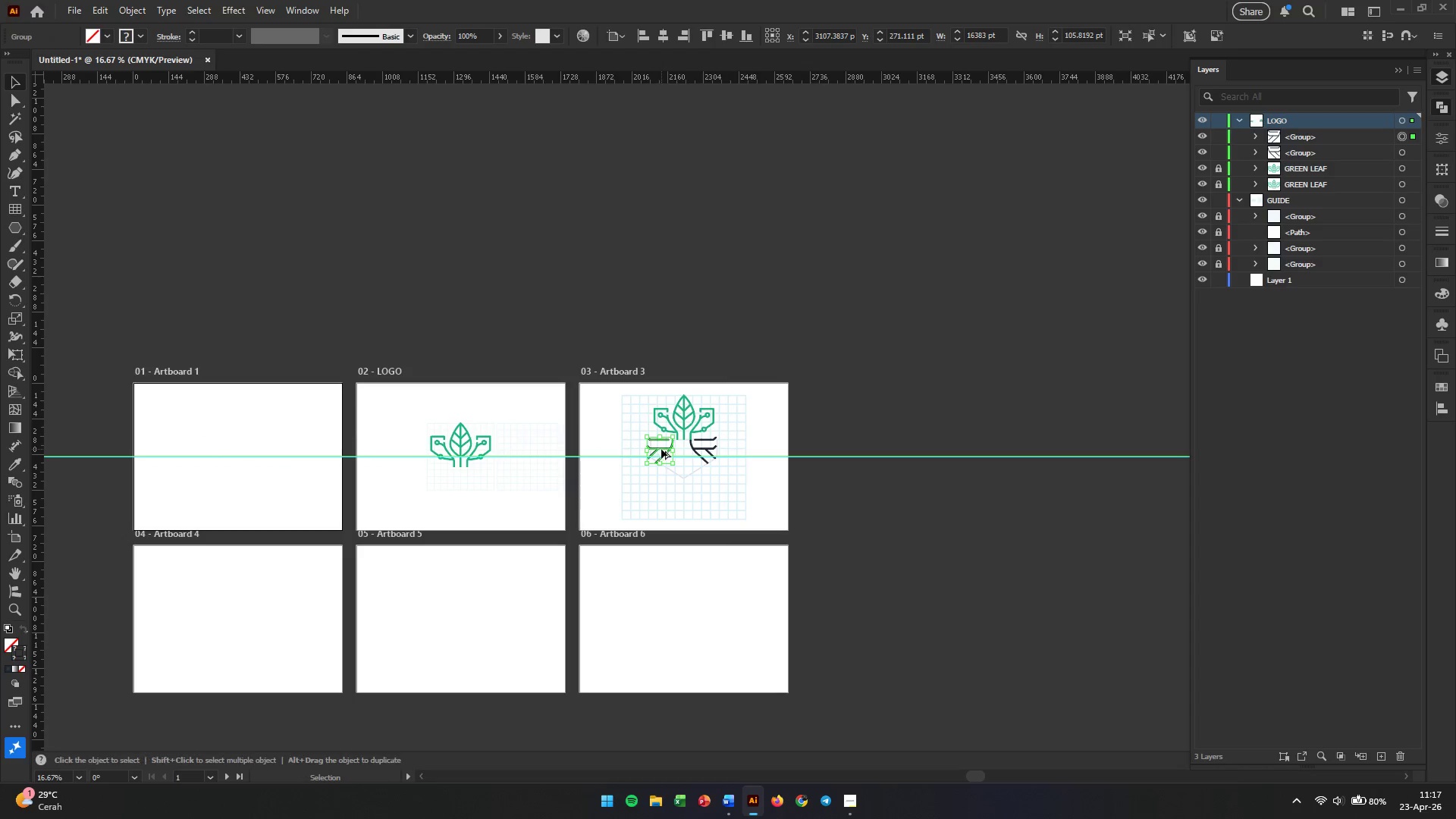 
hold_key(key=AltLeft, duration=1.25)
scroll: coordinate [661, 449], scroll_direction: up, amount: 6.0
 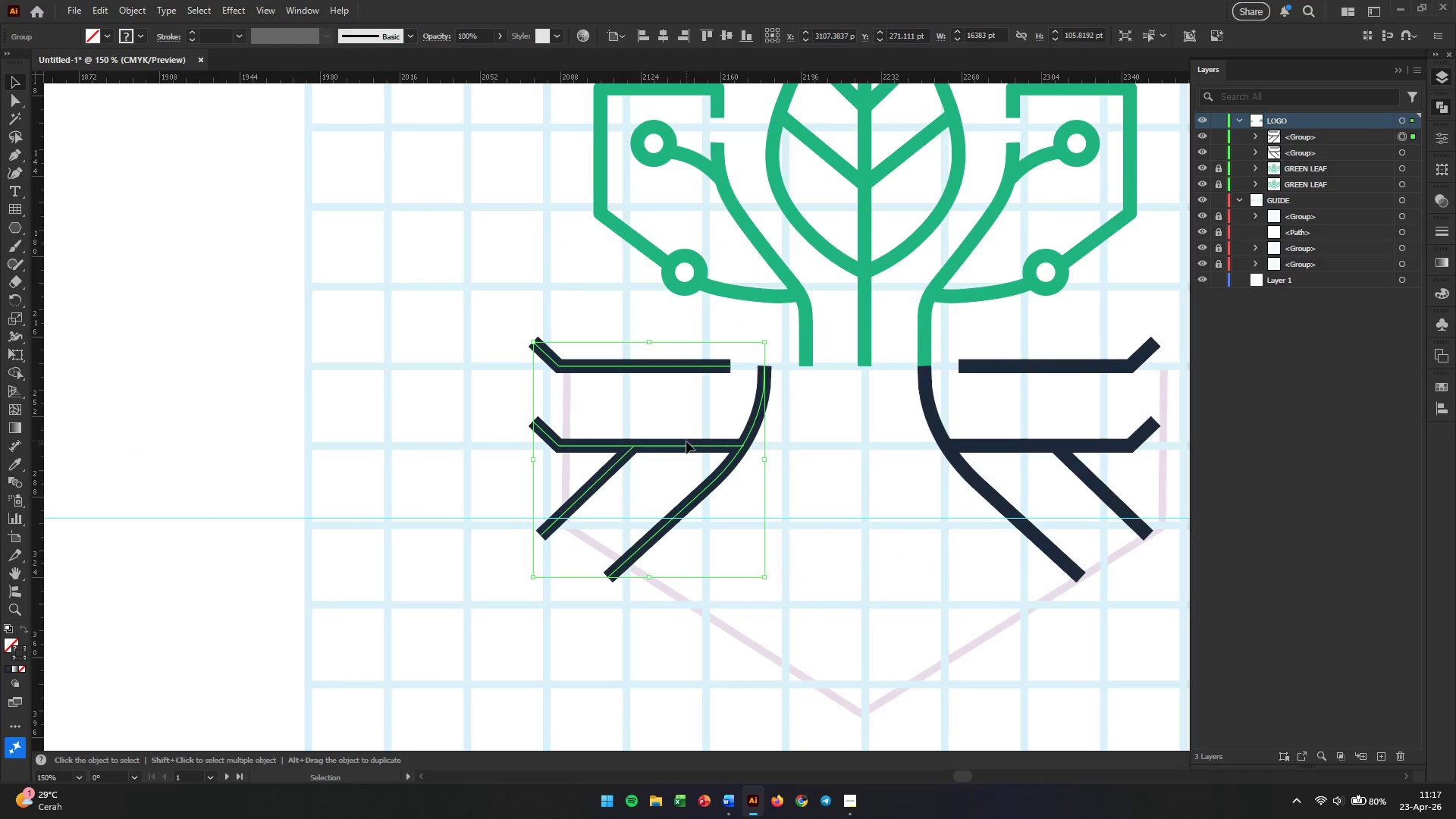 
left_click_drag(start_coordinate=[686, 444], to_coordinate=[727, 447])
 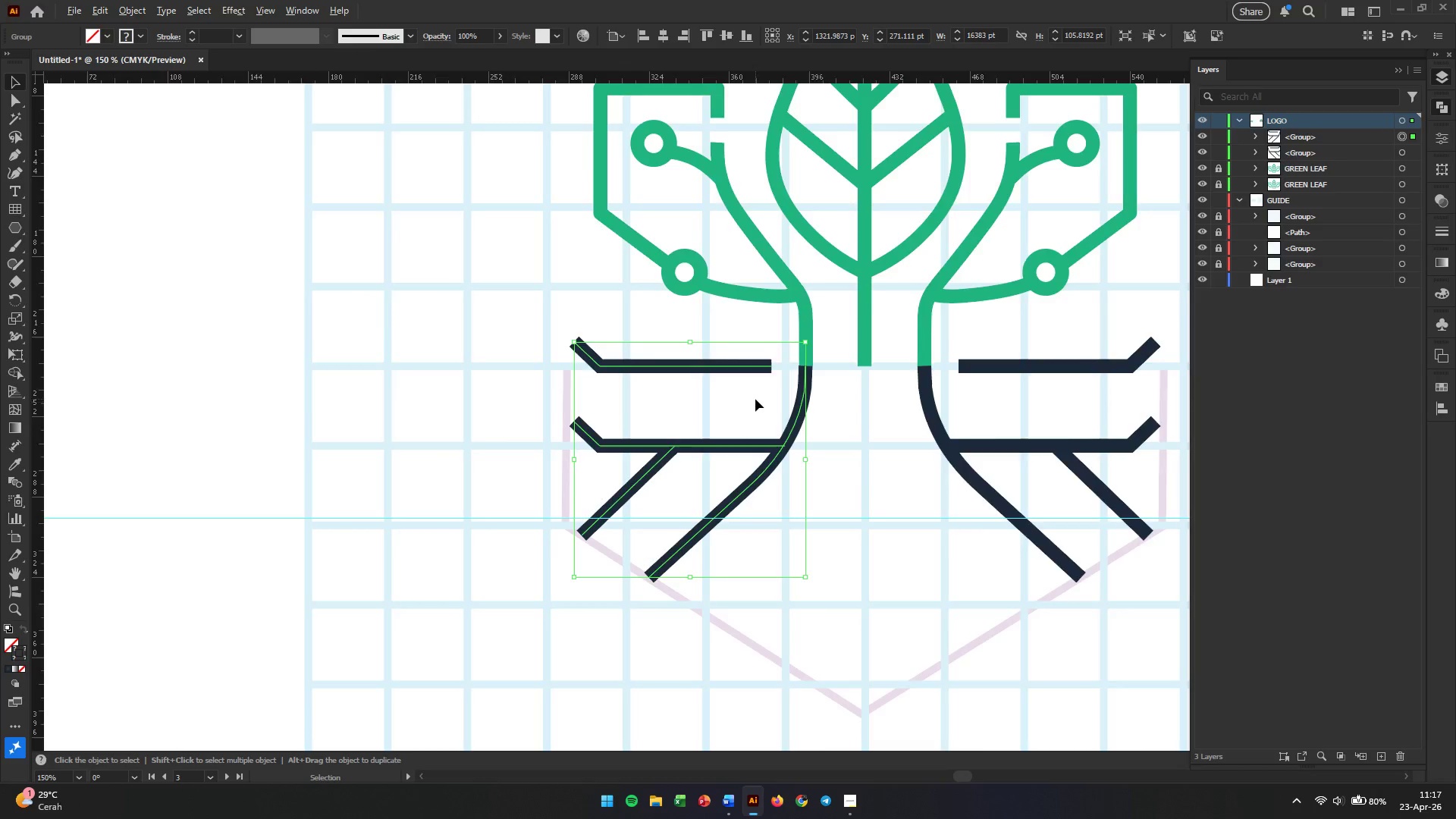 
hold_key(key=ShiftLeft, duration=20.38)
hold_key(key=AltLeft, duration=1.03)
scroll: coordinate [755, 399], scroll_direction: up, amount: 3.0
 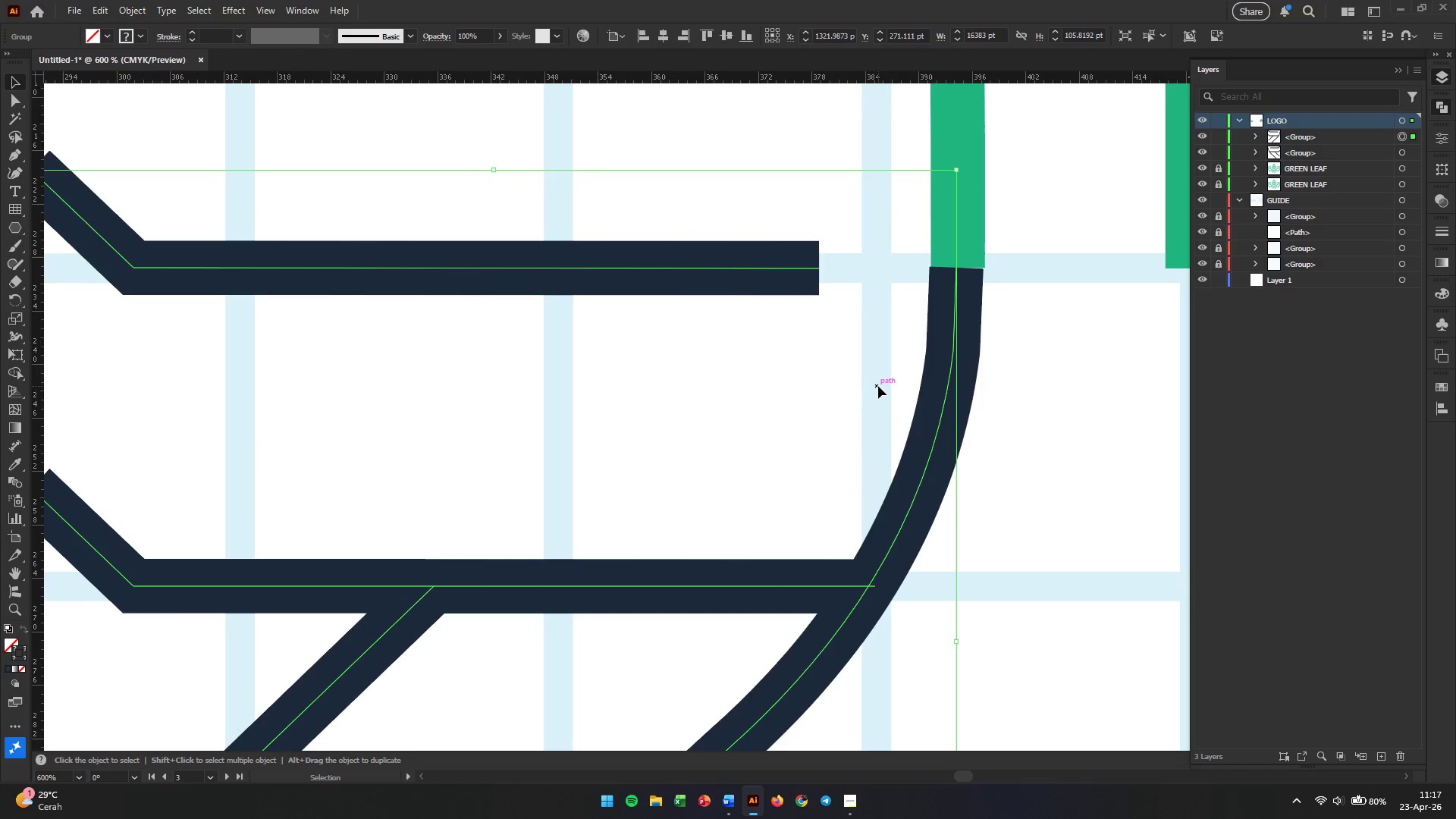 
key(ArrowRight)
 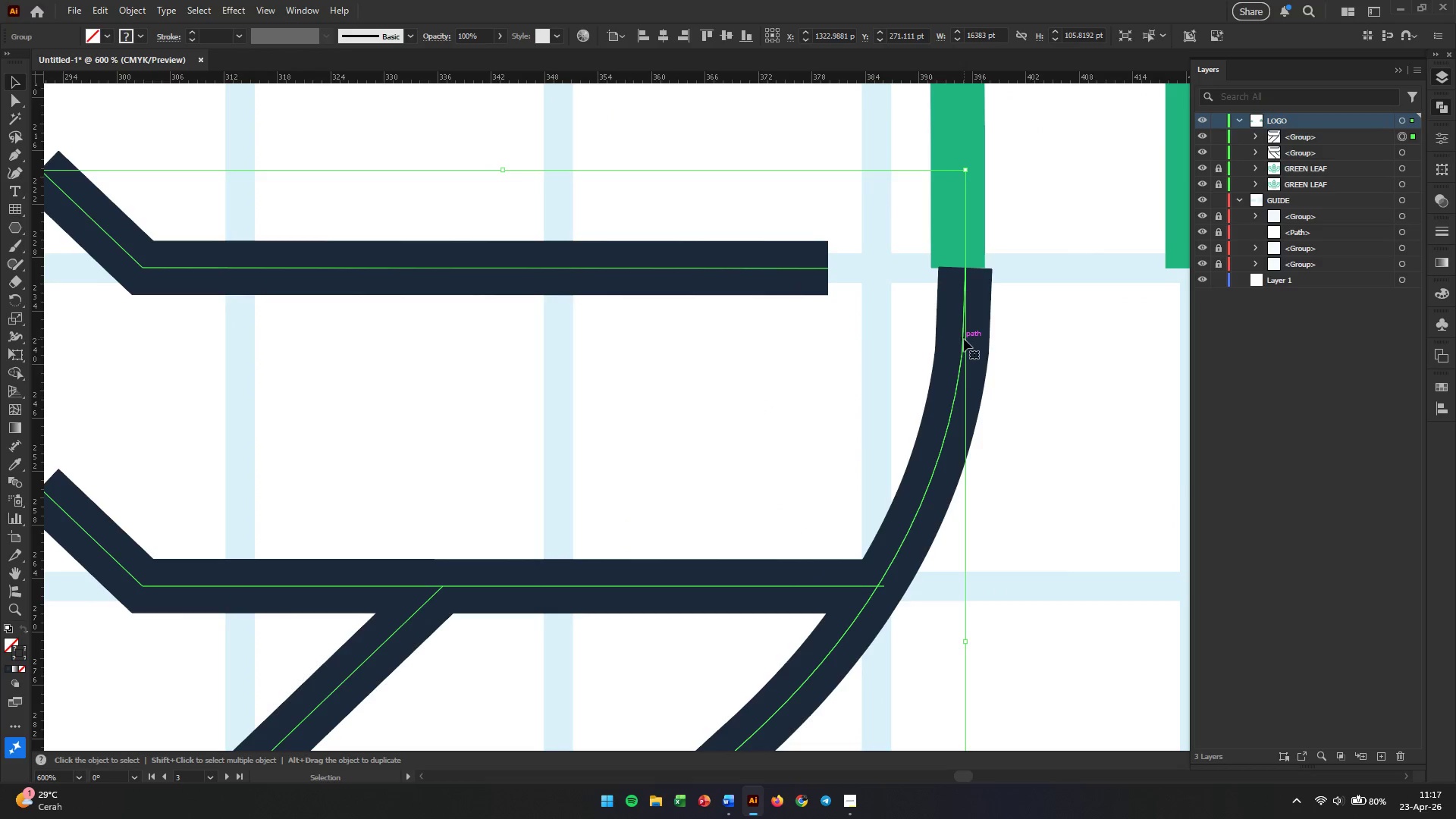 
left_click_drag(start_coordinate=[964, 339], to_coordinate=[956, 339])
 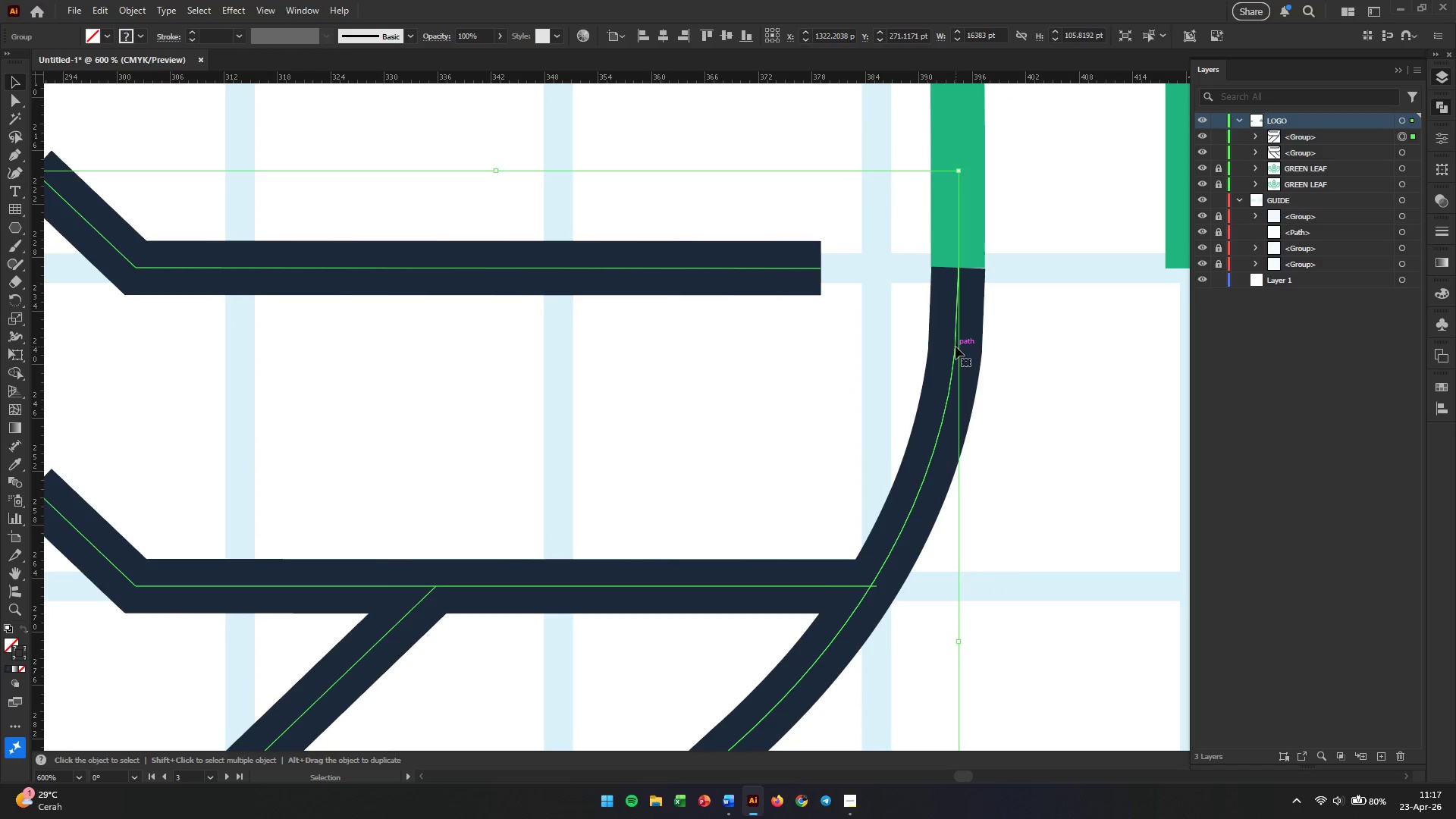 
hold_key(key=AltLeft, duration=1.11)
scroll: coordinate [956, 347], scroll_direction: down, amount: 3.0
 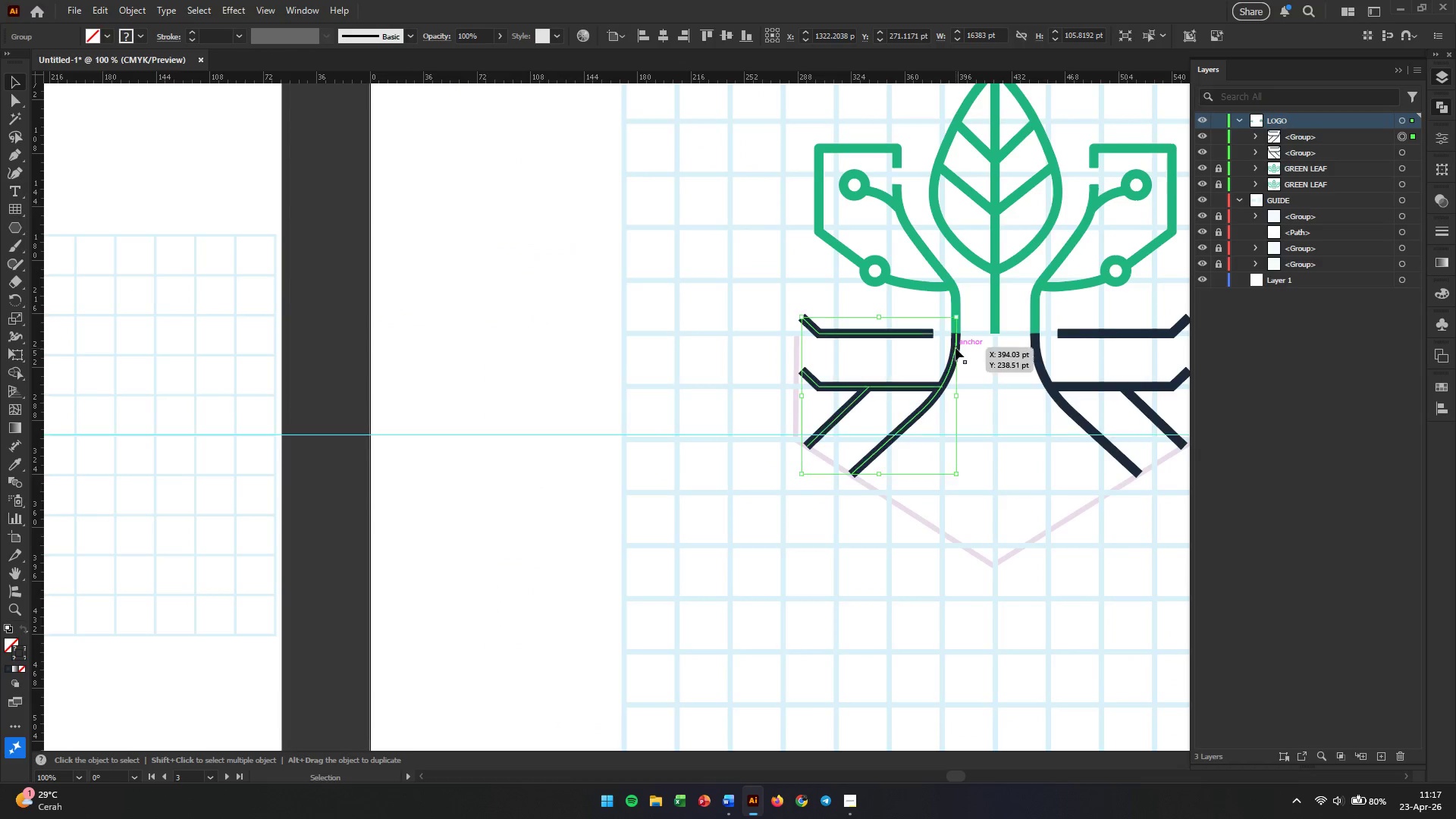 
hold_key(key=Space, duration=0.77)
 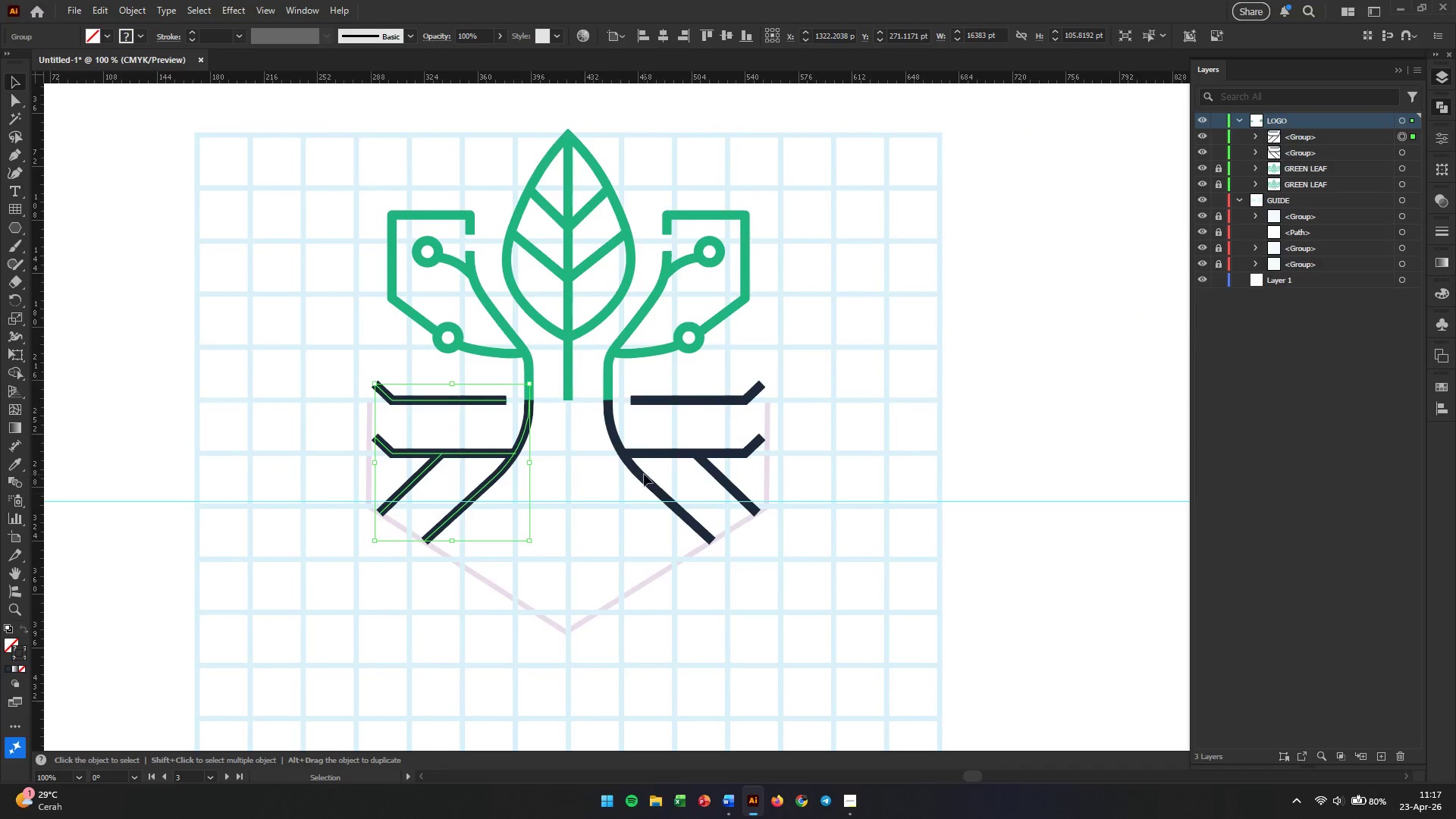 
left_click_drag(start_coordinate=[1016, 478], to_coordinate=[588, 544])
 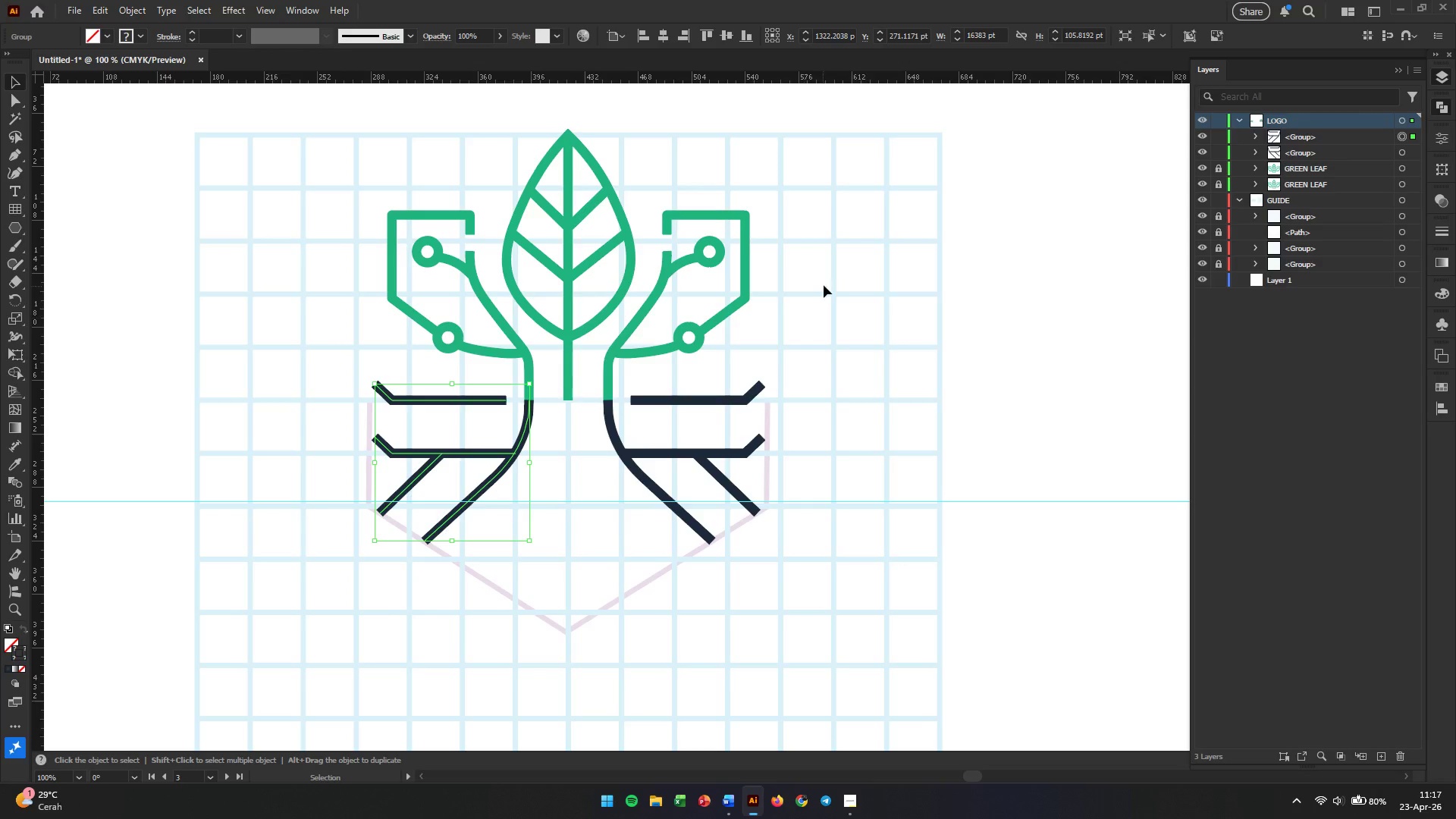 
left_click_drag(start_coordinate=[850, 207], to_coordinate=[915, 338])
 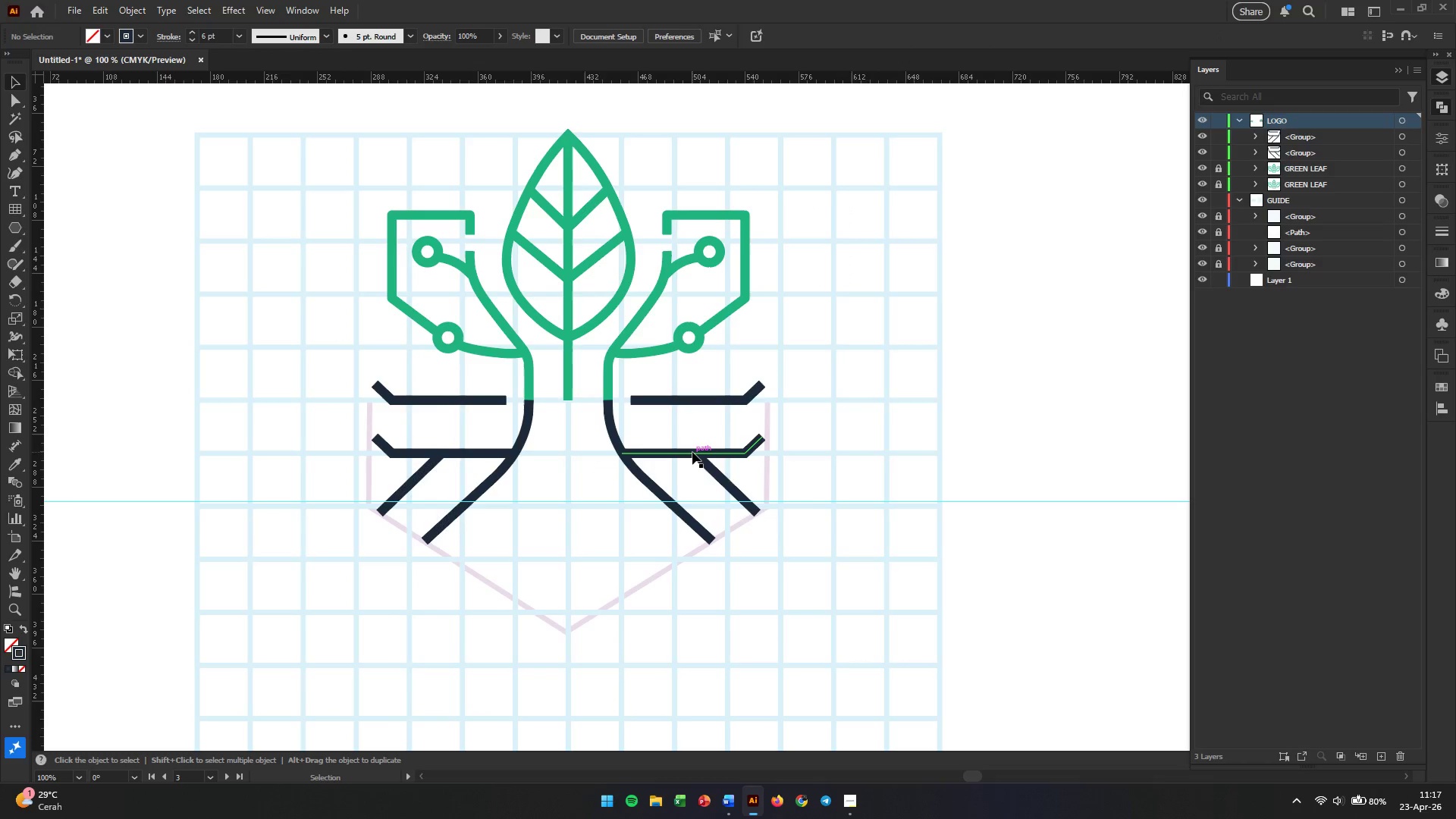 
left_click([692, 452])
 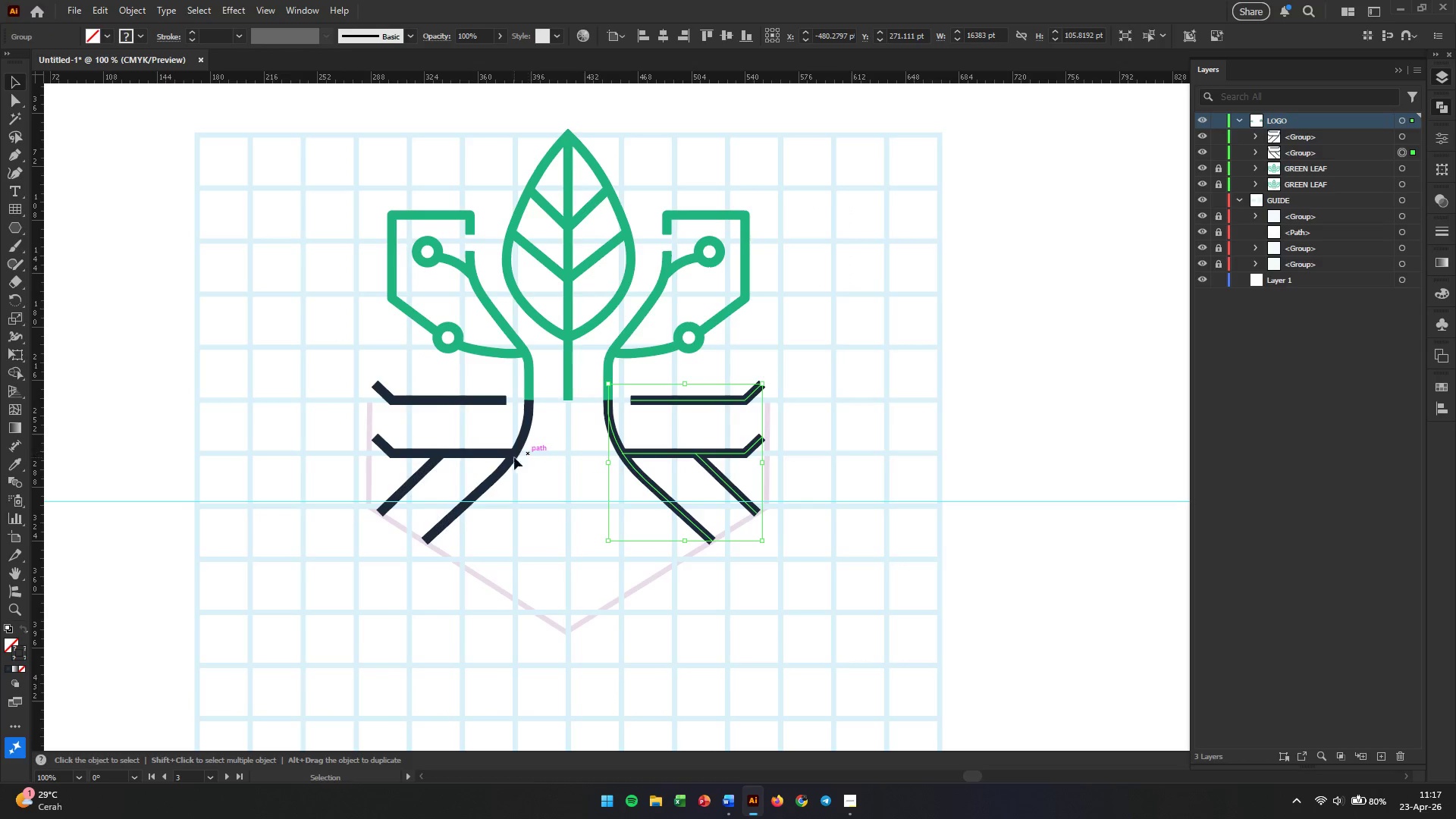 
hold_key(key=ShiftLeft, duration=0.91)
left_click([482, 455])
 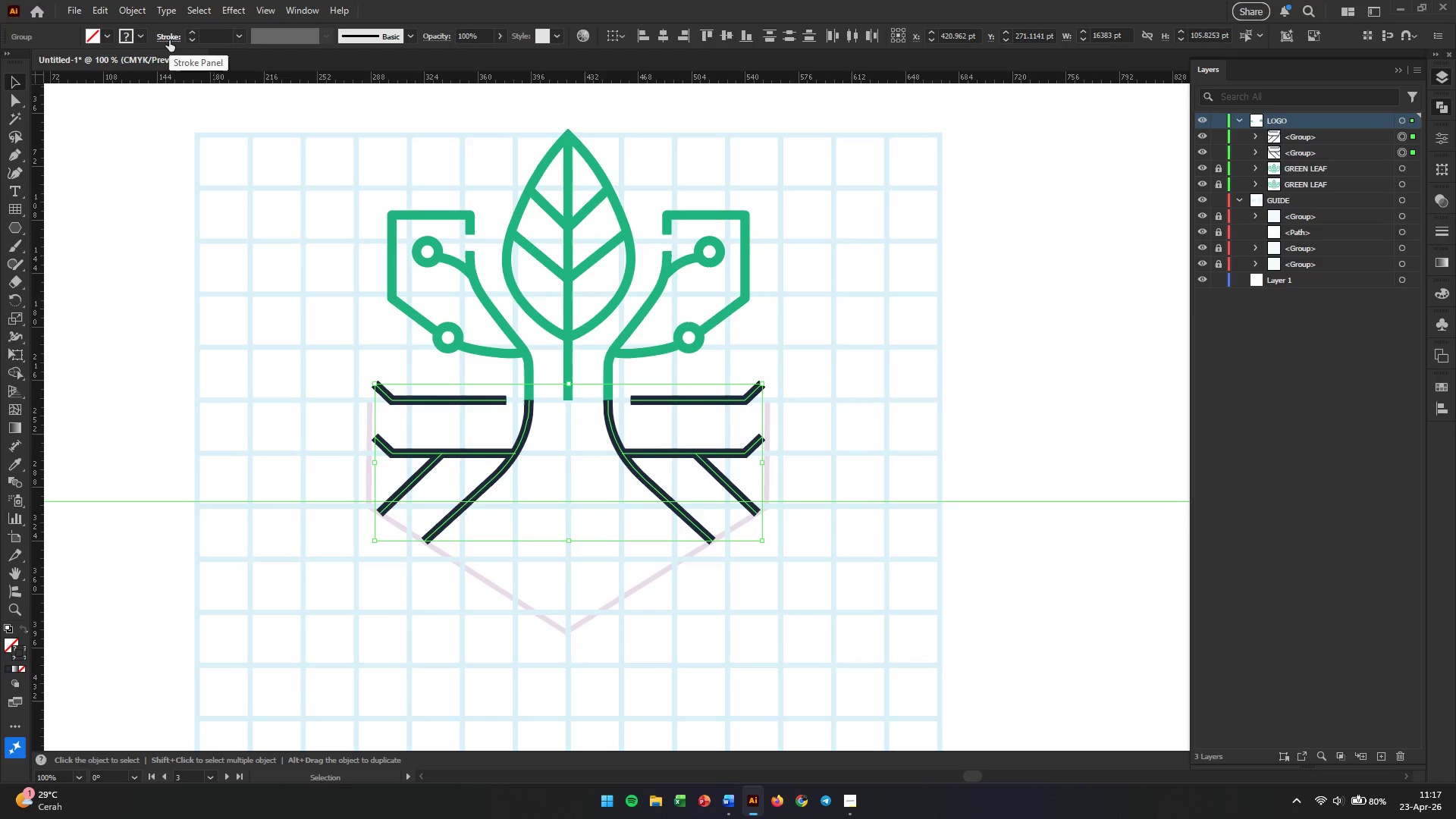 
wait(6.09)
 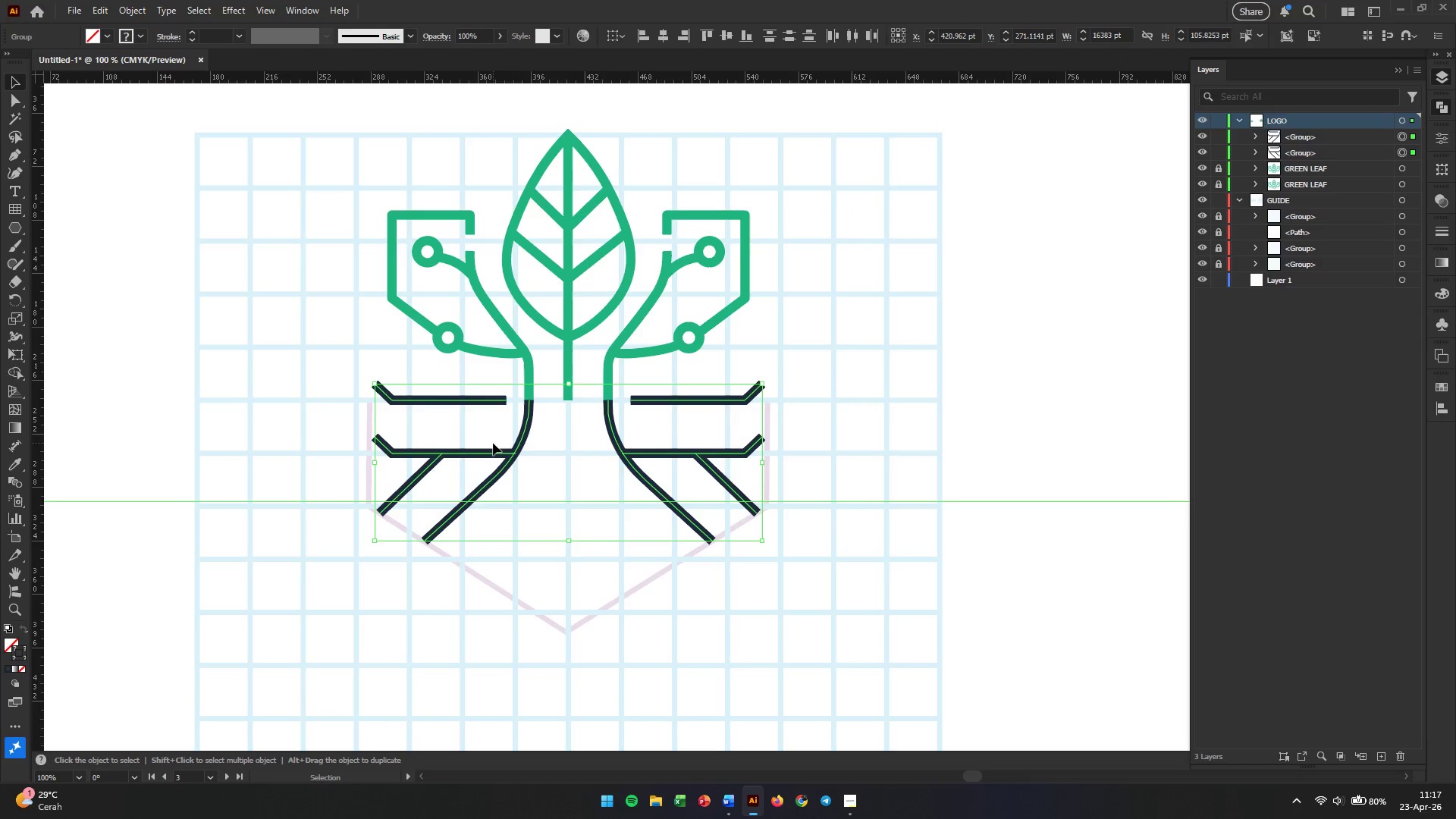 
left_click([169, 40])
 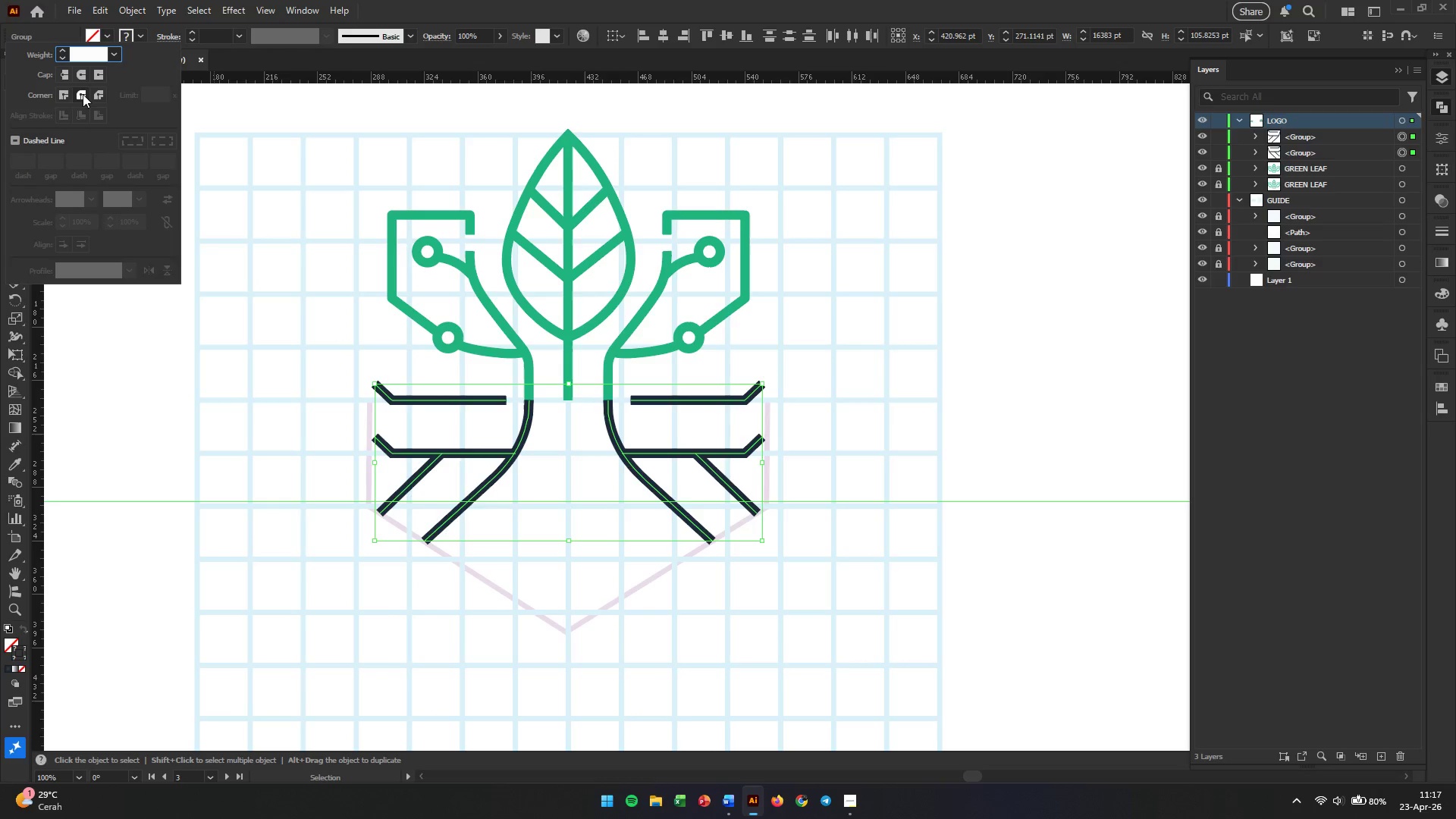 
left_click([83, 94])
 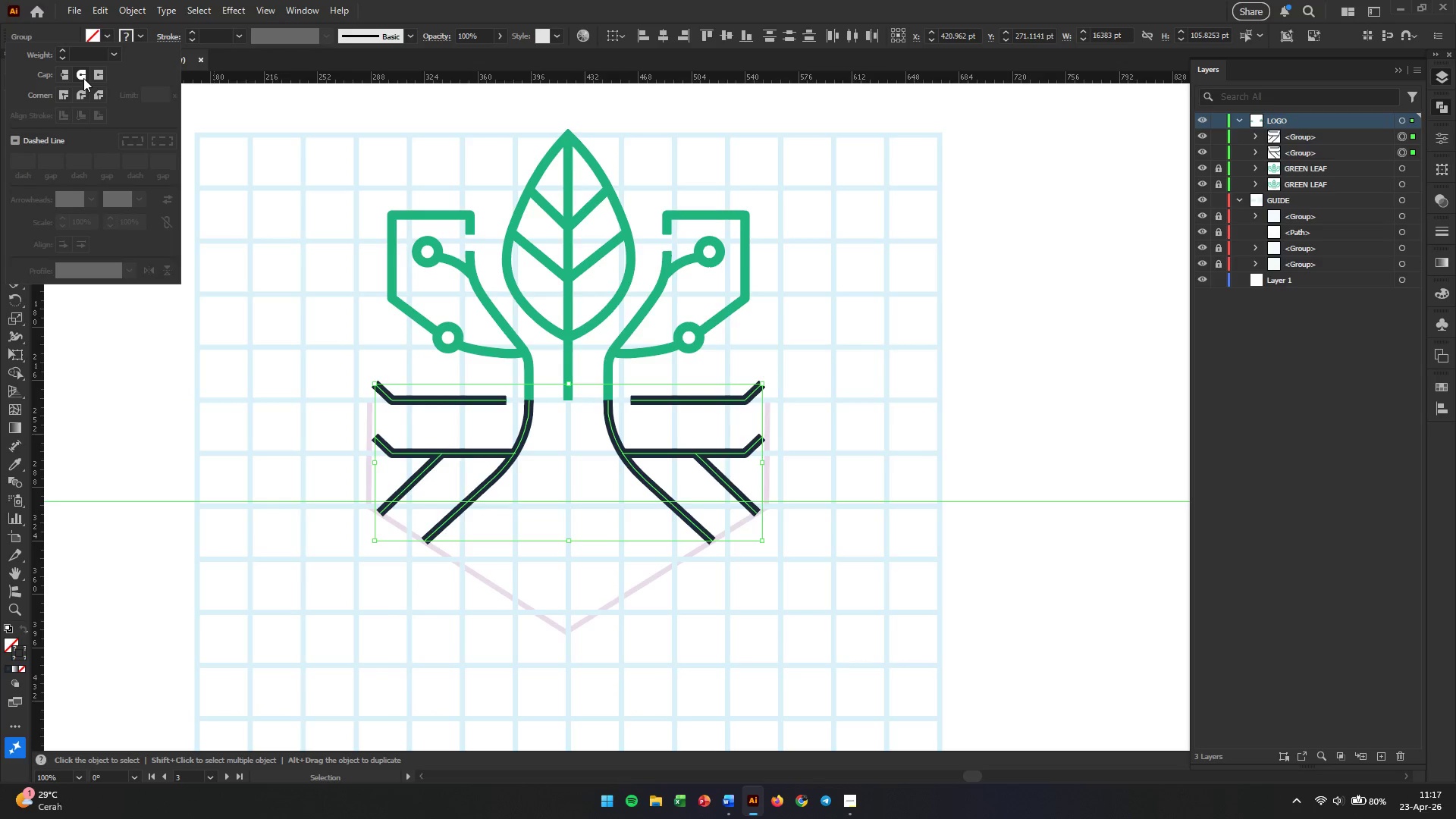 
left_click([83, 78])
 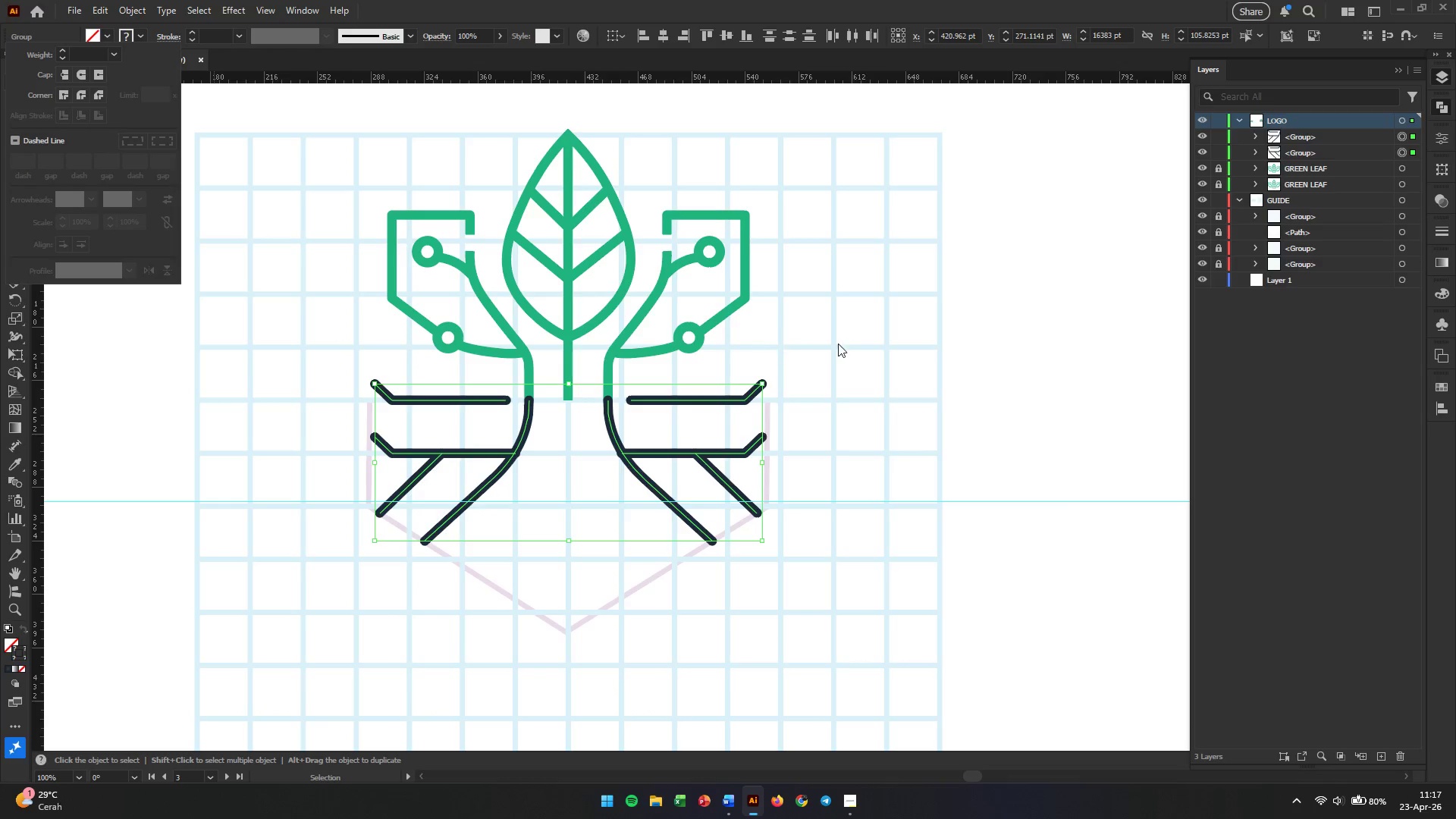 
left_click([979, 361])
 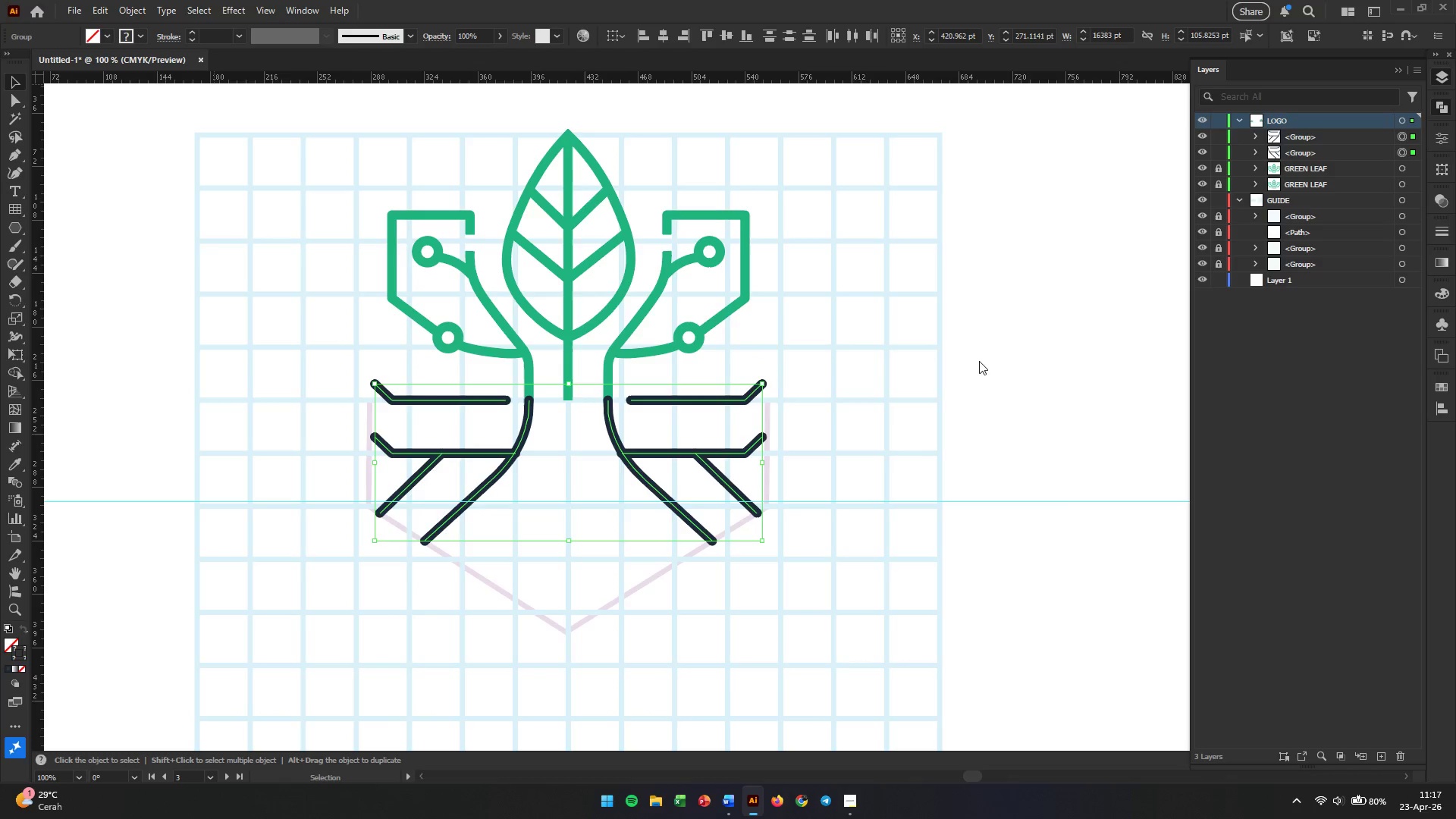 
left_click([979, 361])
 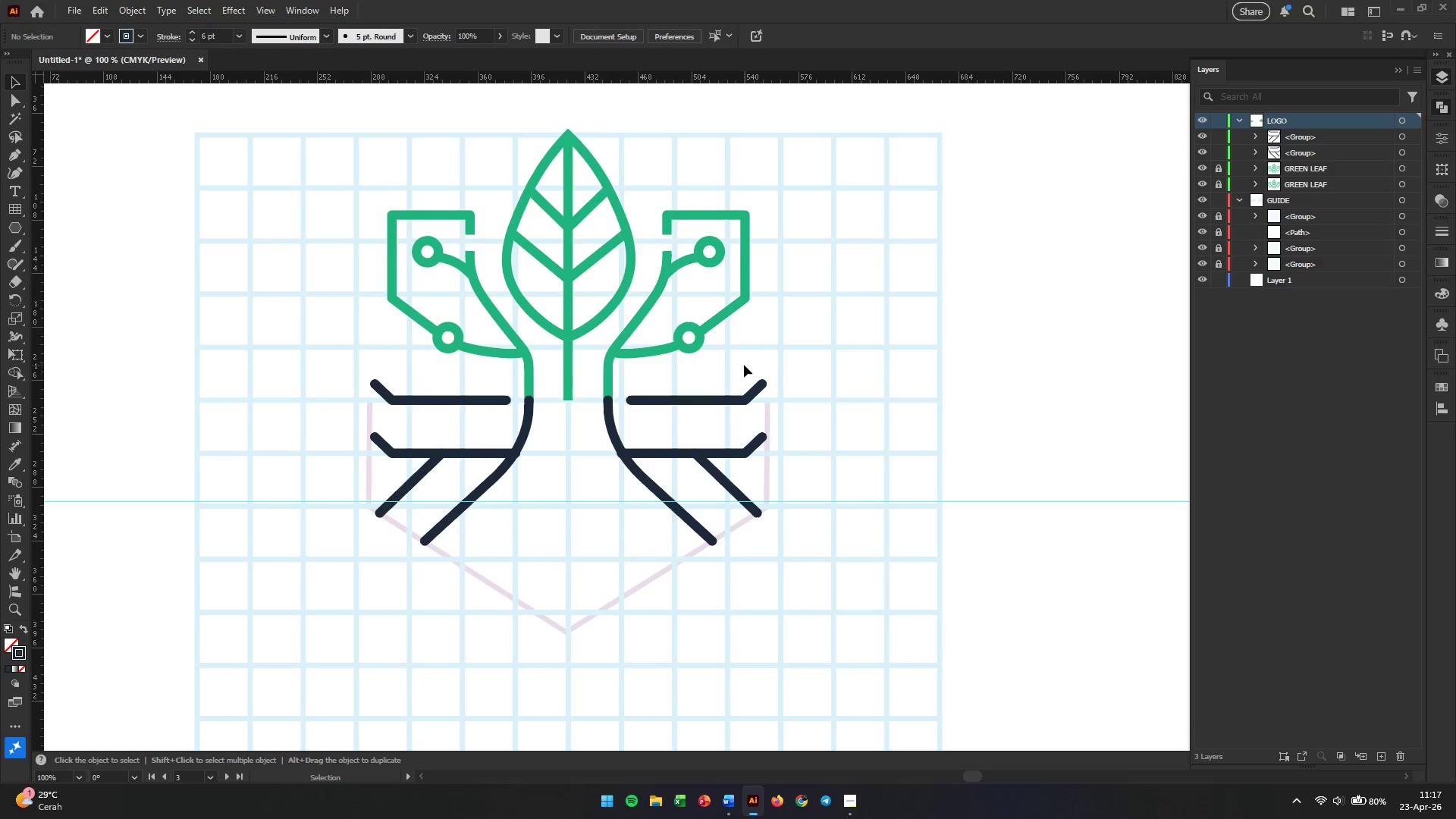 
left_click([652, 350])
 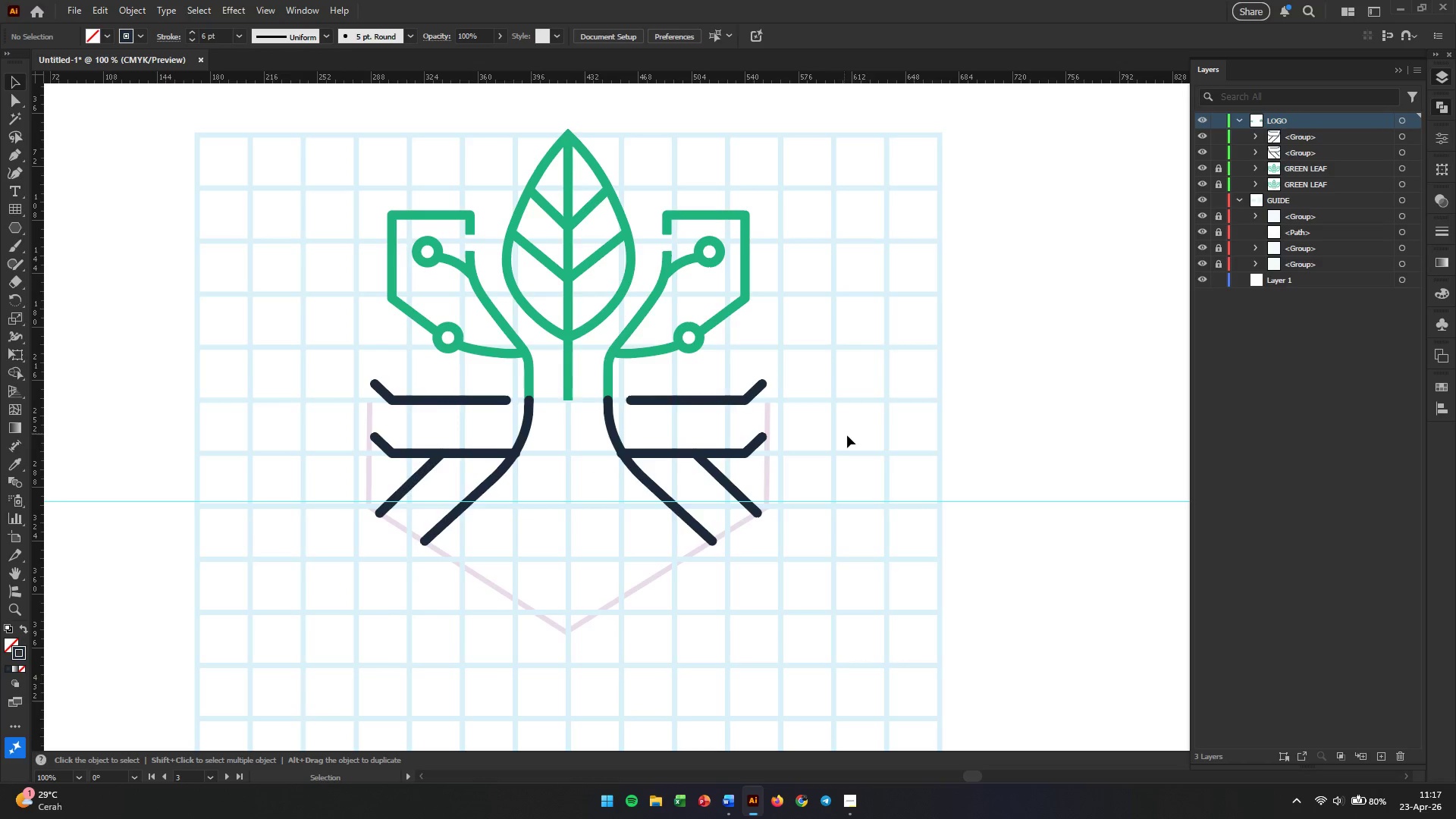 
left_click([949, 453])
 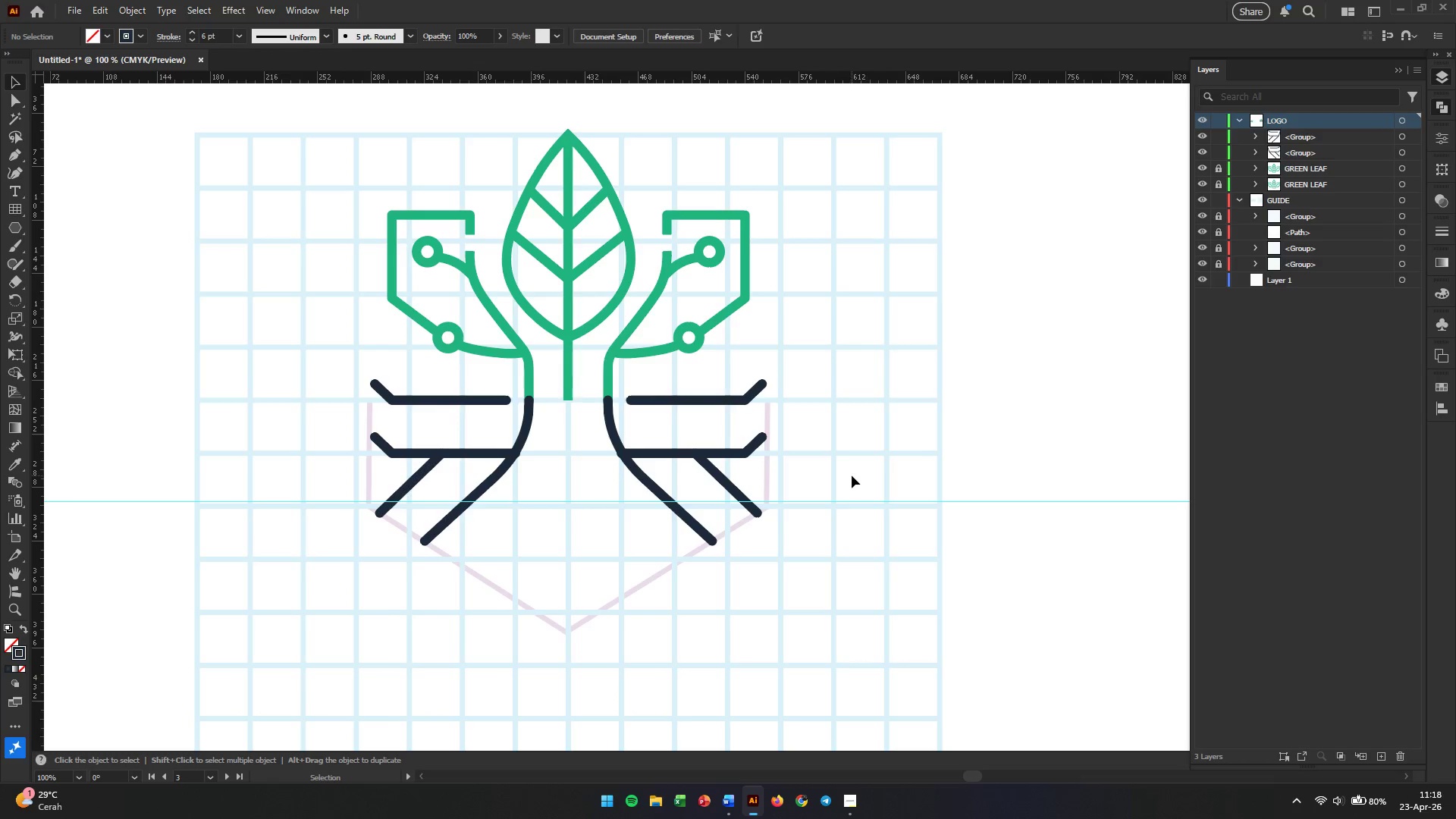 
hold_key(key=AltLeft, duration=0.52)
 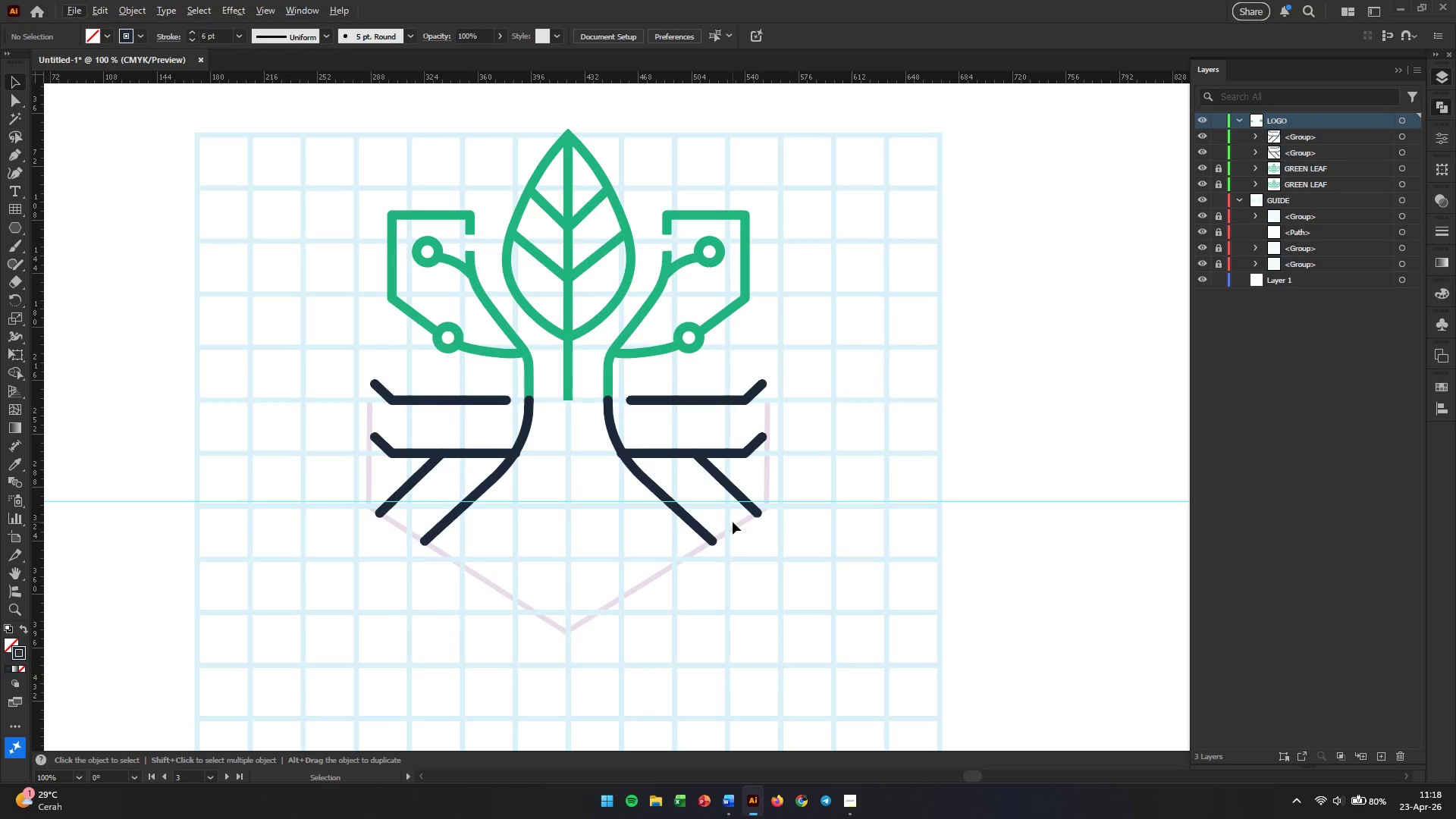 
left_click([720, 526])
 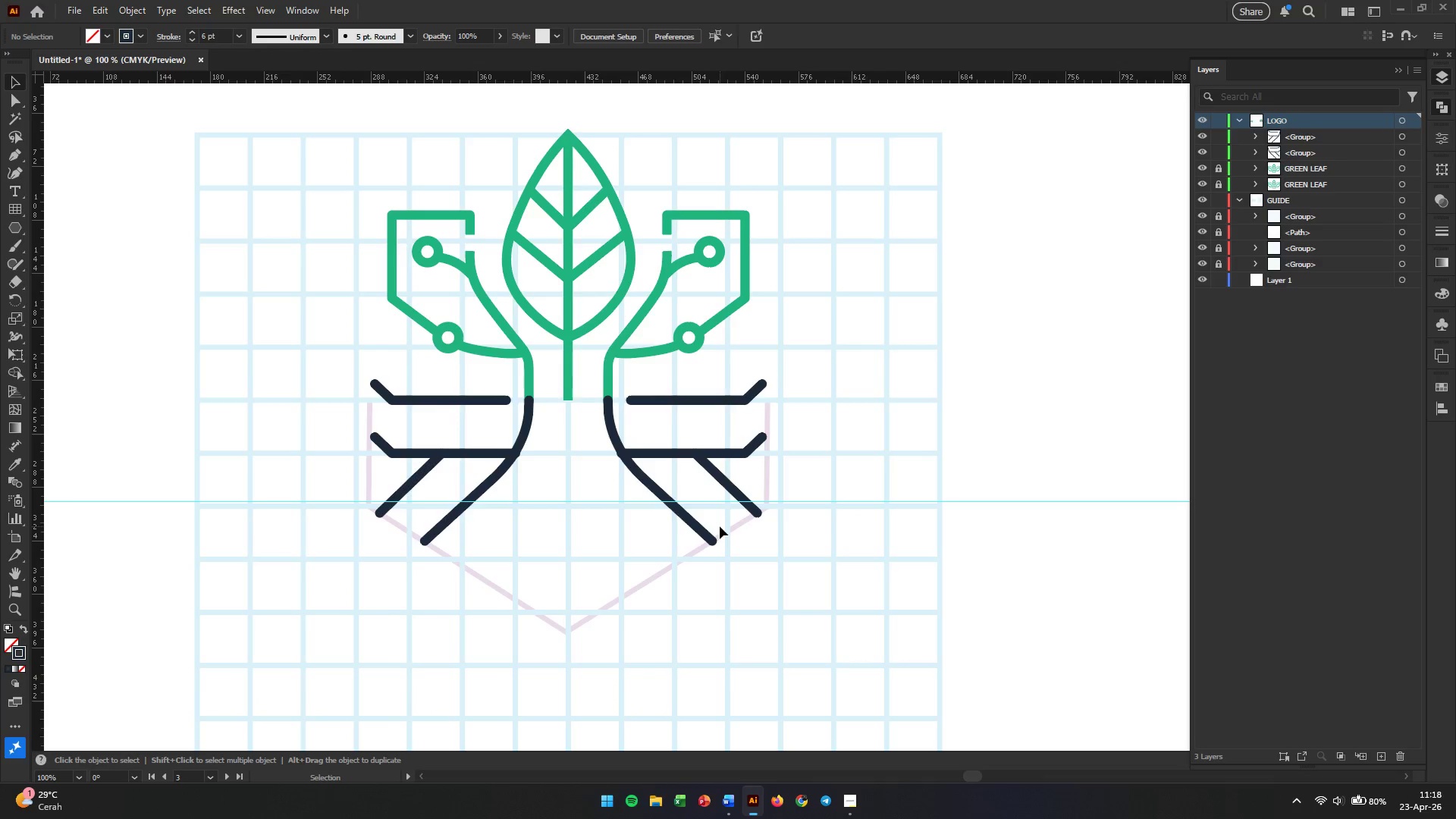 
hold_key(key=AltLeft, duration=0.92)
scroll: coordinate [720, 526], scroll_direction: up, amount: 2.0
 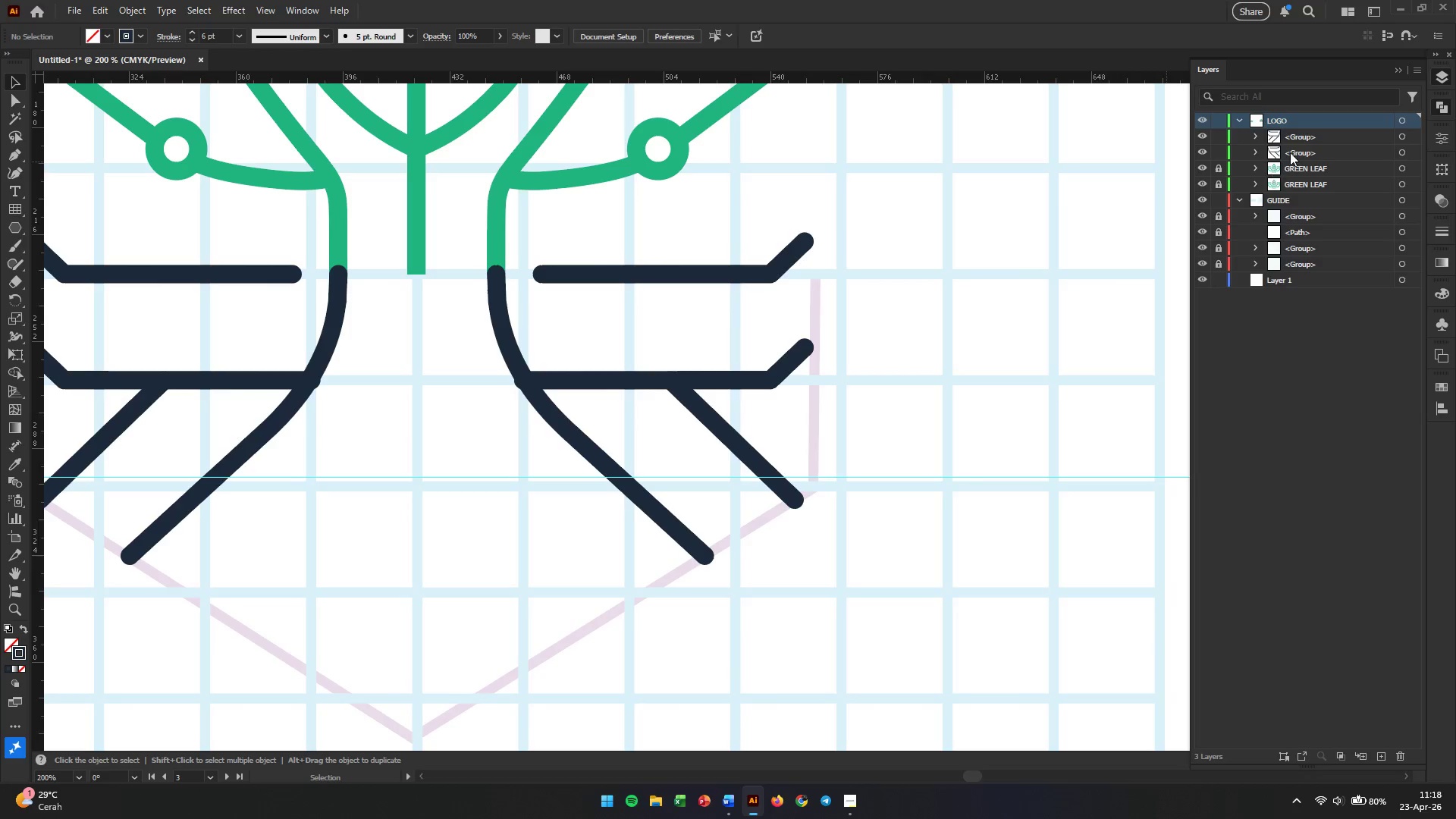 
left_click_drag(start_coordinate=[1219, 171], to_coordinate=[1216, 200])
 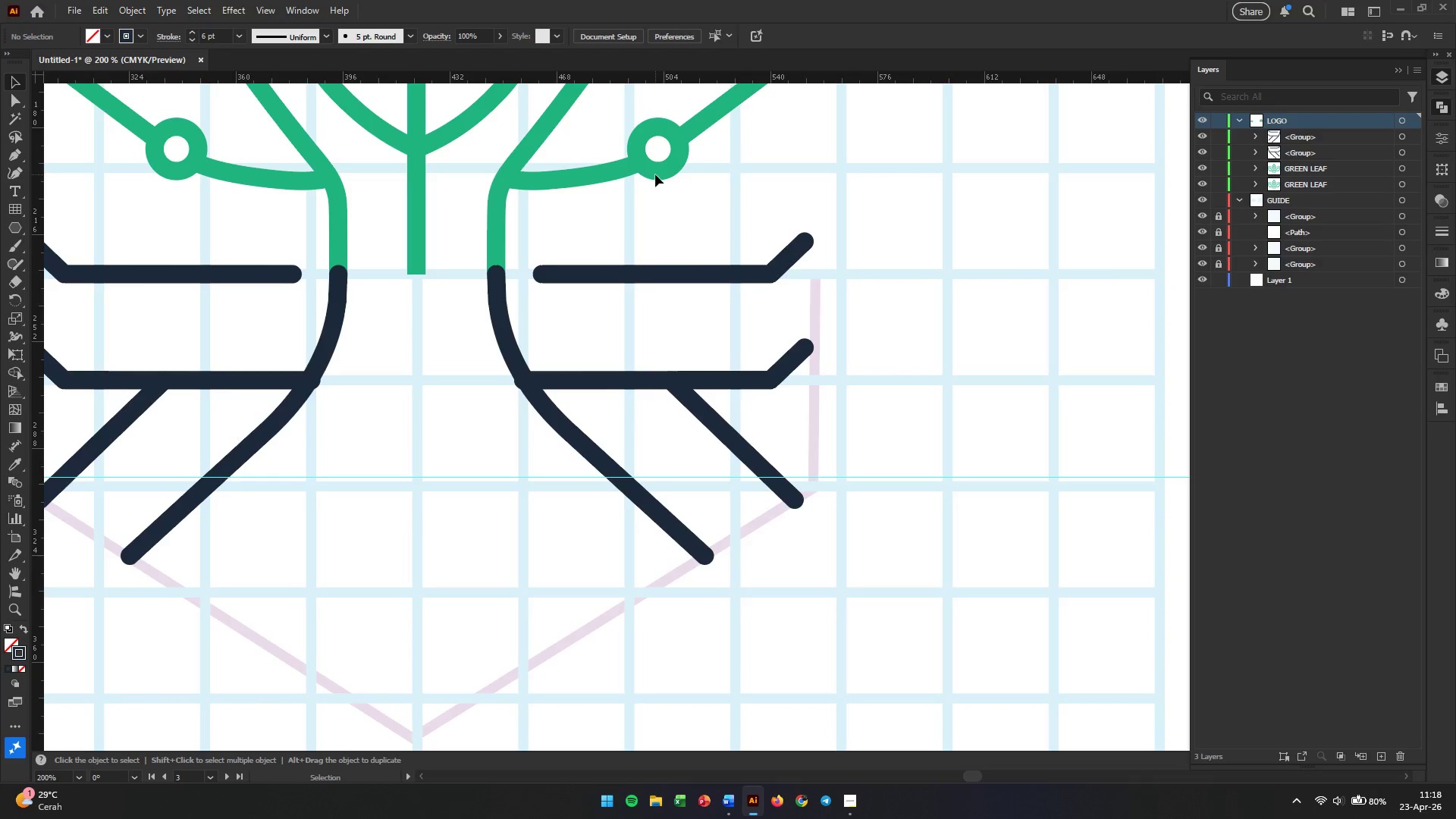 
left_click([657, 171])
 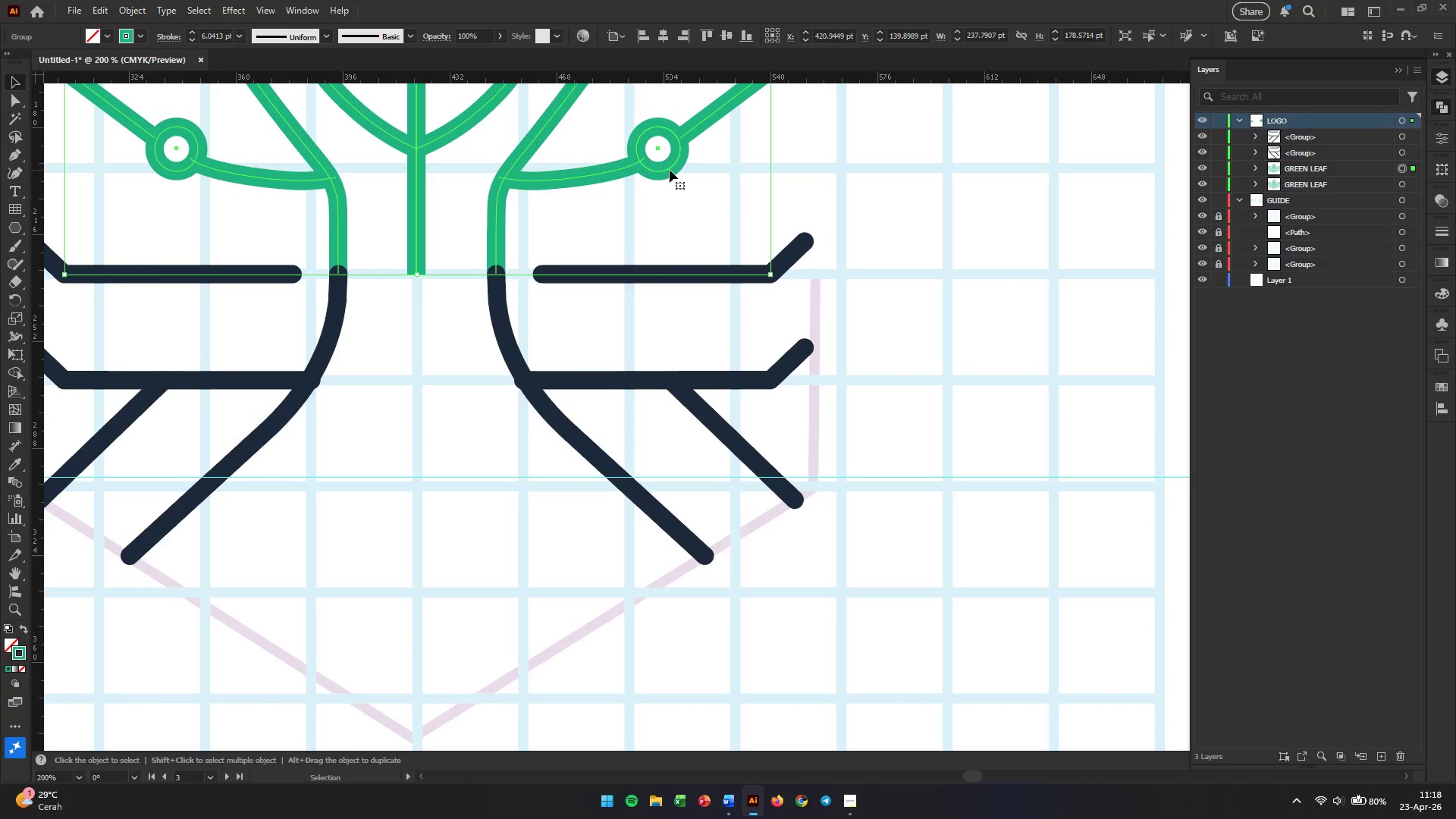 
right_click([670, 170])
 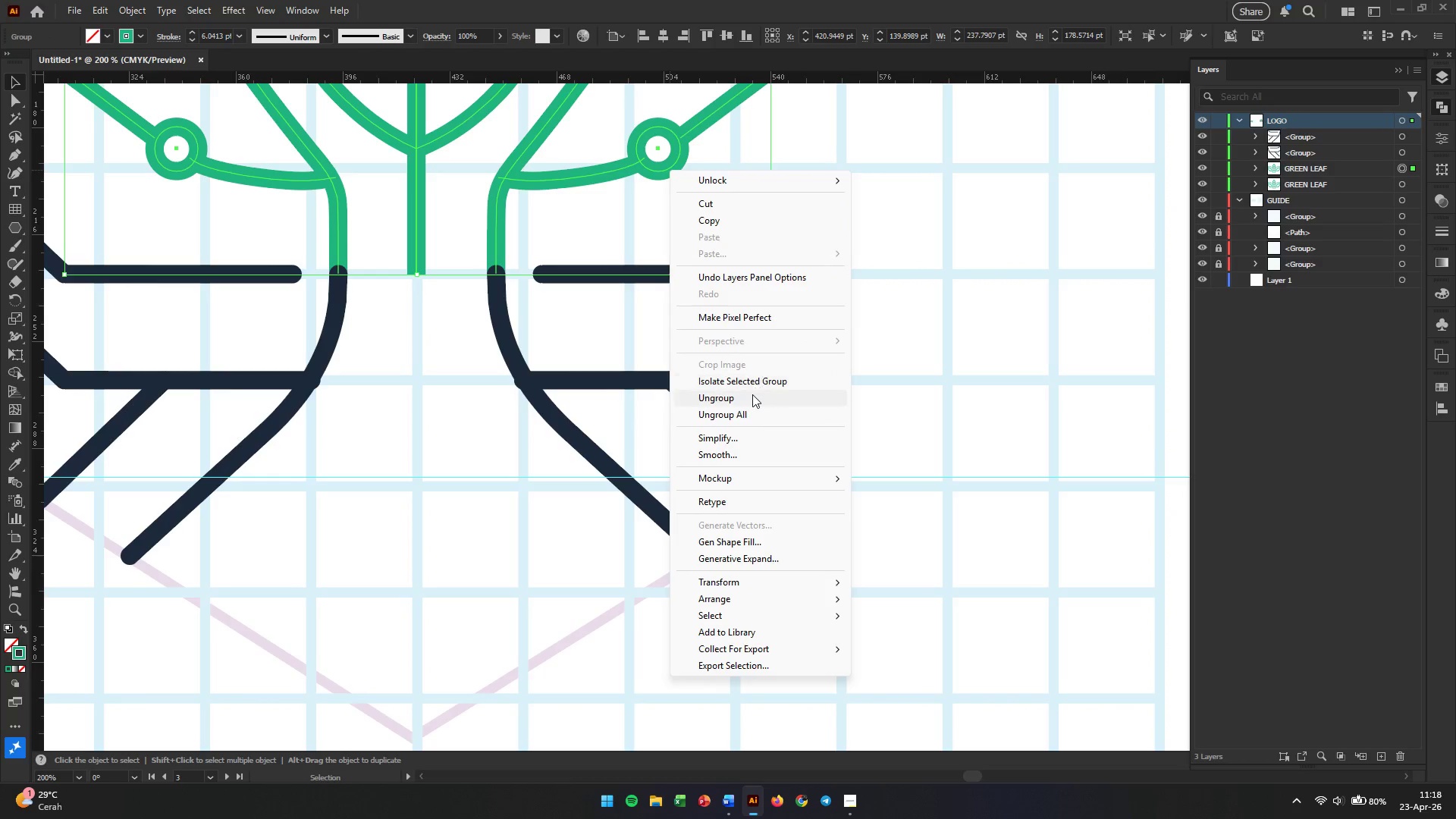 
double_click([922, 265])
 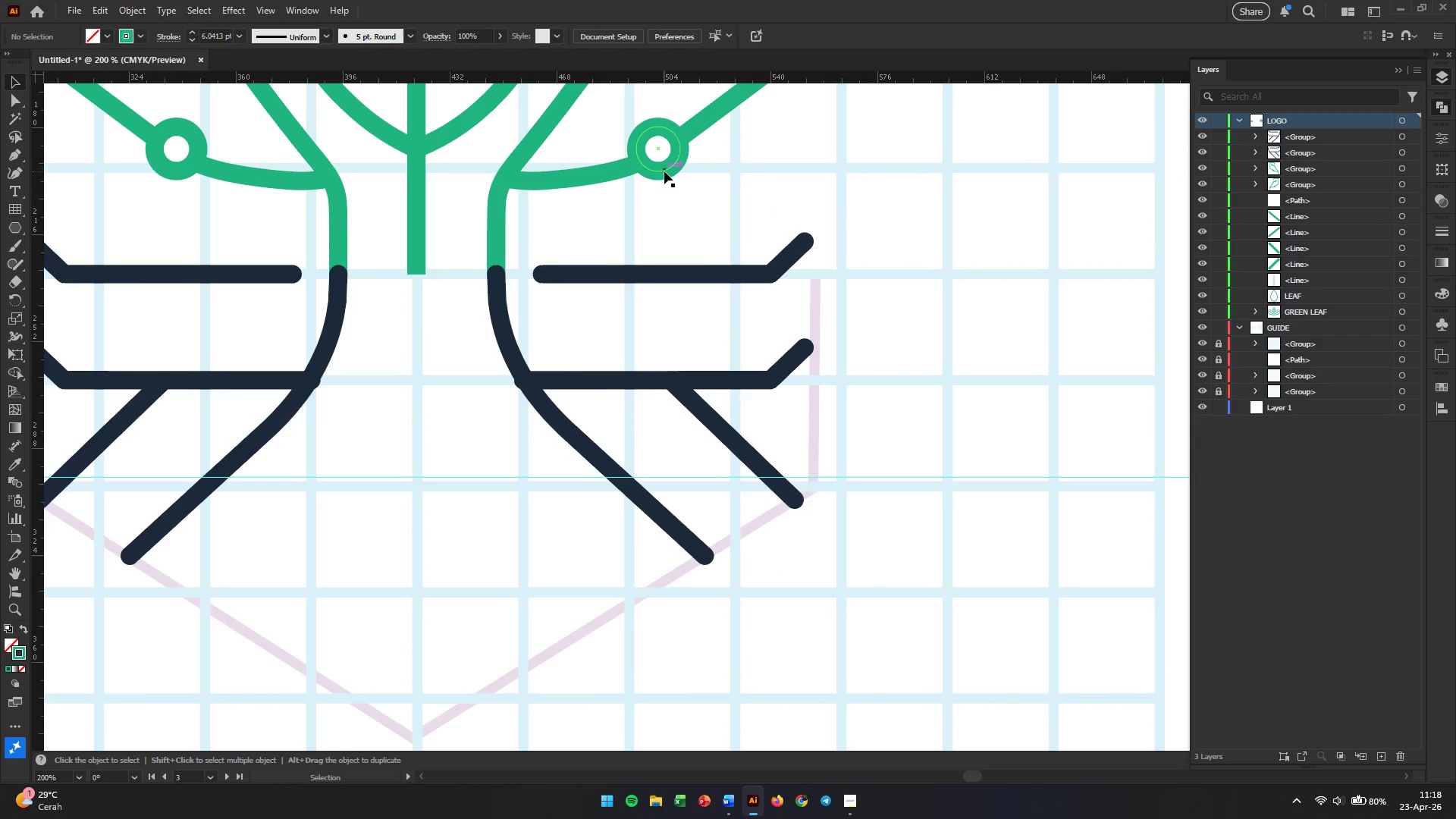 
left_click_drag(start_coordinate=[664, 171], to_coordinate=[677, 219])
 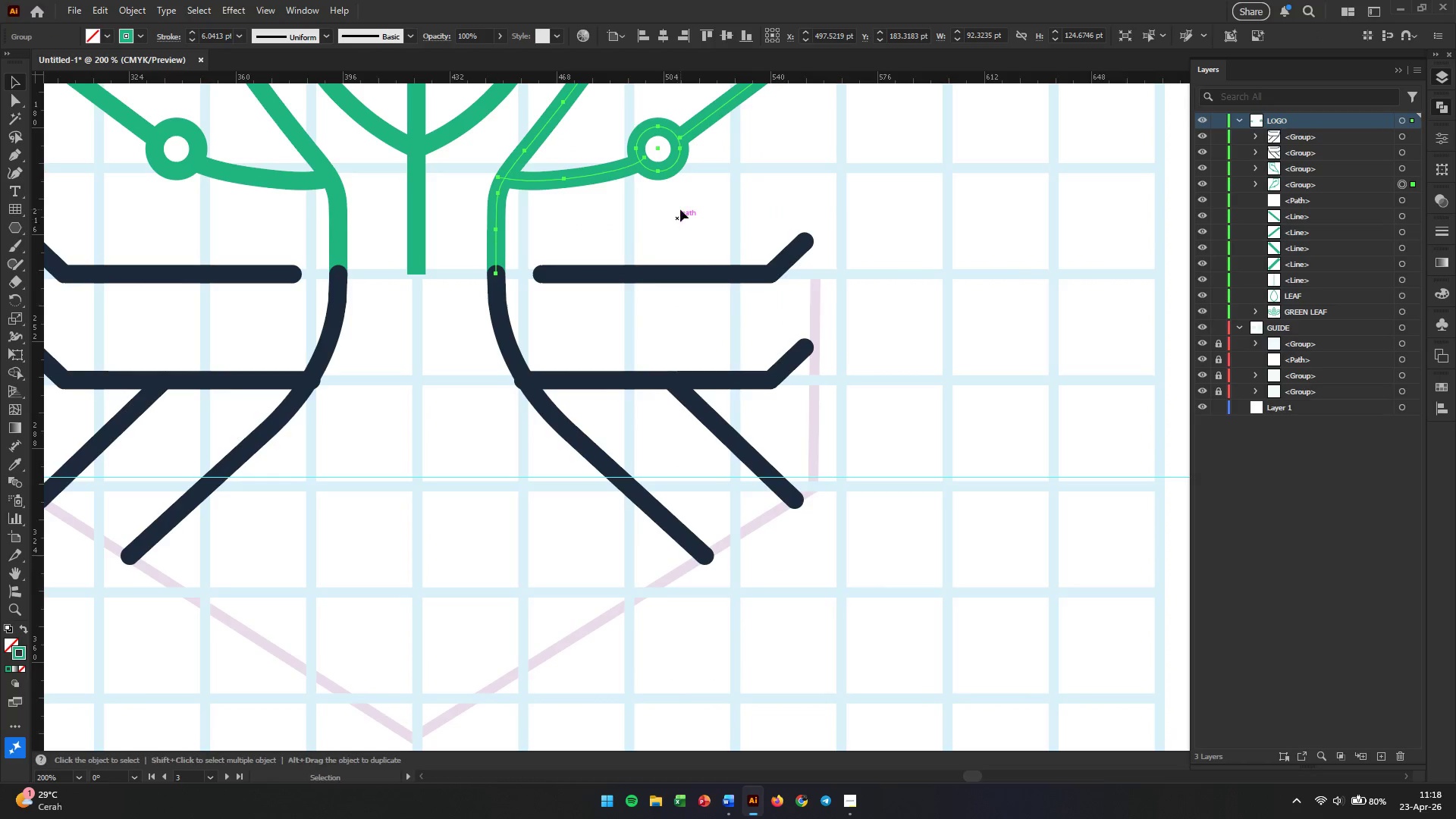 
hold_key(key=AltLeft, duration=0.67)
 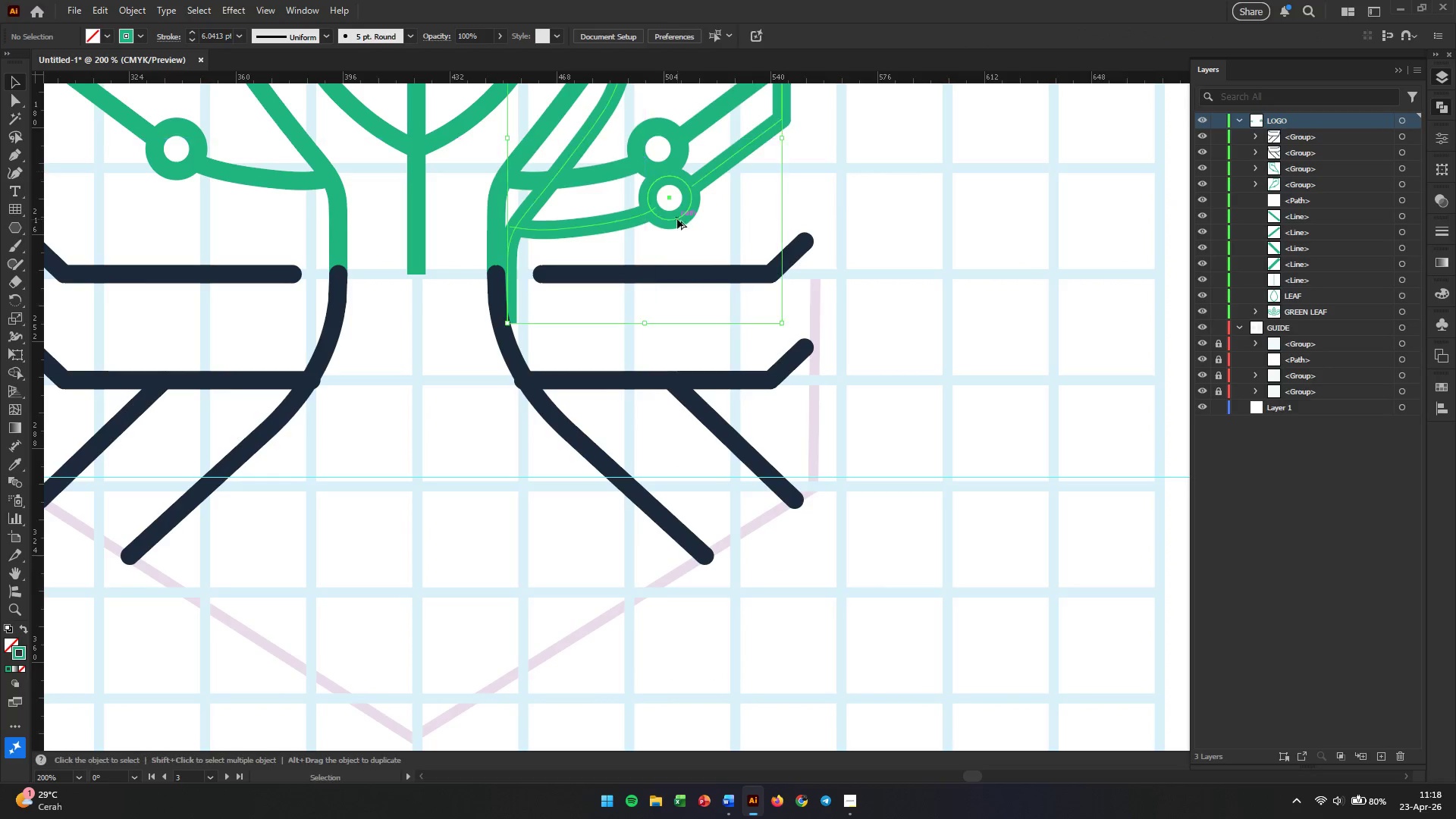 
key(Control+Z)
 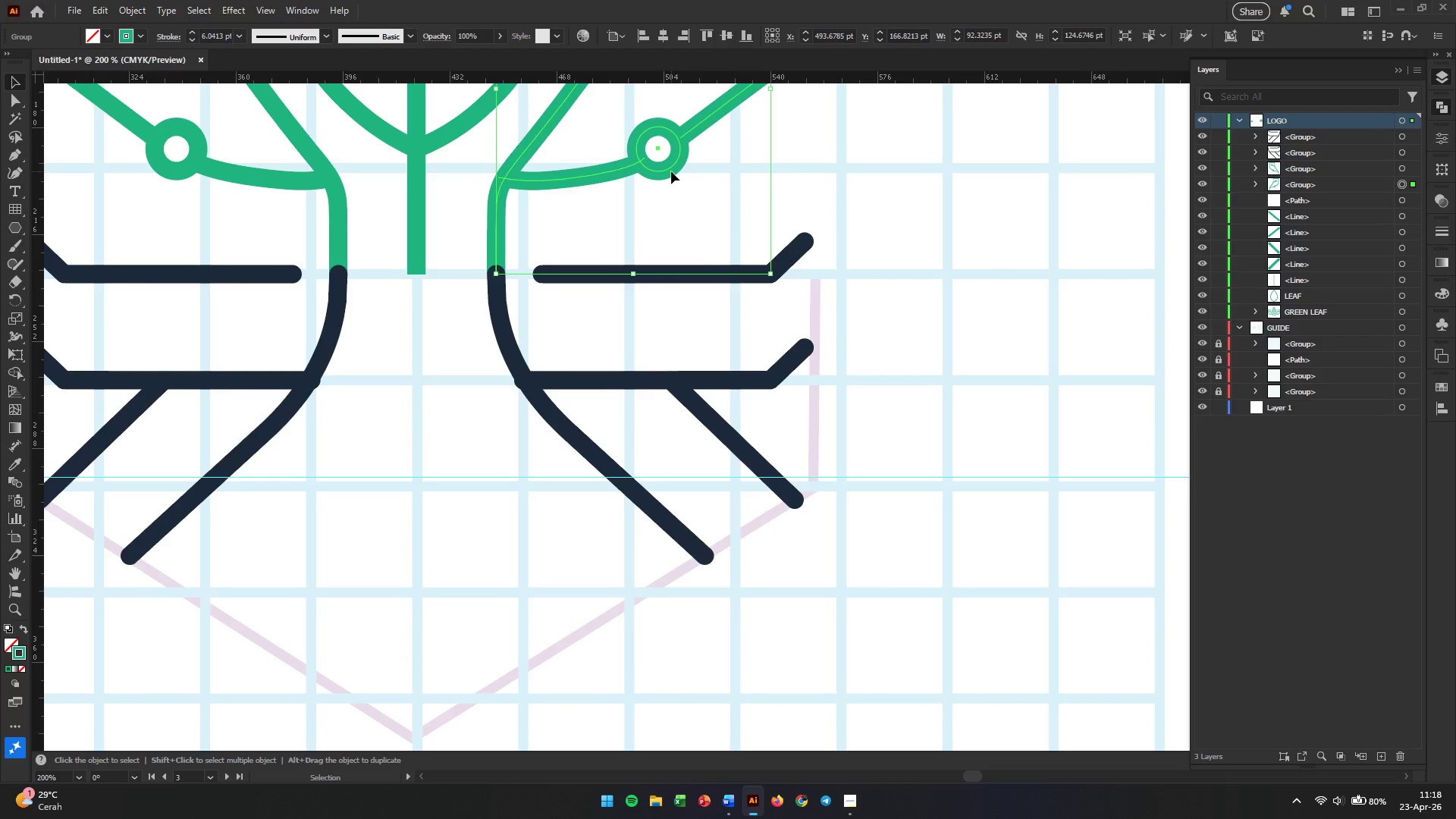 
right_click([671, 171])
 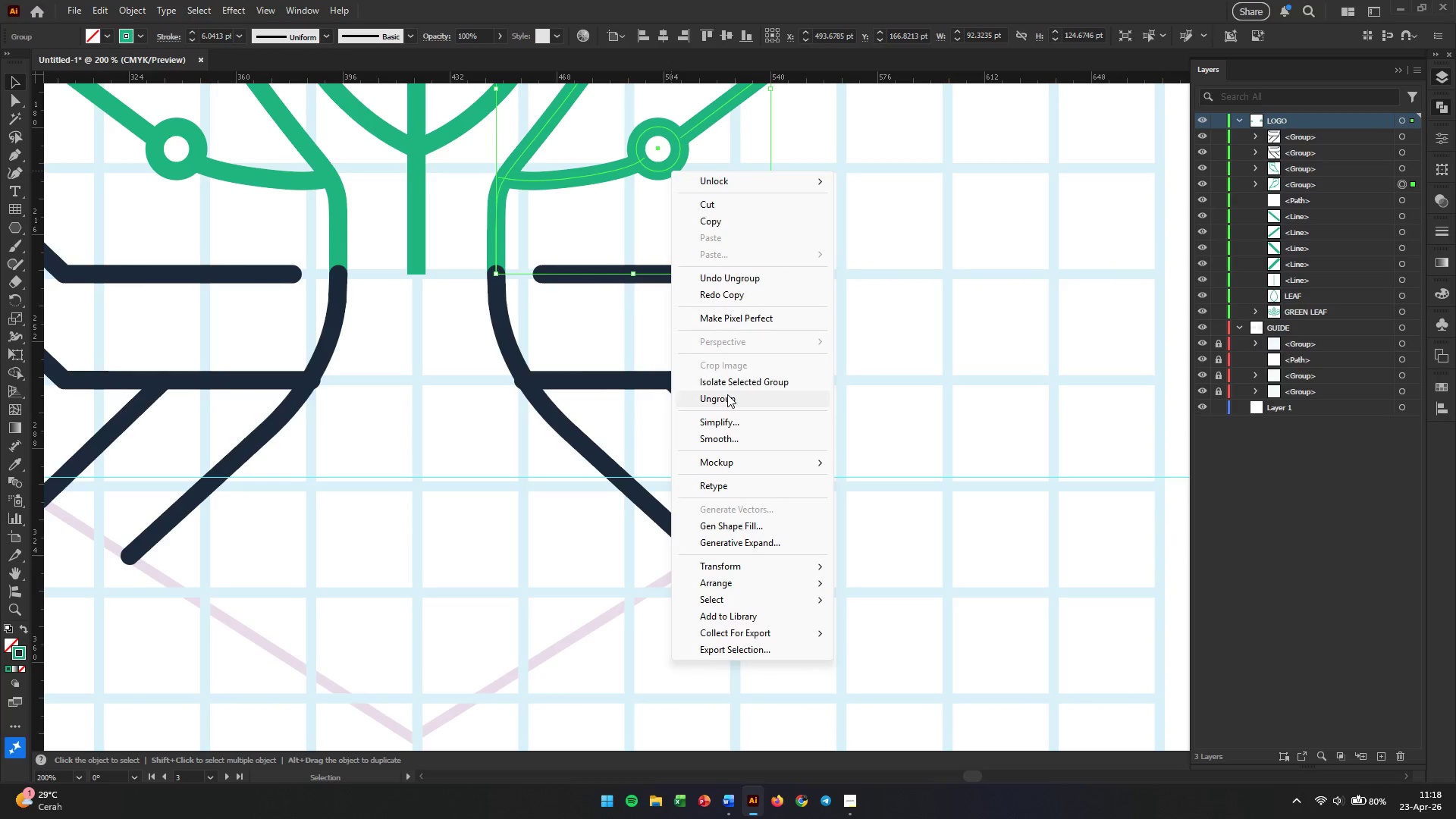 
double_click([970, 288])
 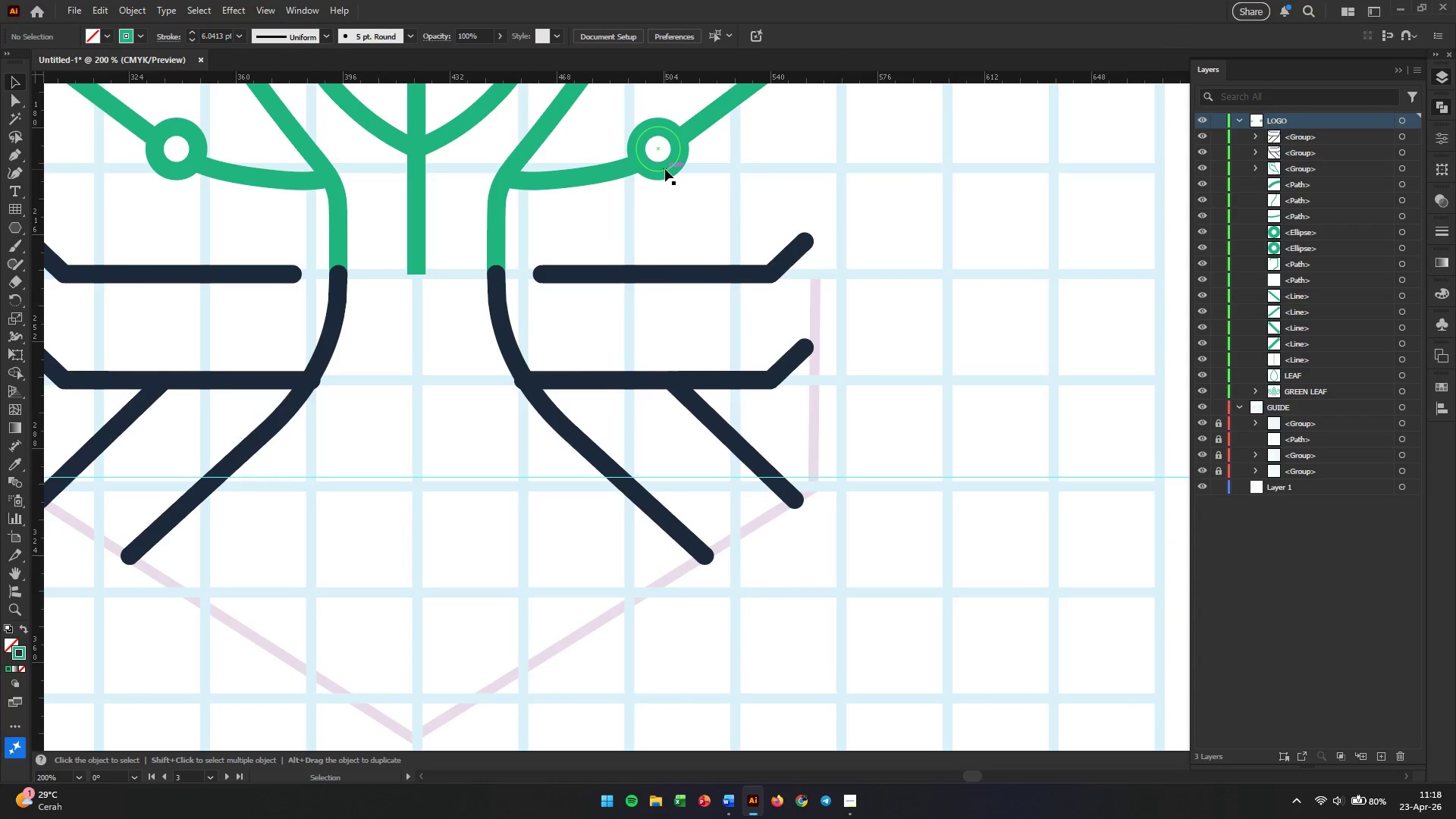 
left_click_drag(start_coordinate=[665, 169], to_coordinate=[713, 576])
 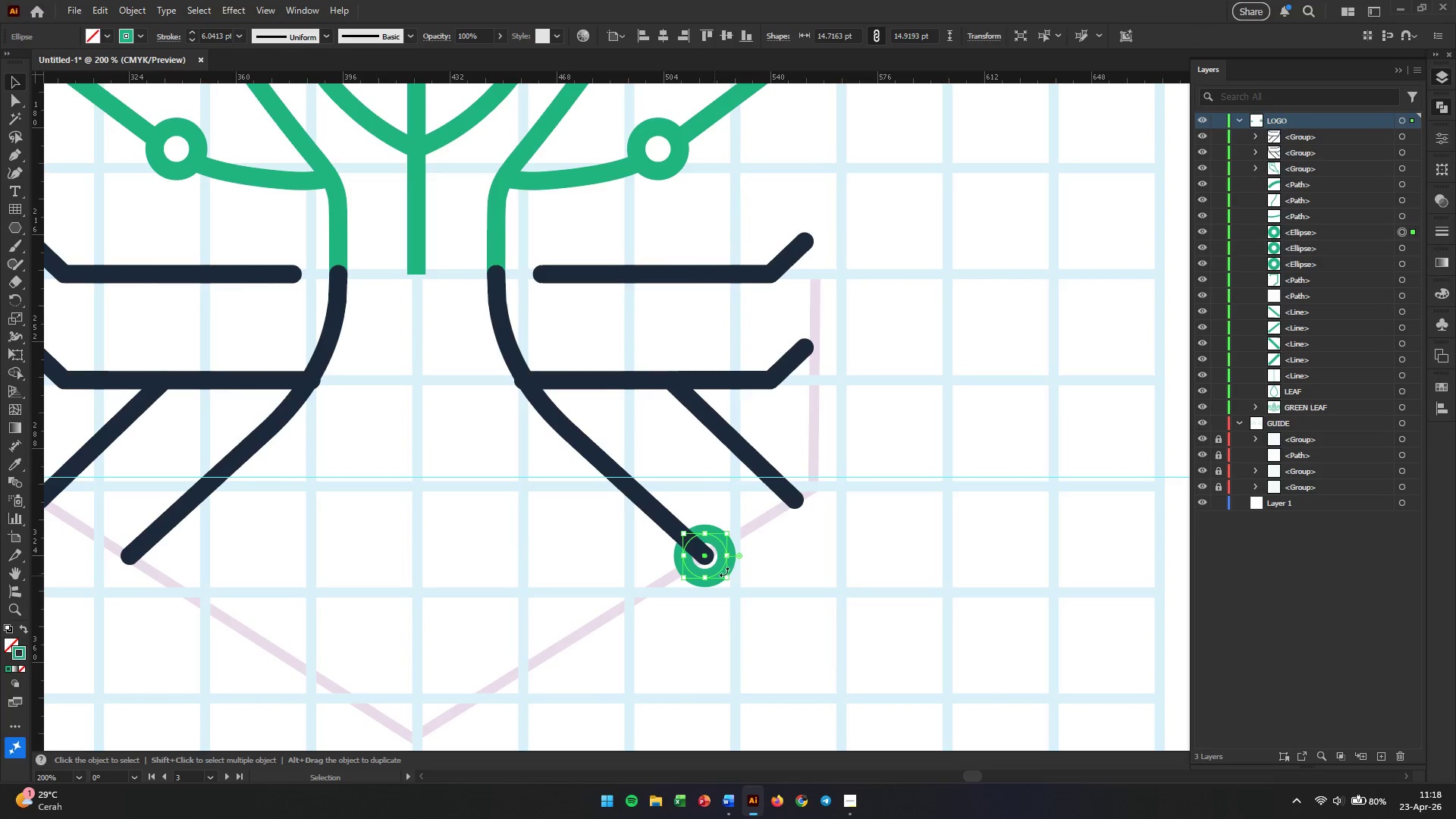 
hold_key(key=AltLeft, duration=4.62)
 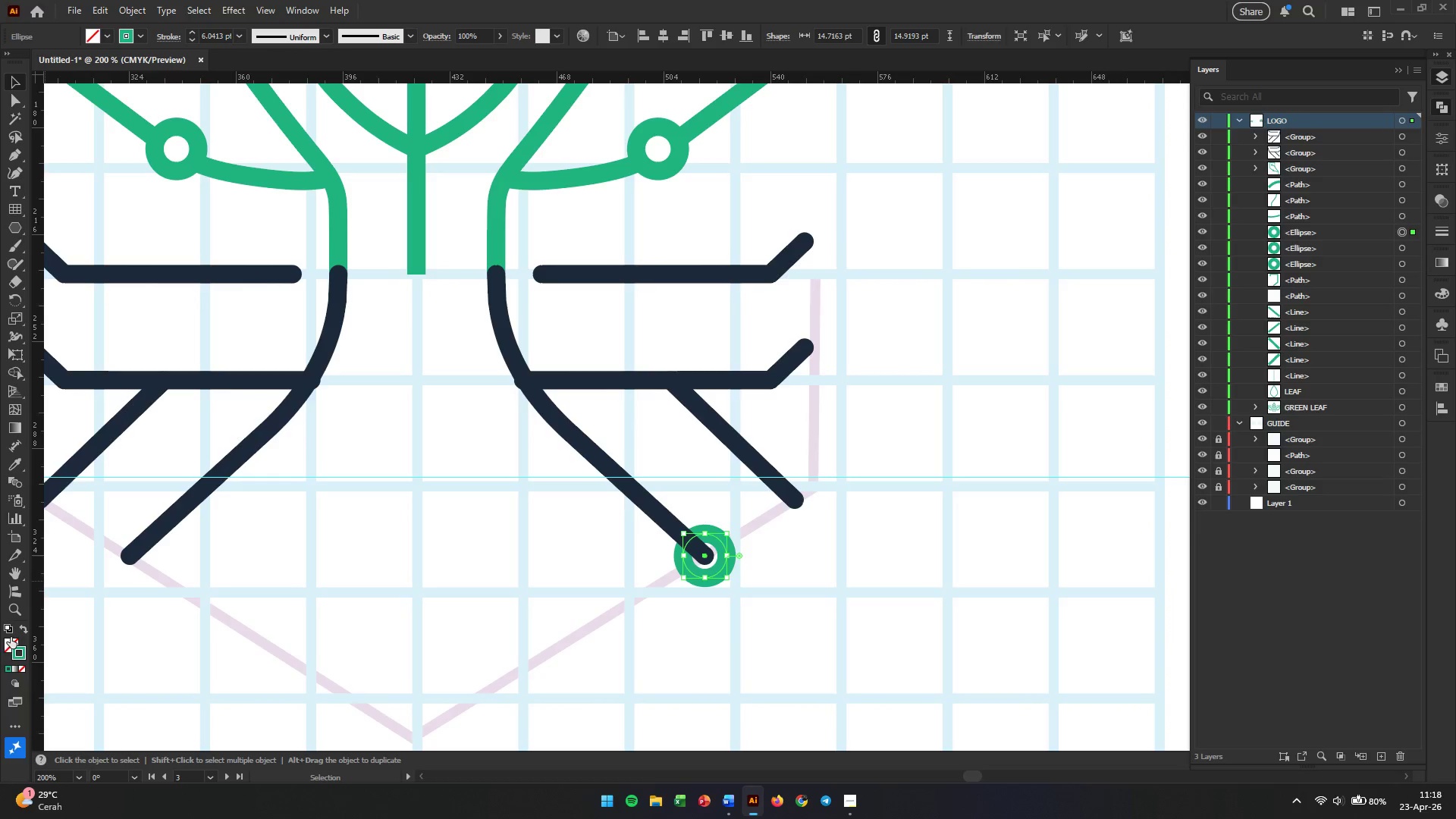 
wait(5.3)
 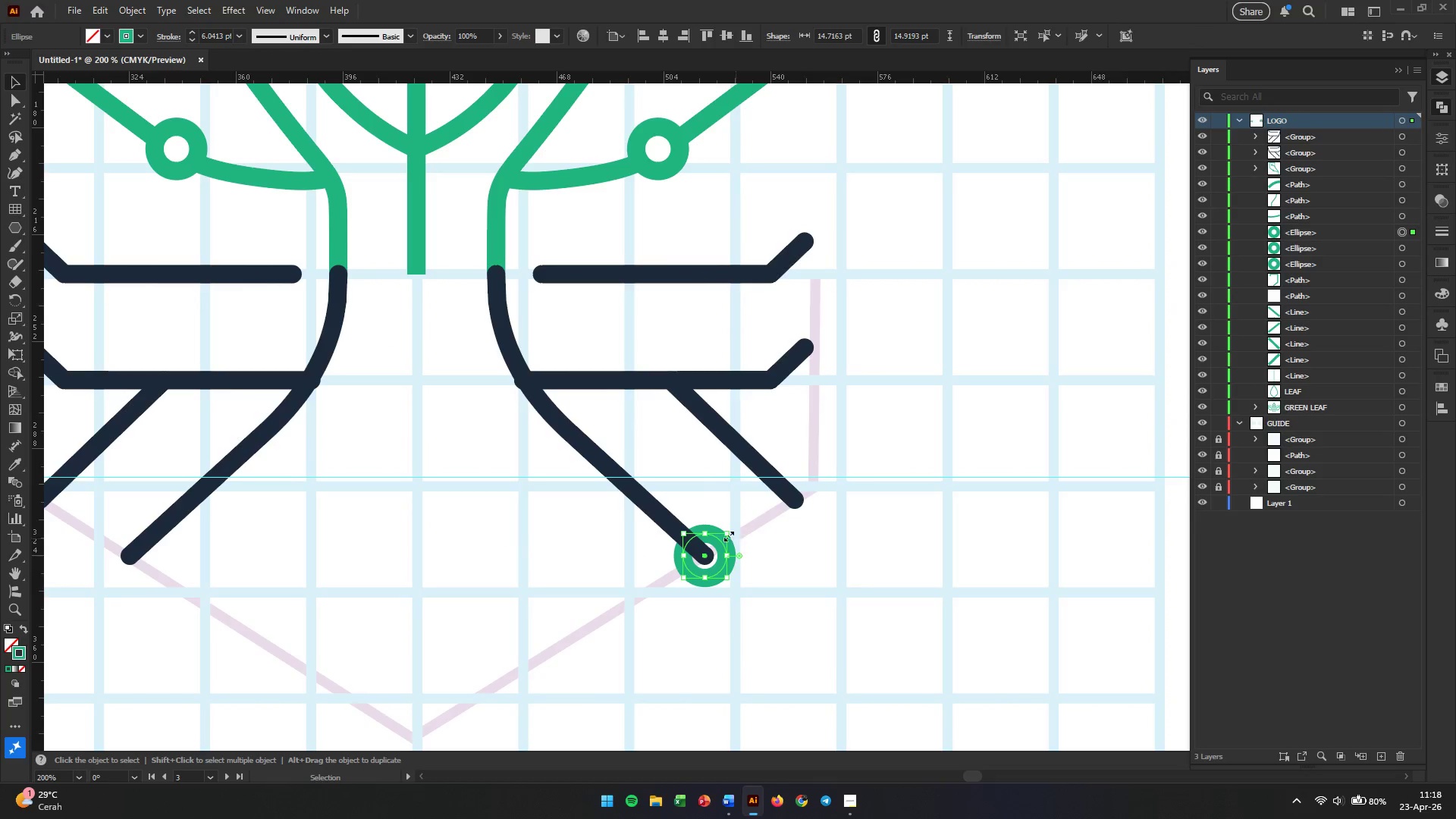 
double_click([20, 657])
 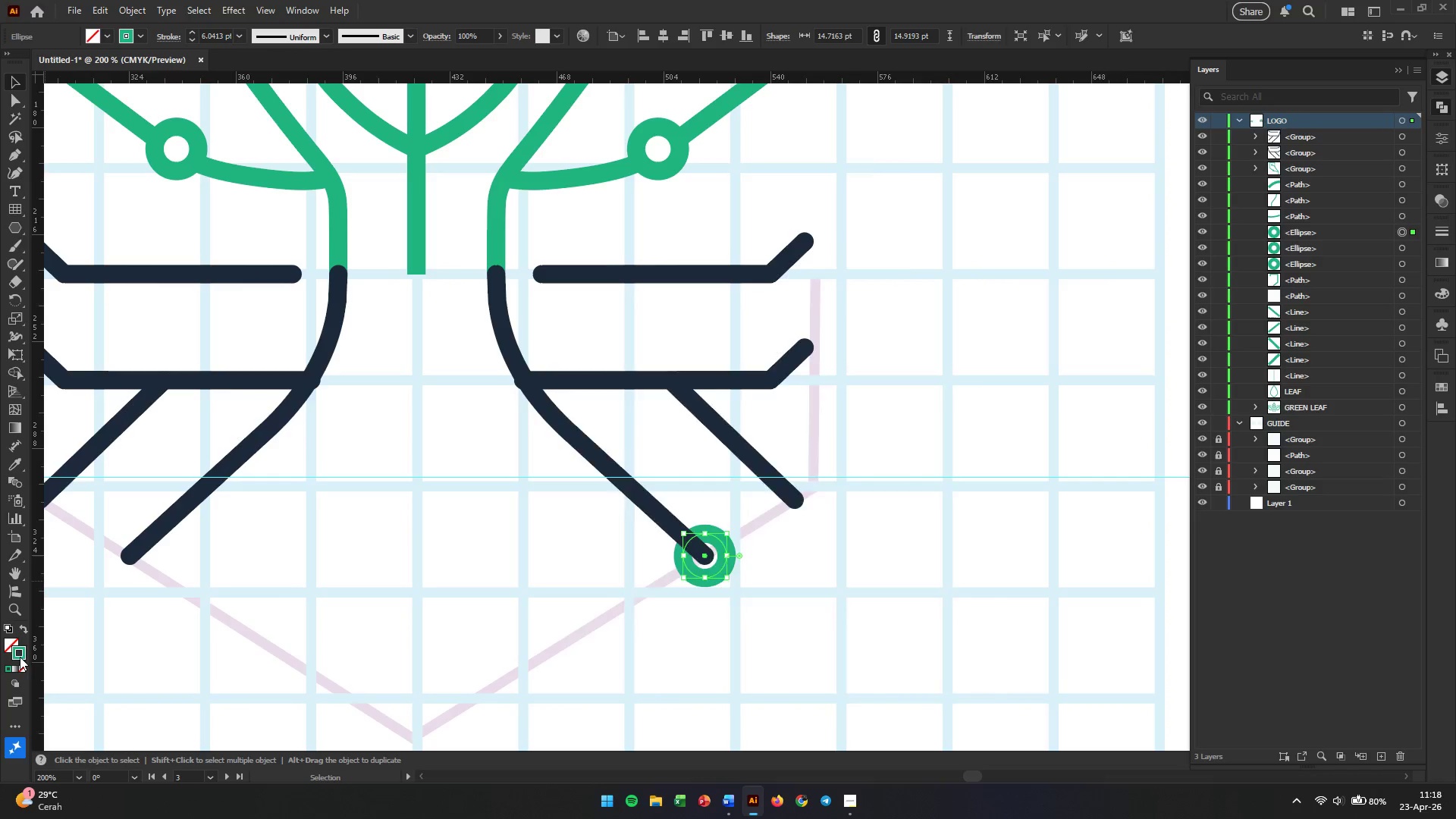 
triple_click([20, 657])
 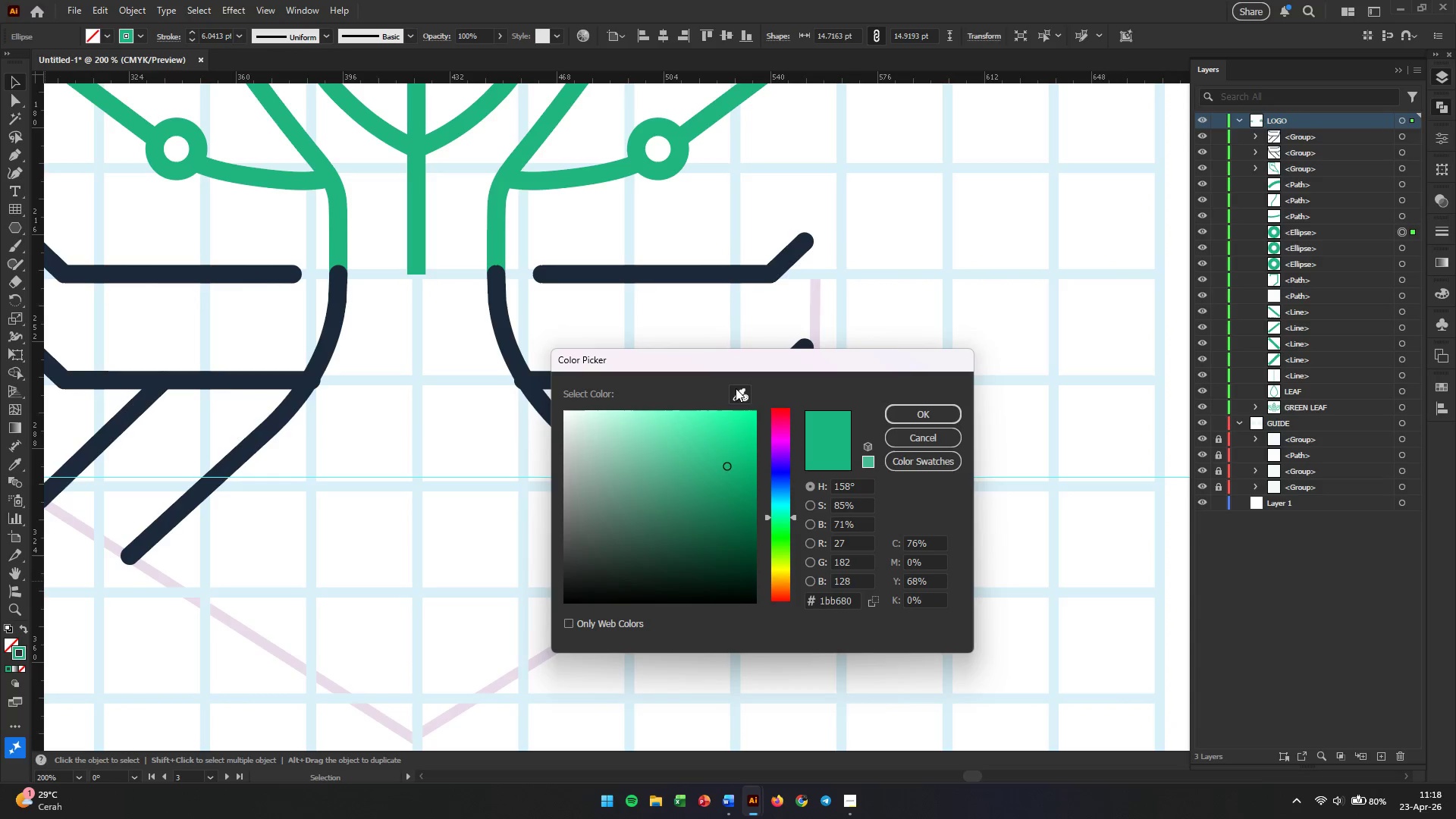 
left_click([743, 397])
 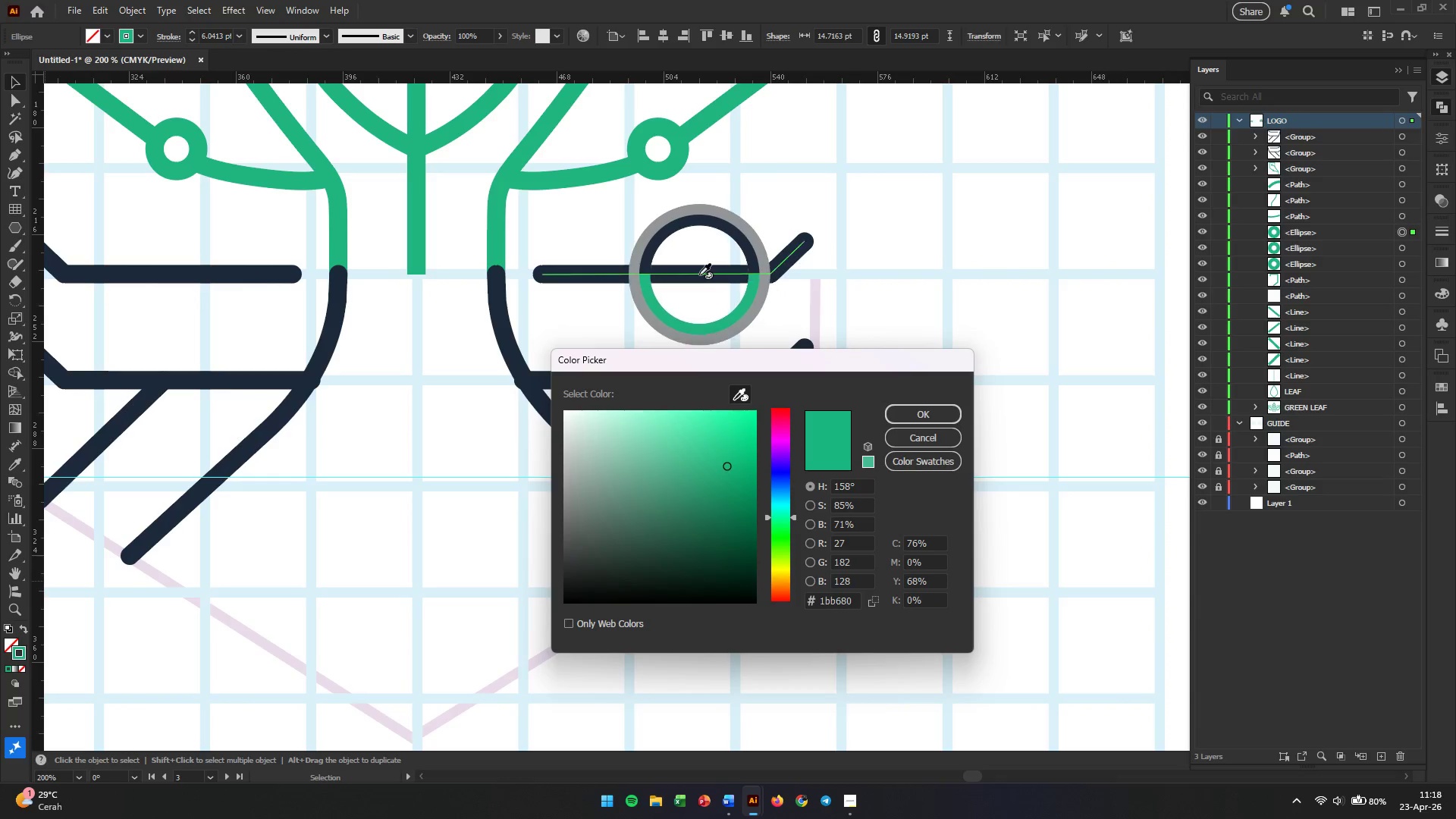 
left_click([699, 275])
 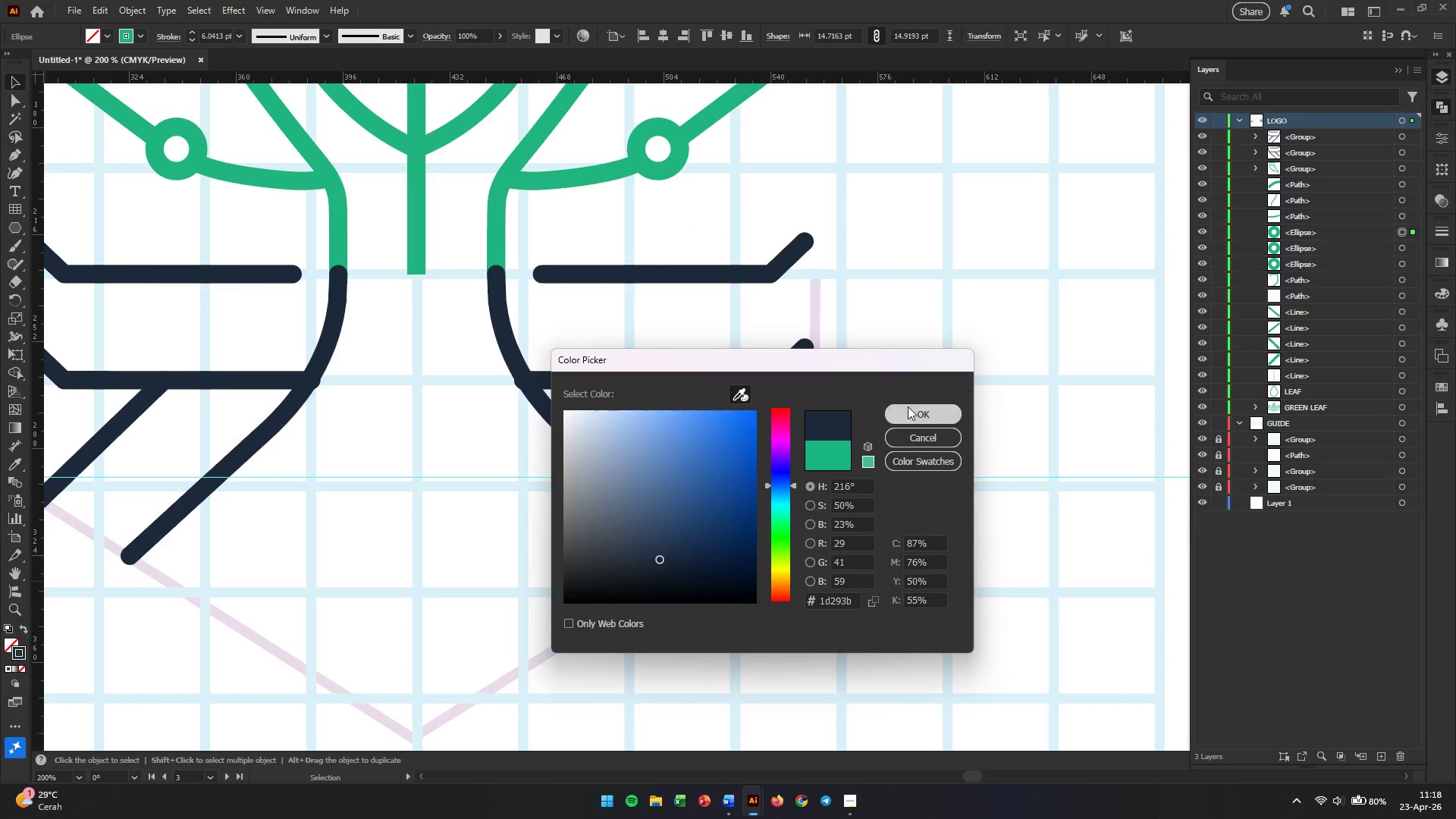 
left_click([912, 413])
 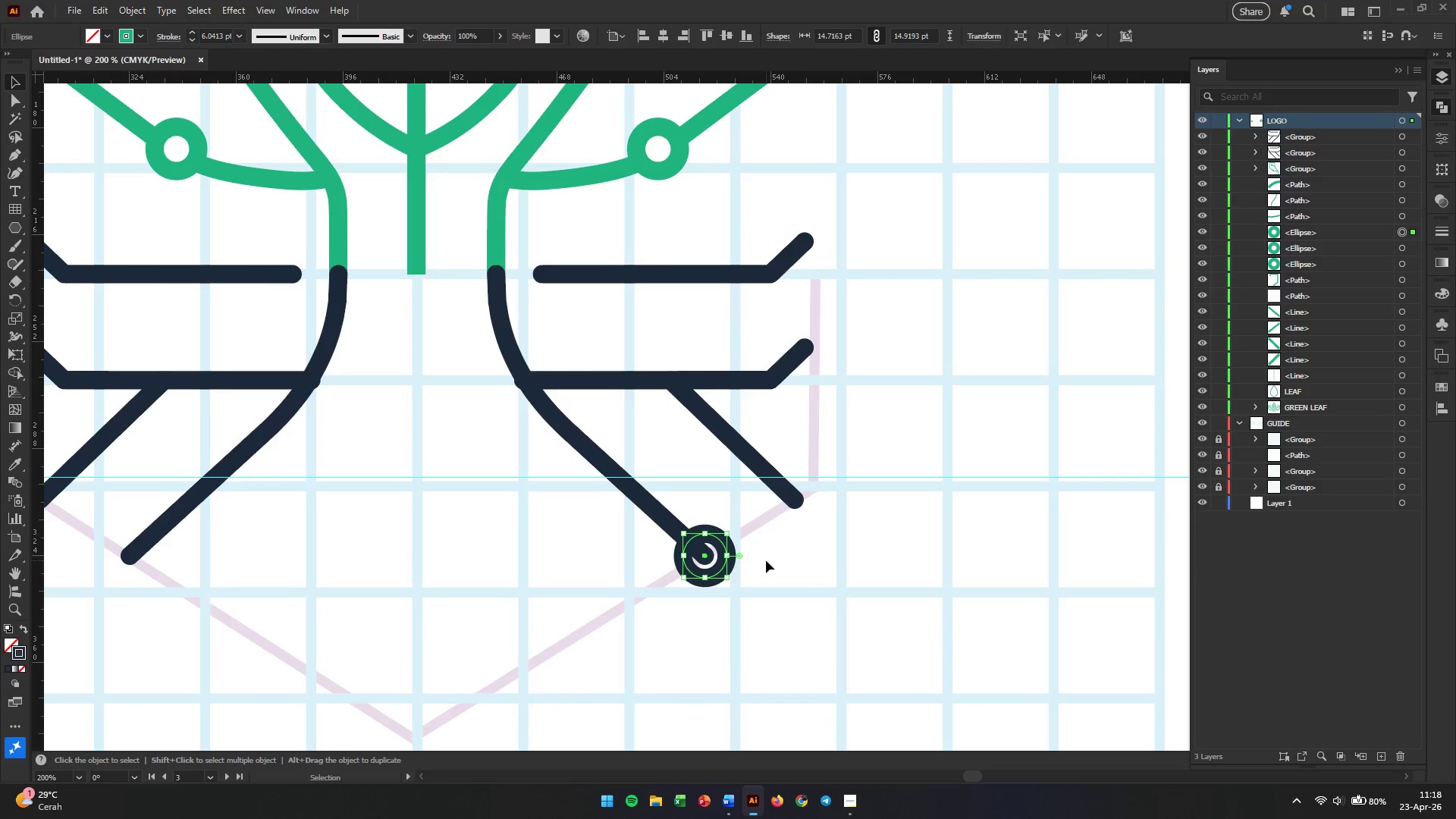 
hold_key(key=AltLeft, duration=0.48)
scroll: coordinate [762, 563], scroll_direction: up, amount: 2.0
 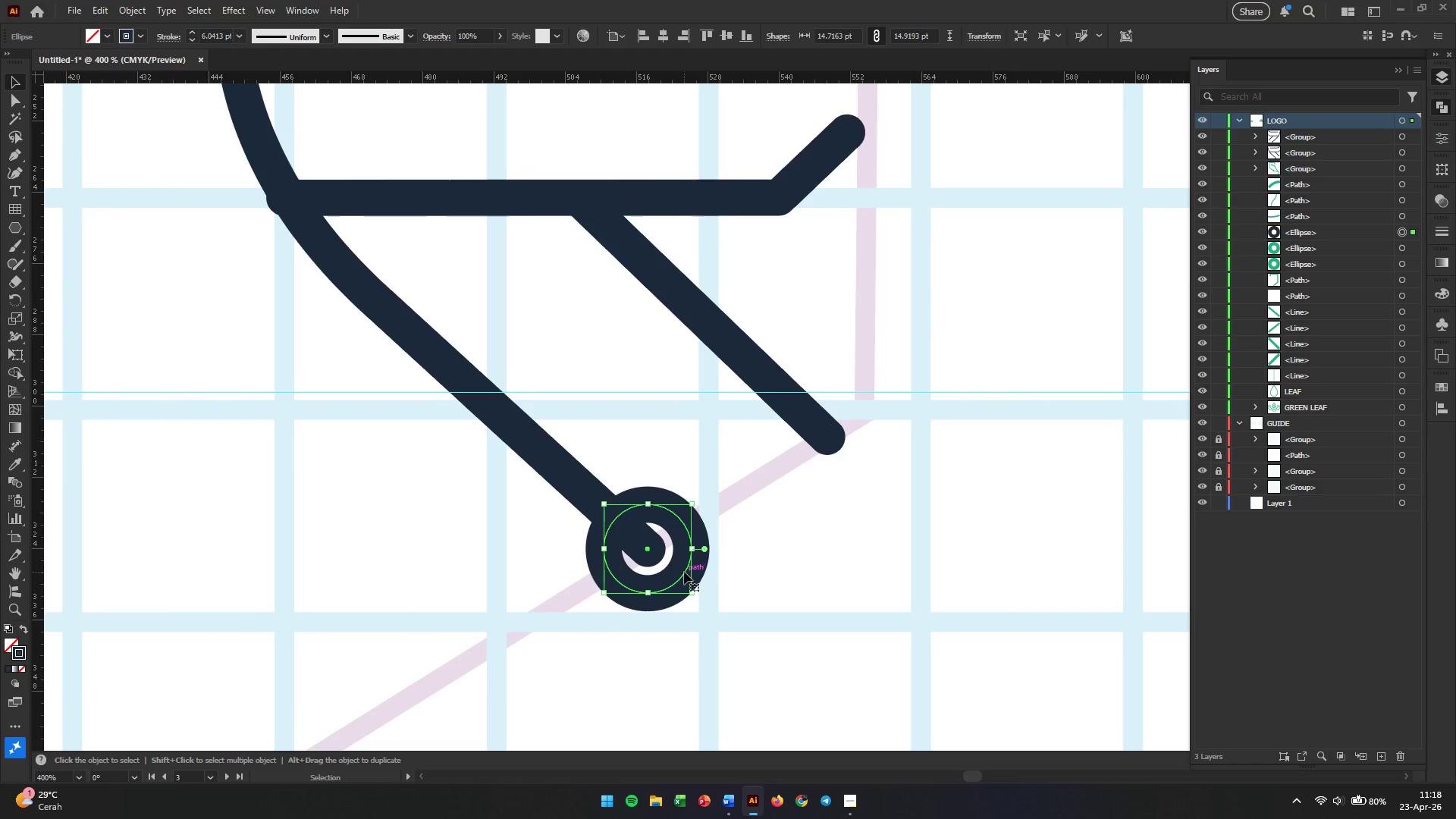 
left_click_drag(start_coordinate=[684, 572], to_coordinate=[714, 608])
 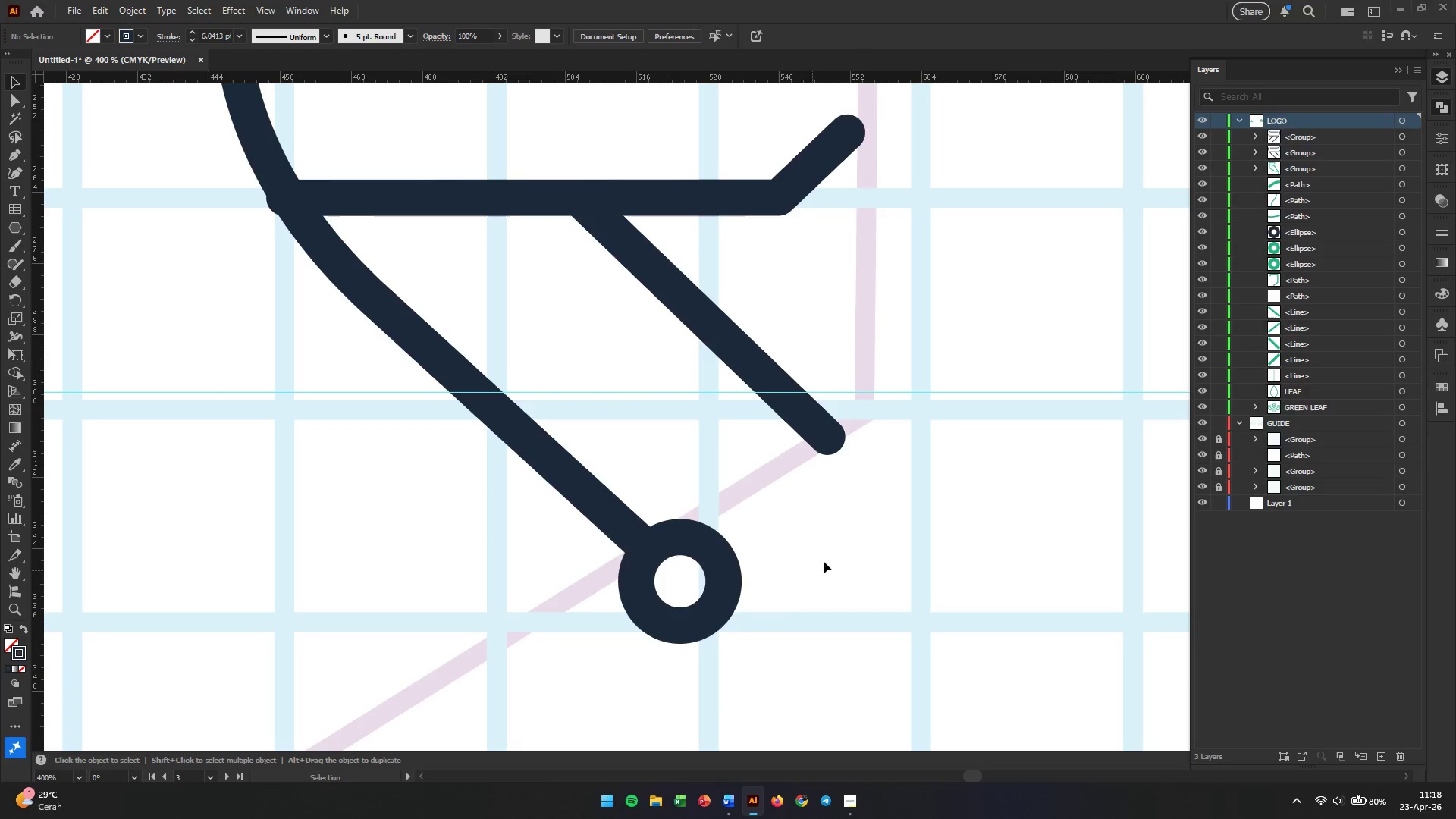 
hold_key(key=ShiftLeft, duration=4.3)
 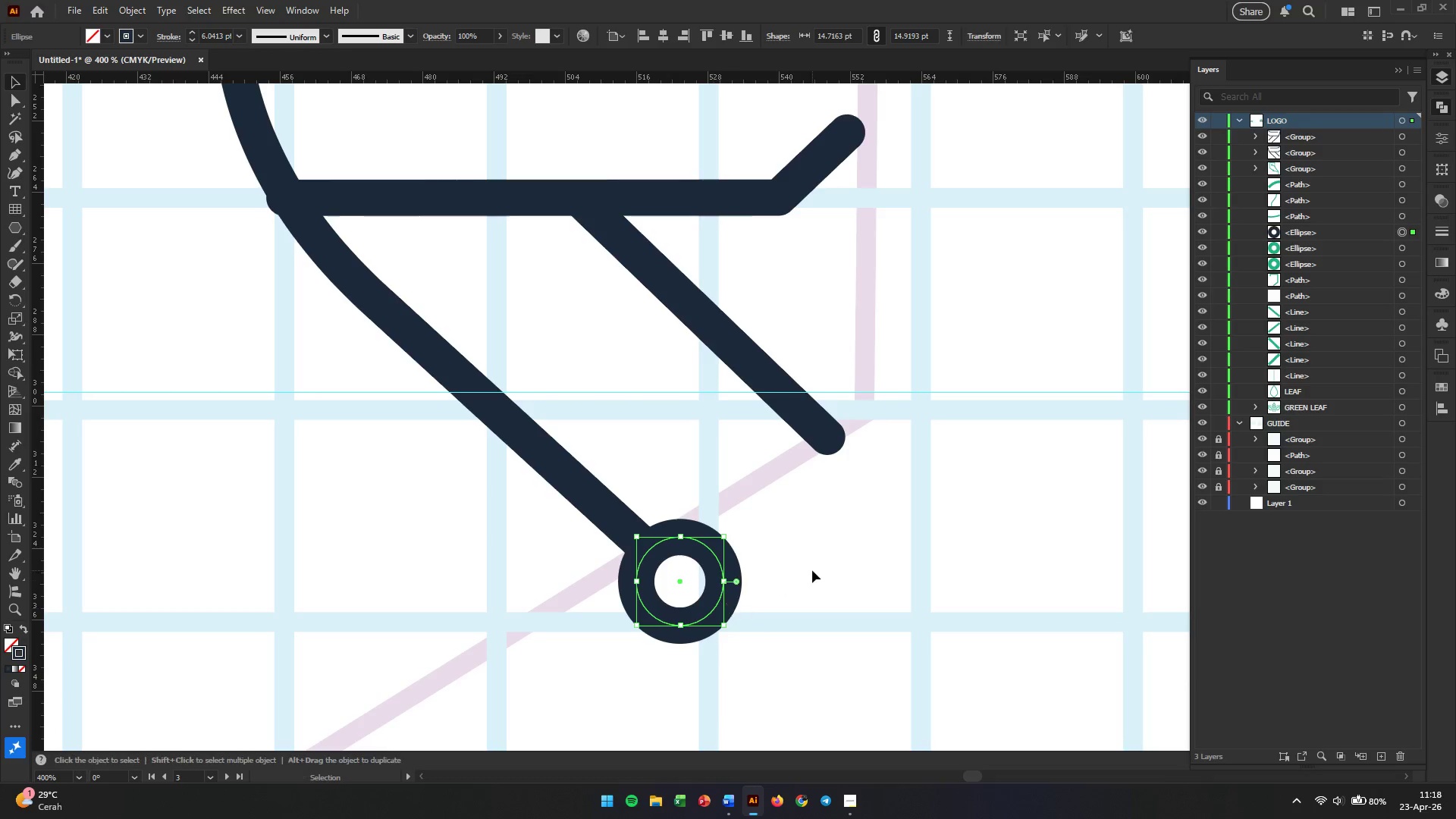 
left_click([812, 570])
 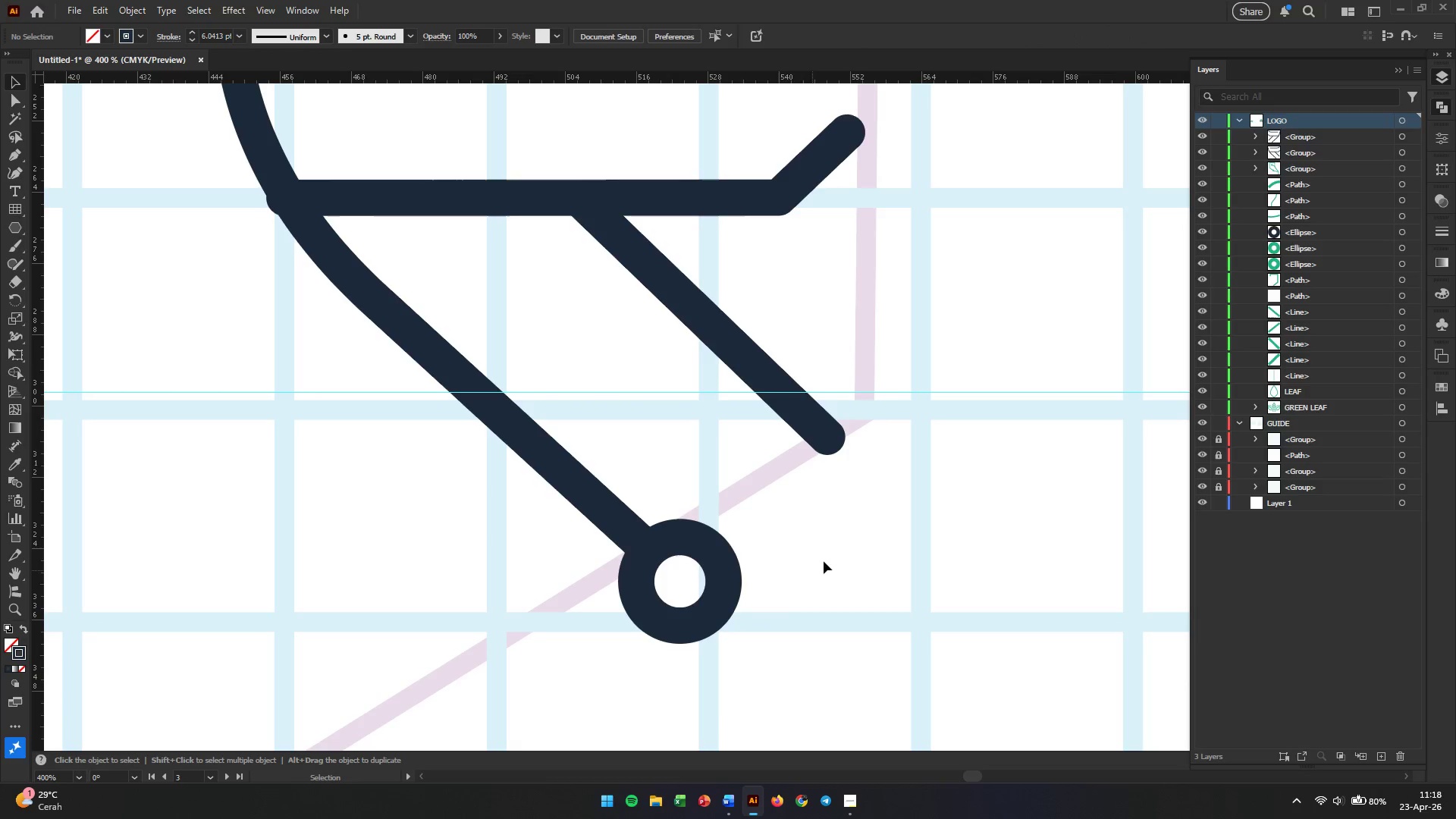 
hold_key(key=AltLeft, duration=1.33)
scroll: coordinate [961, 494], scroll_direction: down, amount: 3.0
 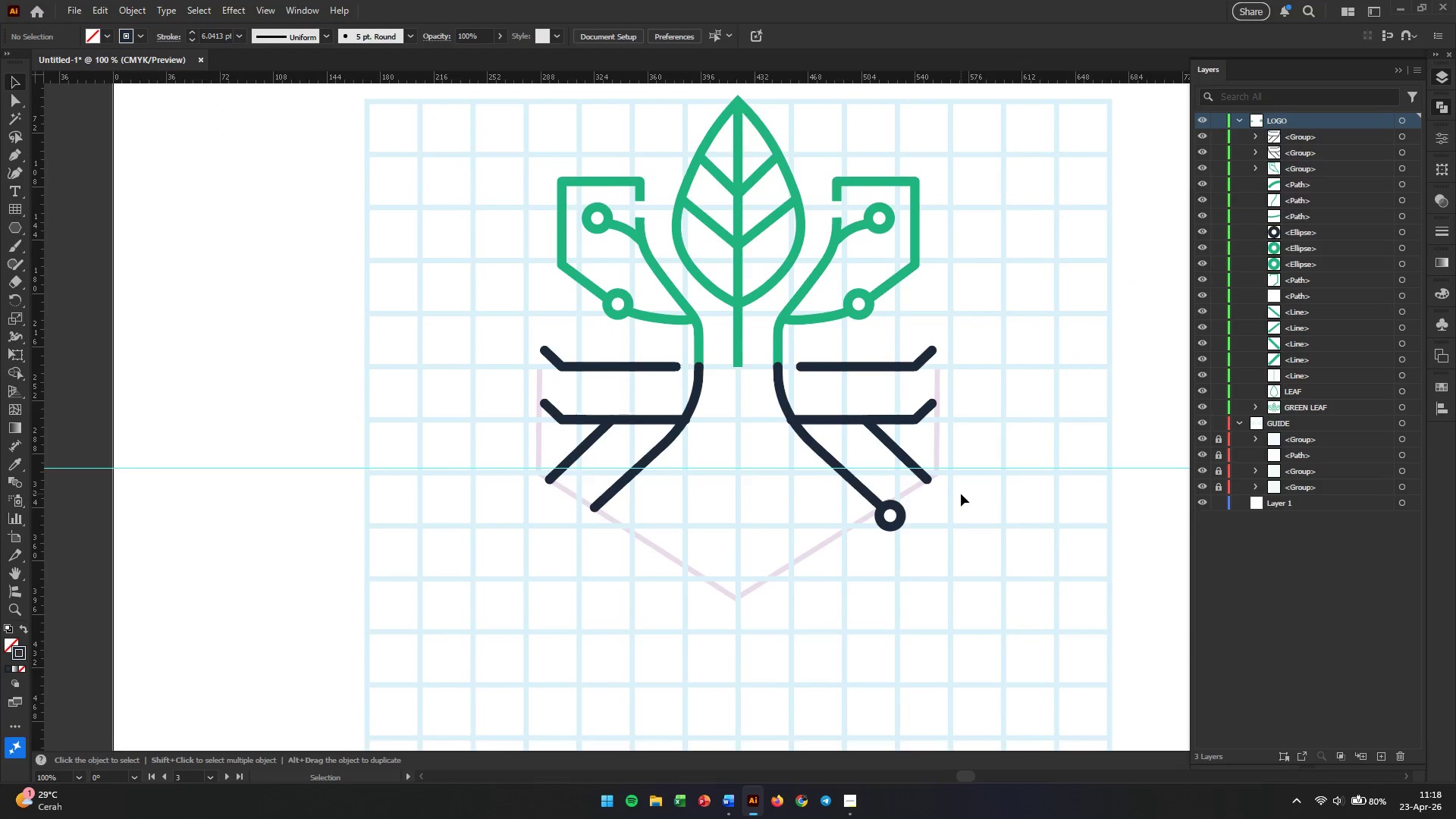 
hold_key(key=AltLeft, duration=1.09)
scroll: coordinate [924, 516], scroll_direction: up, amount: 2.0
 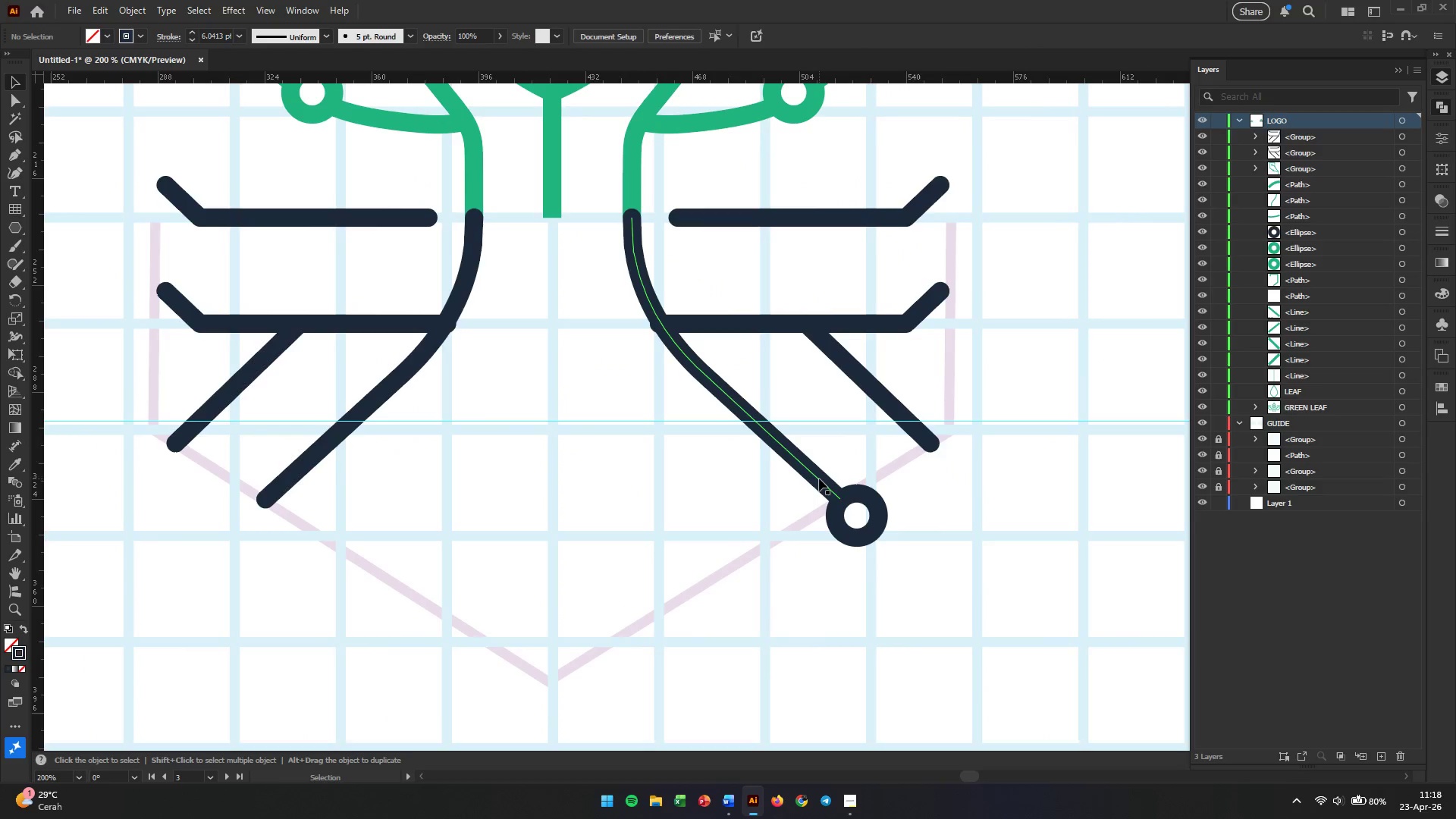 
left_click([819, 478])
 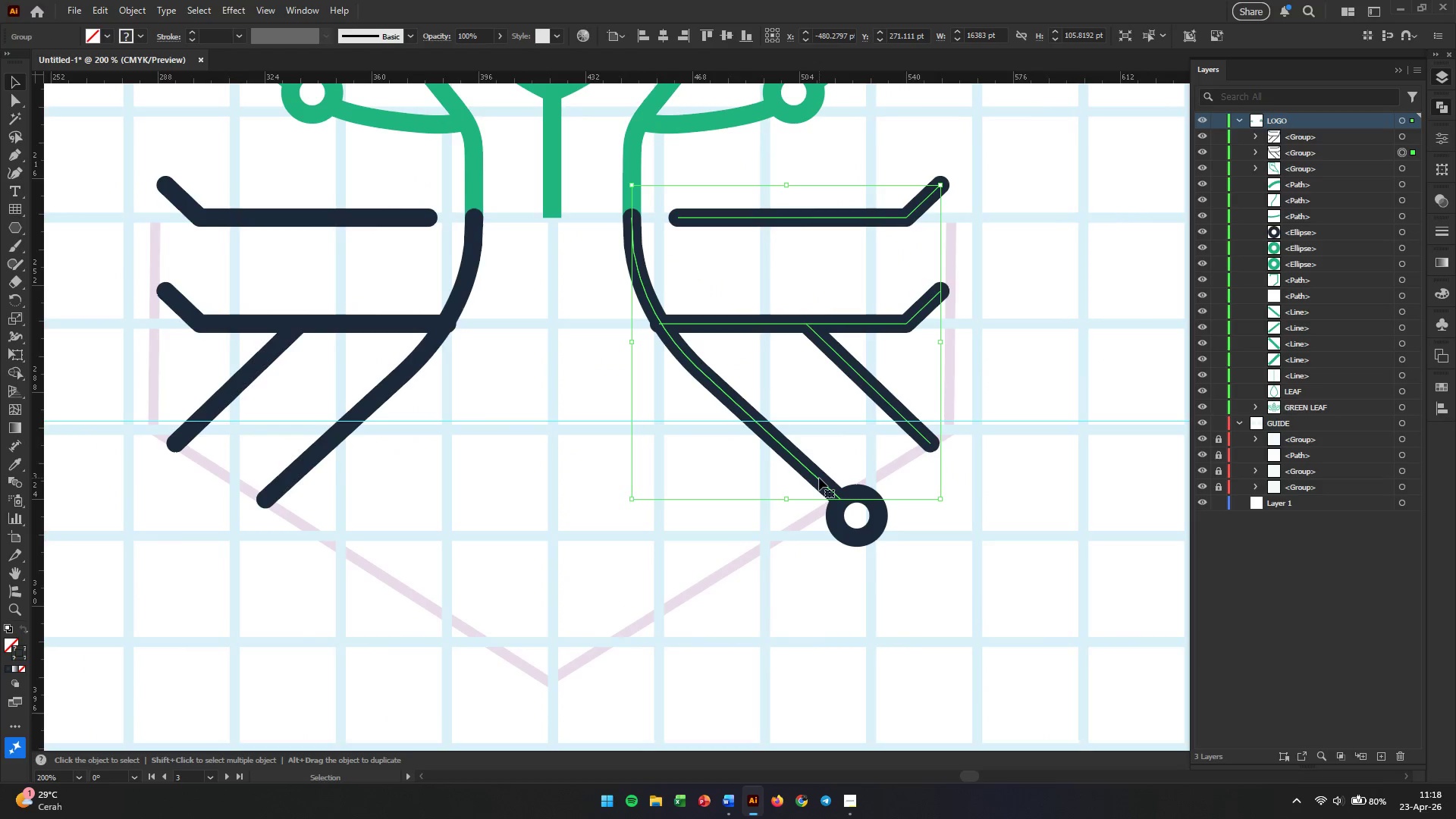 
right_click([819, 478])
 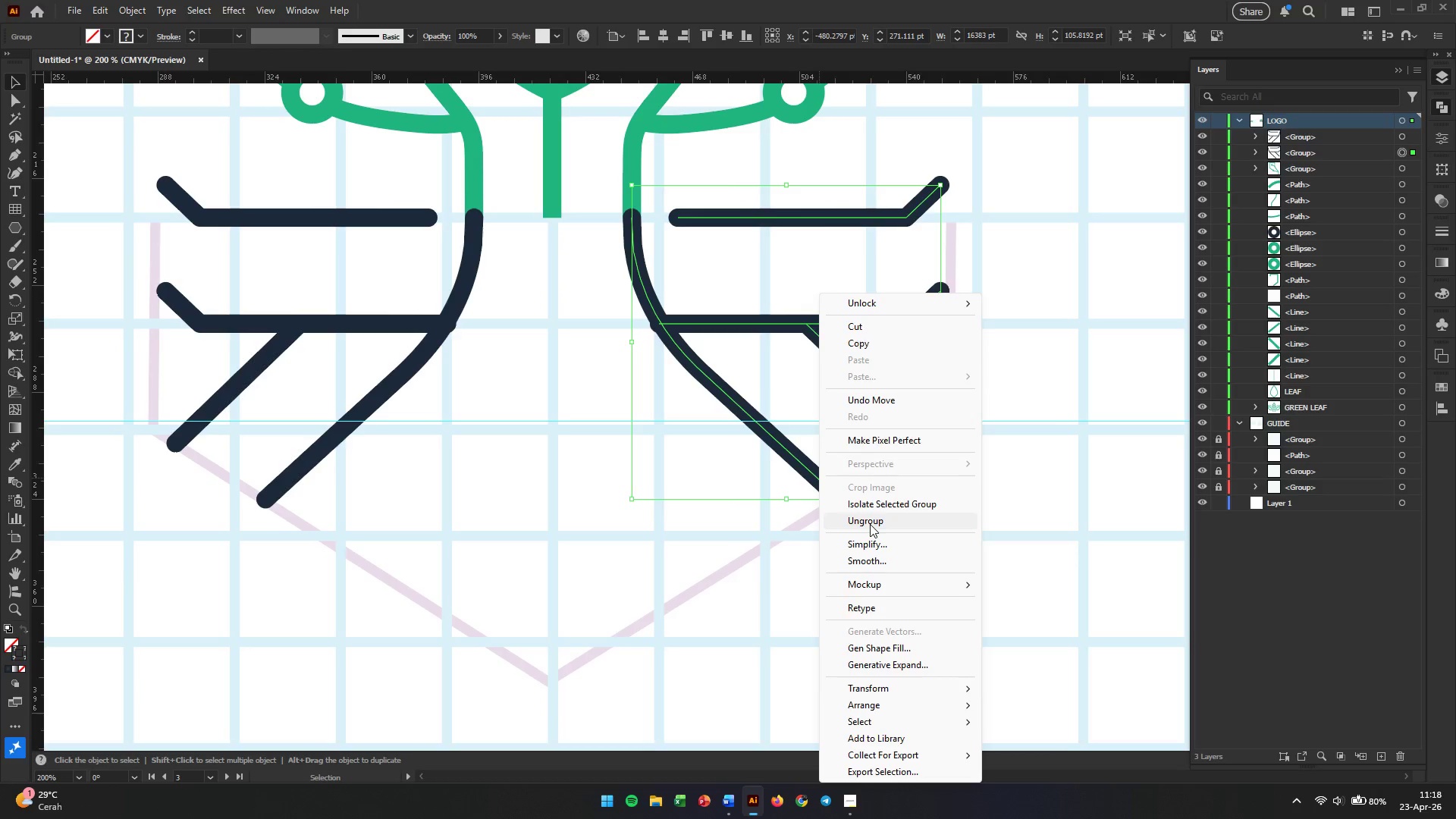 
double_click([1012, 503])
 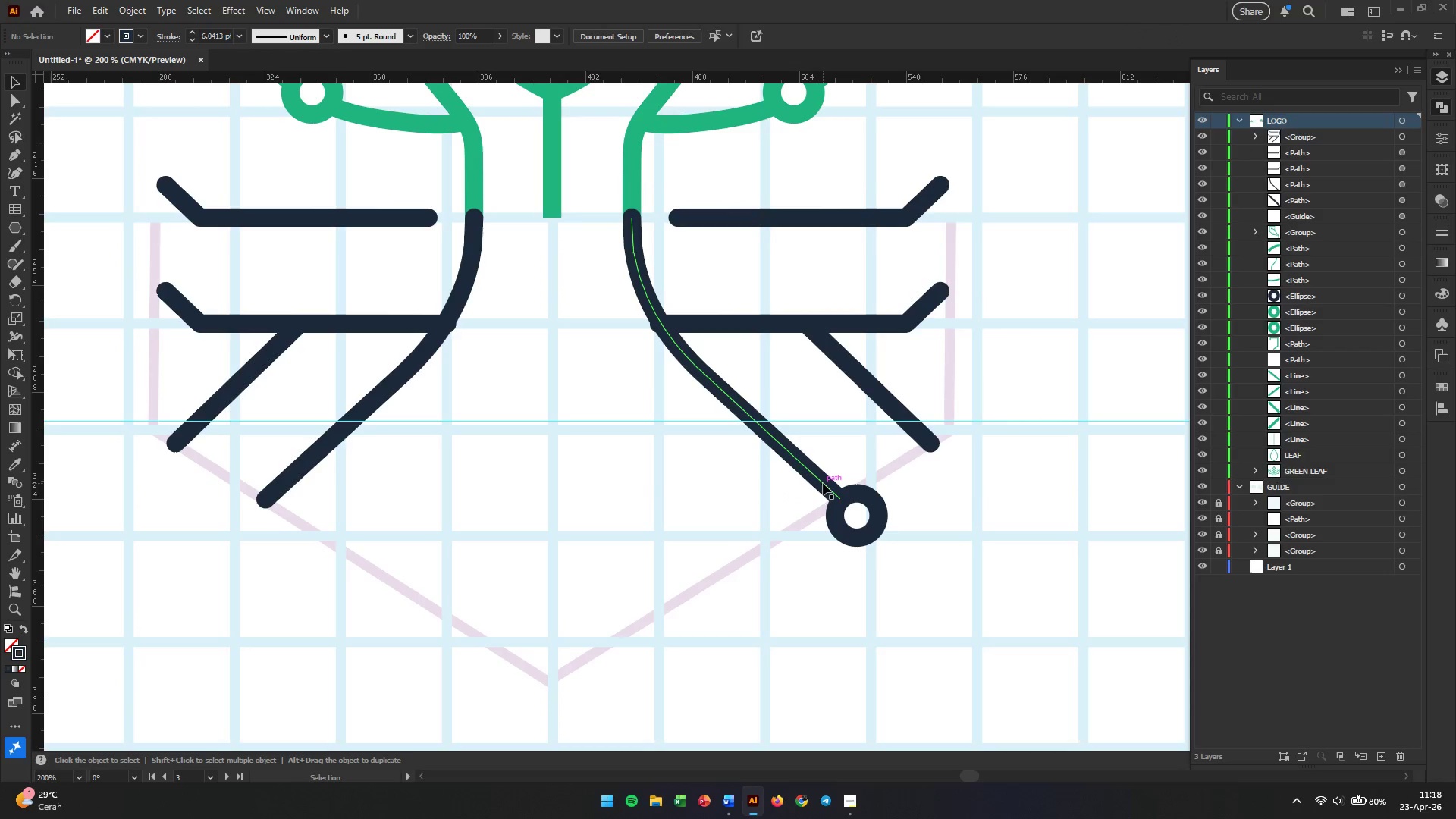 
left_click([823, 483])
 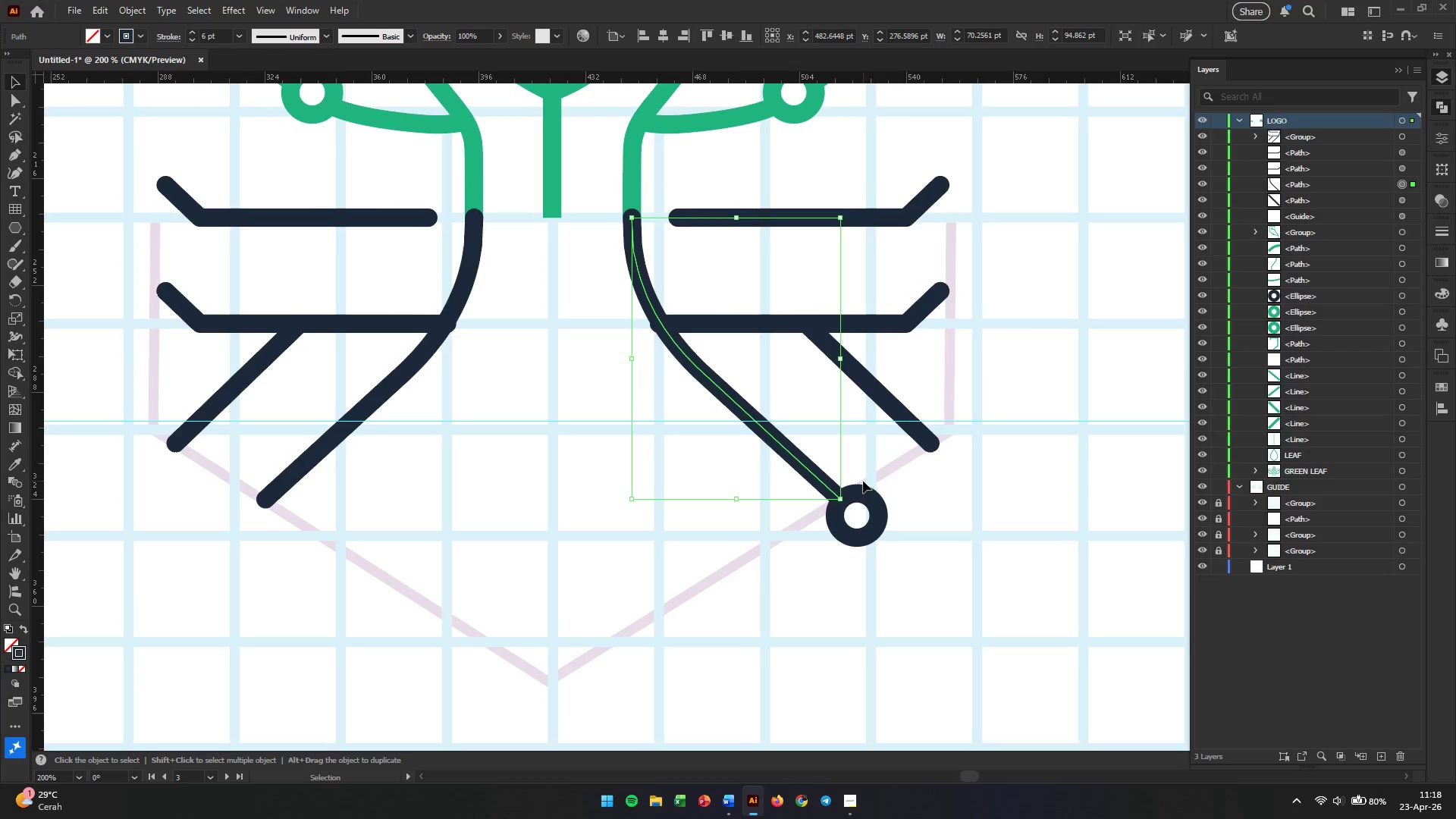 
hold_key(key=AltLeft, duration=0.34)
scroll: coordinate [874, 481], scroll_direction: up, amount: 2.0
 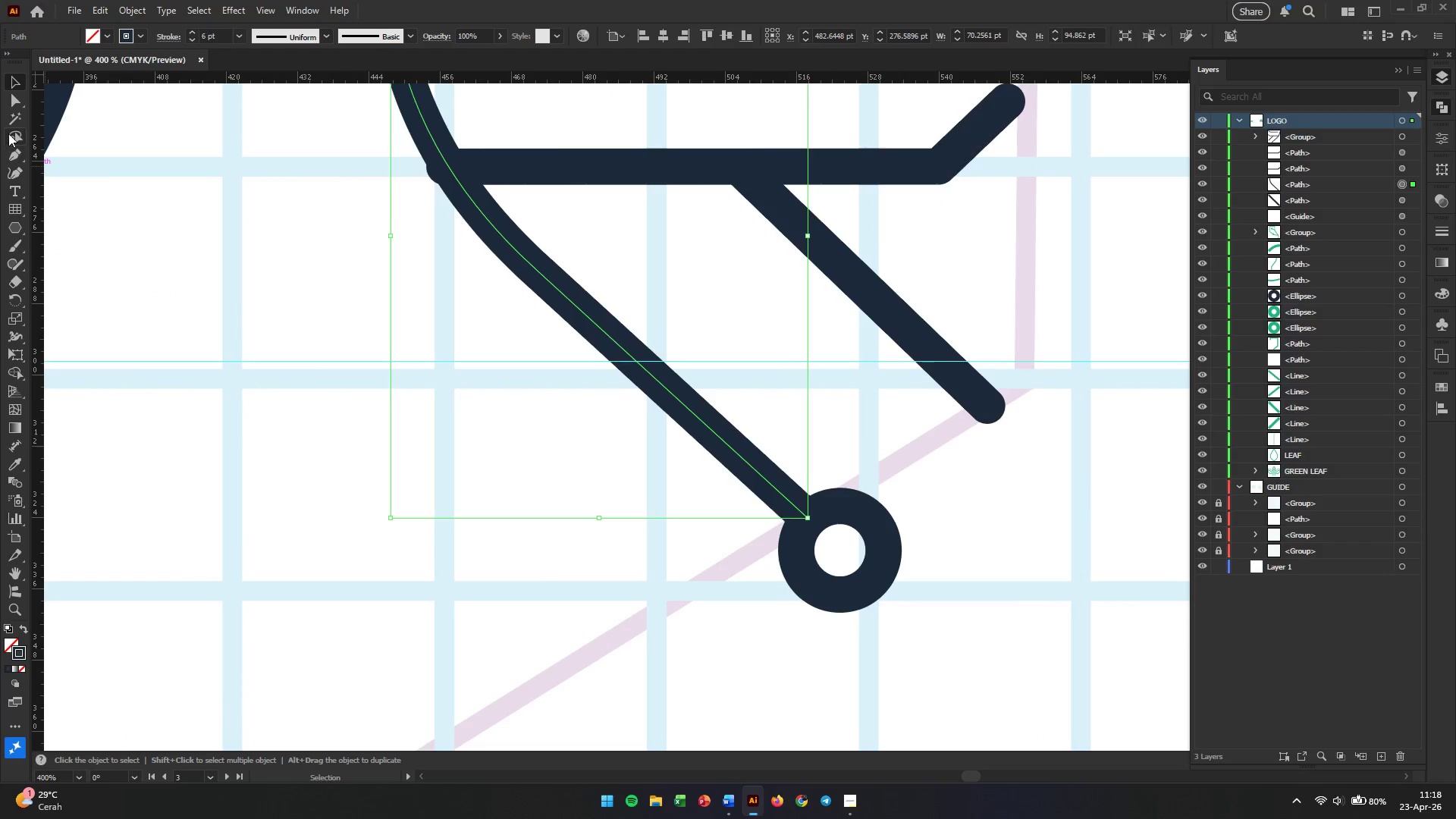 
left_click([12, 103])
 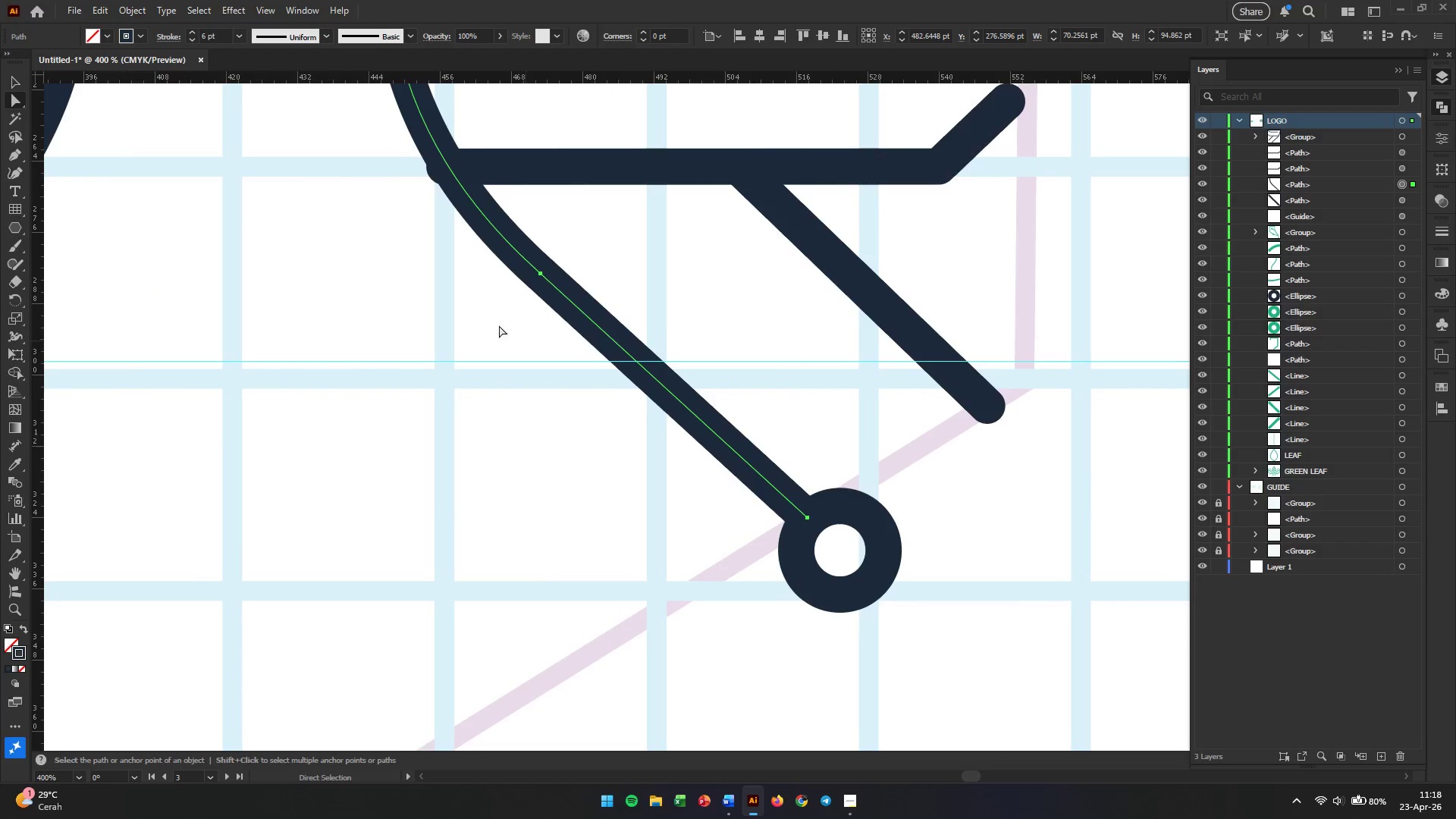 
hold_key(key=AltLeft, duration=0.48)
scroll: coordinate [773, 488], scroll_direction: up, amount: 2.0
 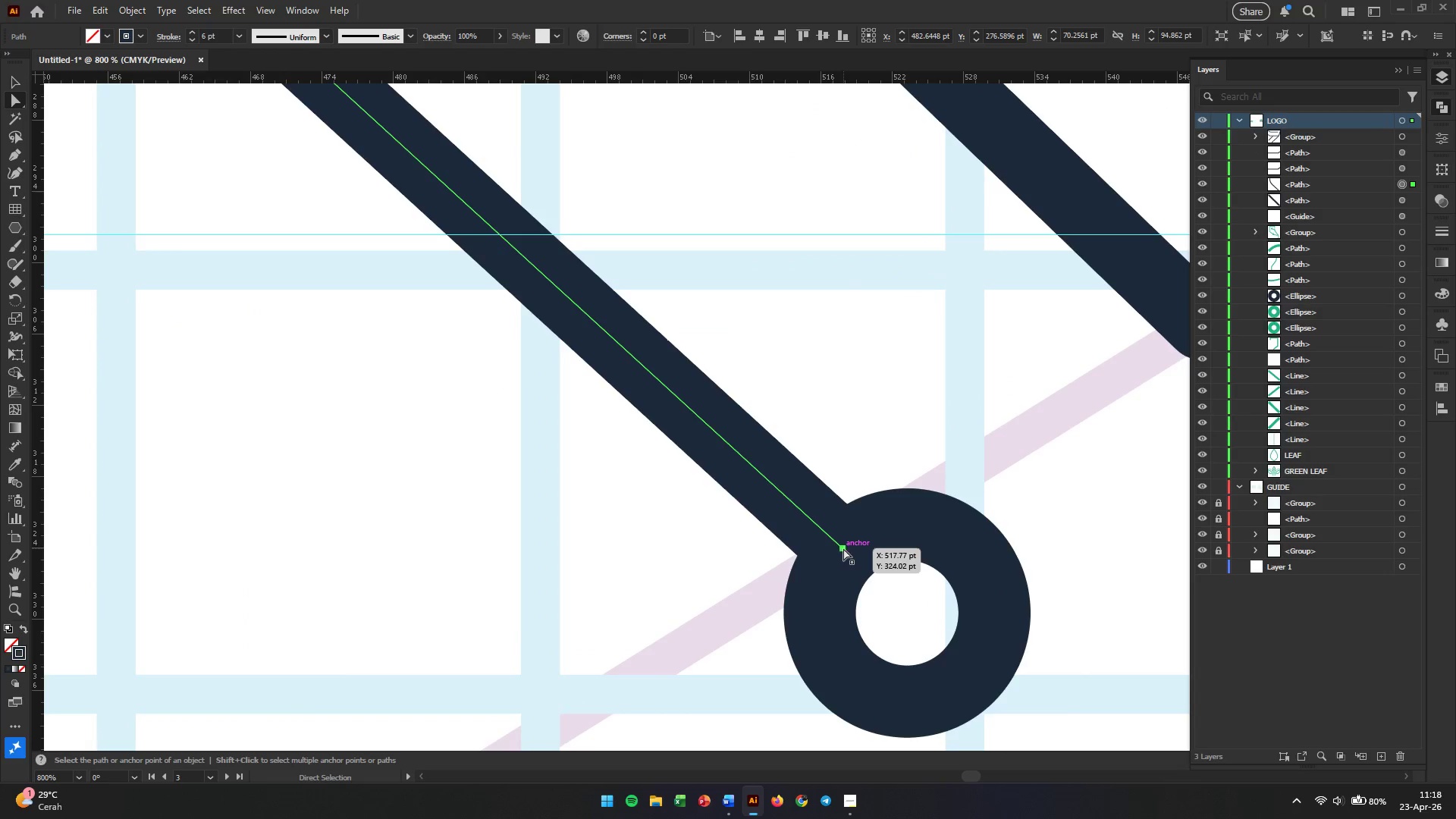 
left_click_drag(start_coordinate=[843, 548], to_coordinate=[821, 534])
 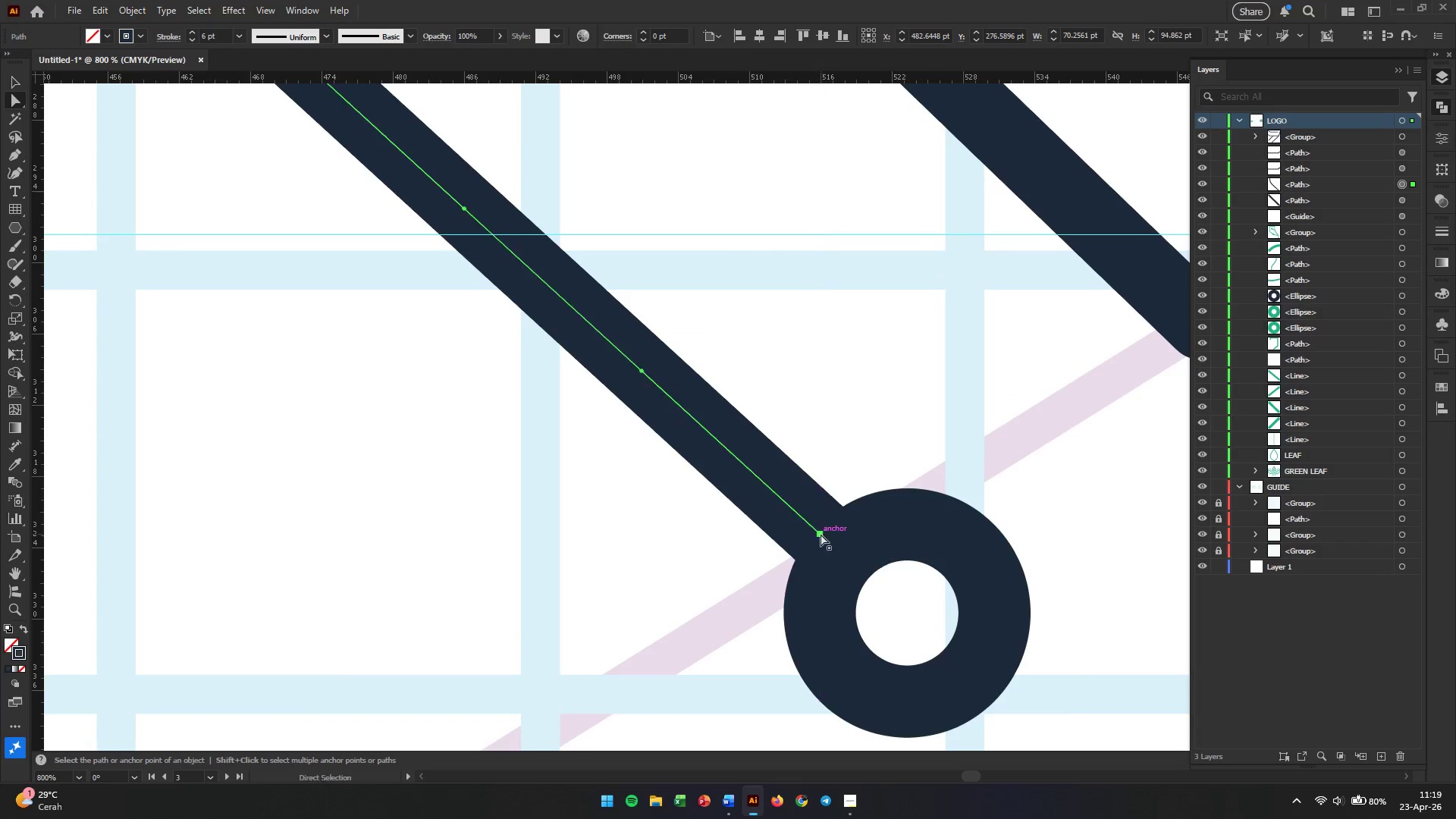 
key(Control+Z)
 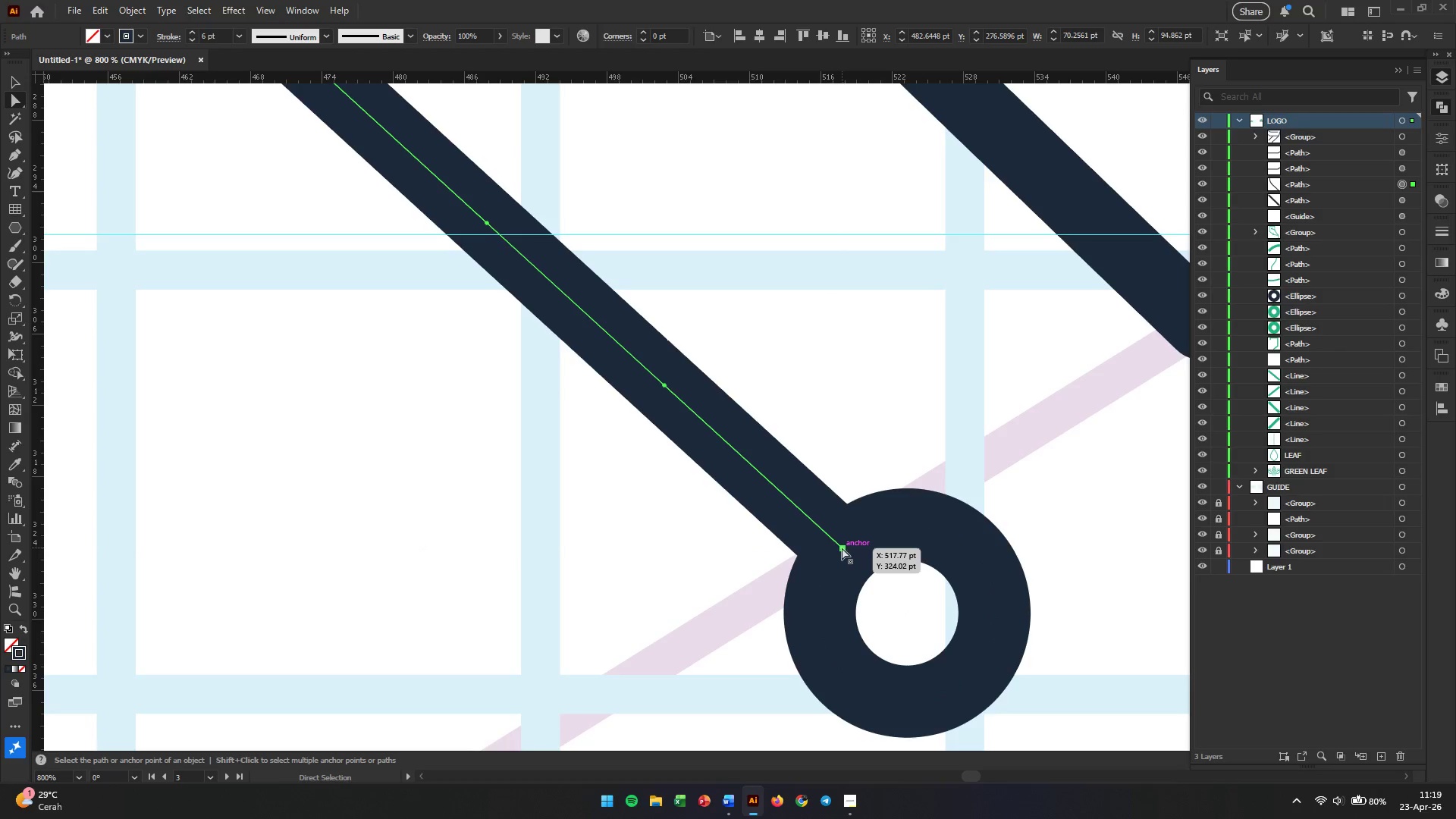 
left_click([842, 547])
 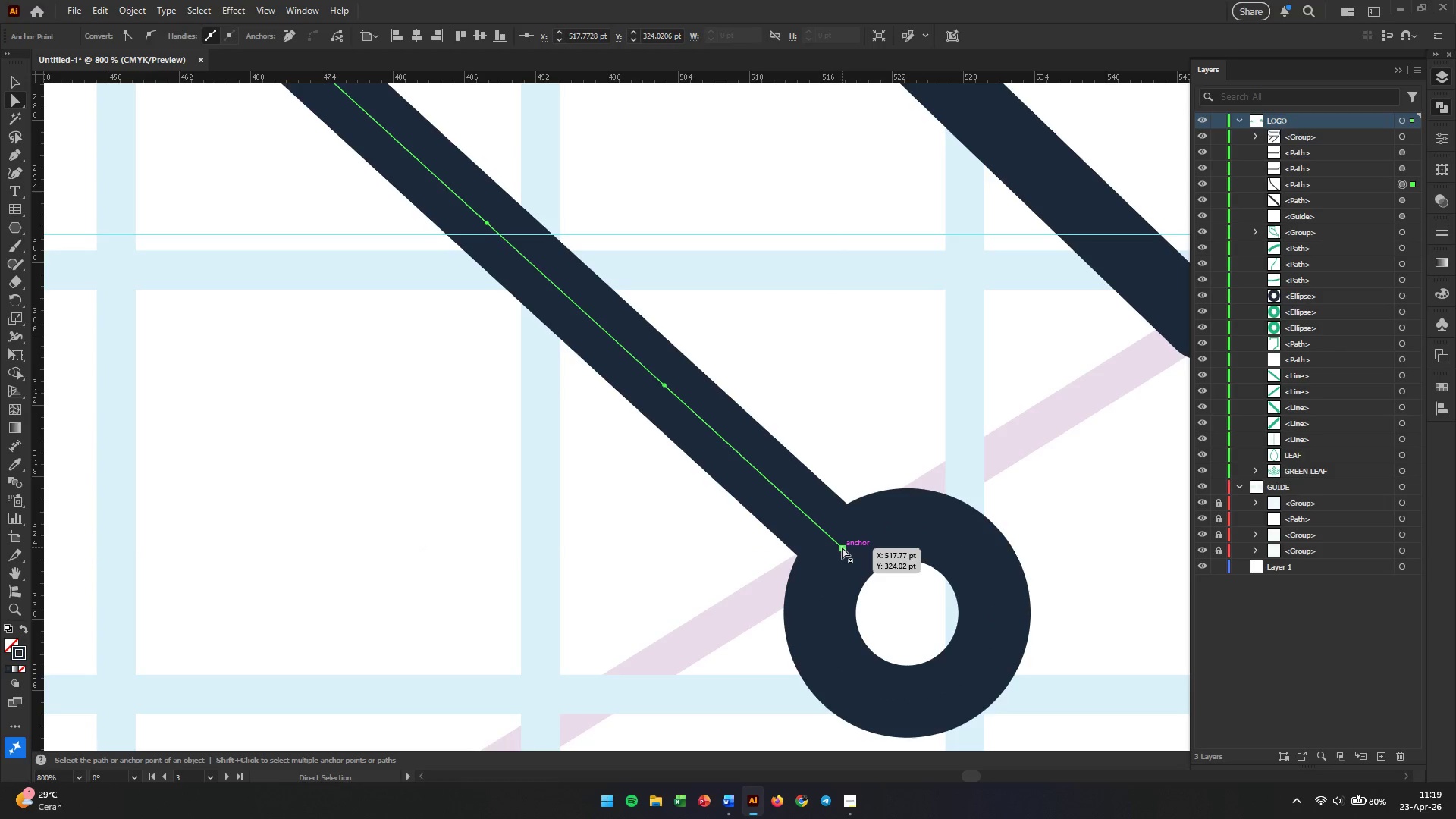 
left_click_drag(start_coordinate=[842, 547], to_coordinate=[757, 506])
 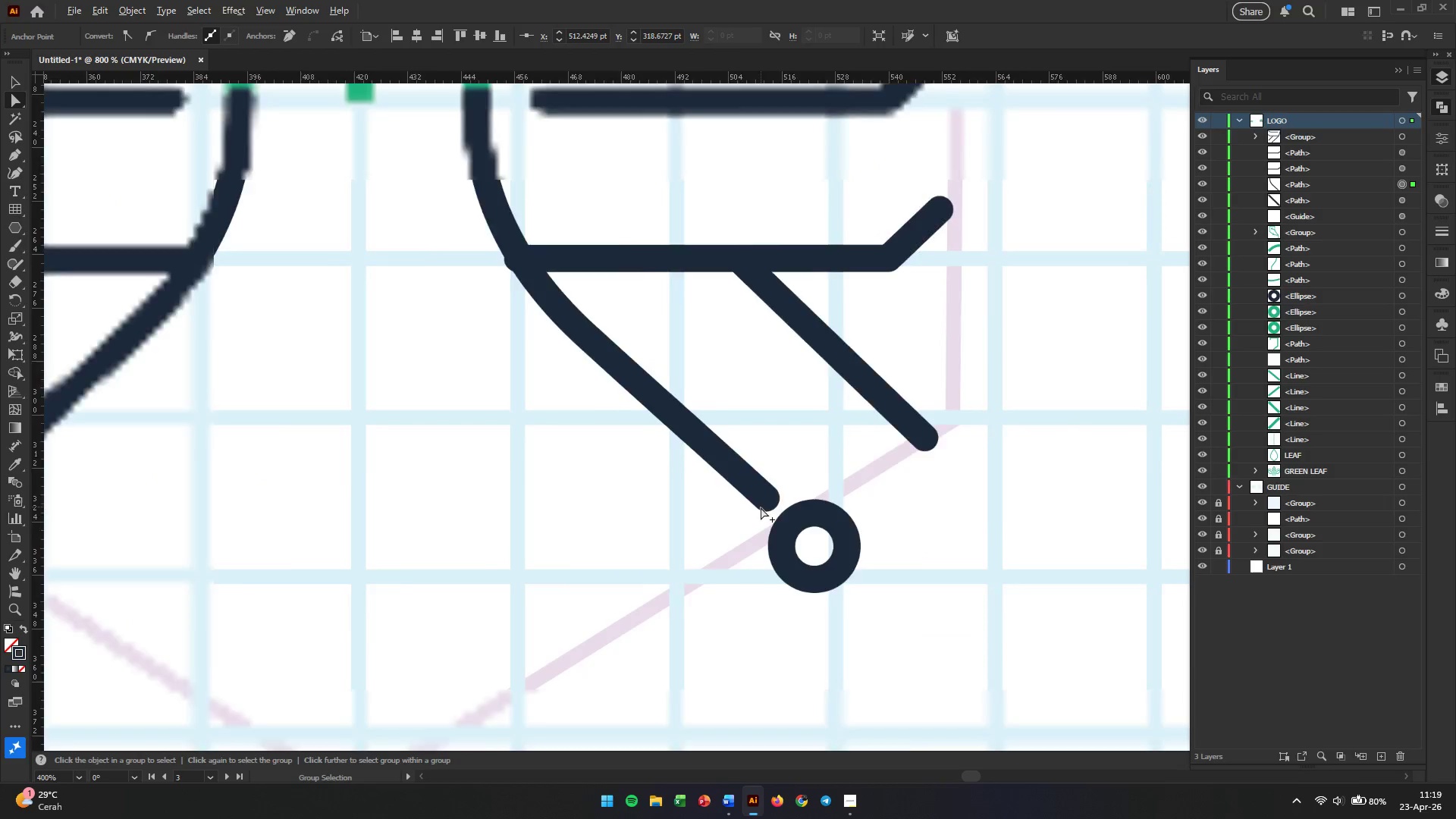 
hold_key(key=ShiftLeft, duration=2.86)
 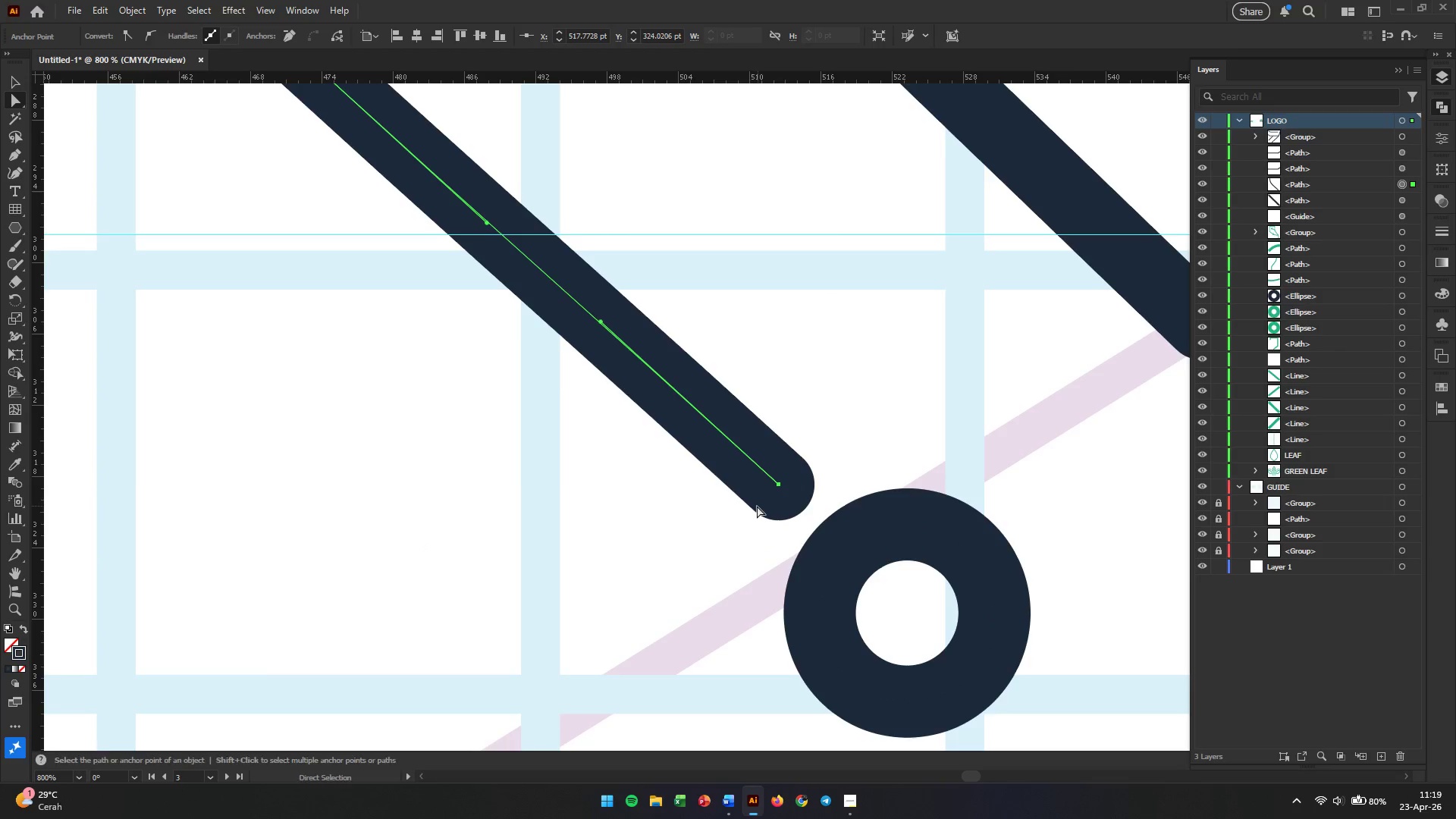 
hold_key(key=AltLeft, duration=2.47)
scroll: coordinate [761, 507], scroll_direction: down, amount: 4.0
 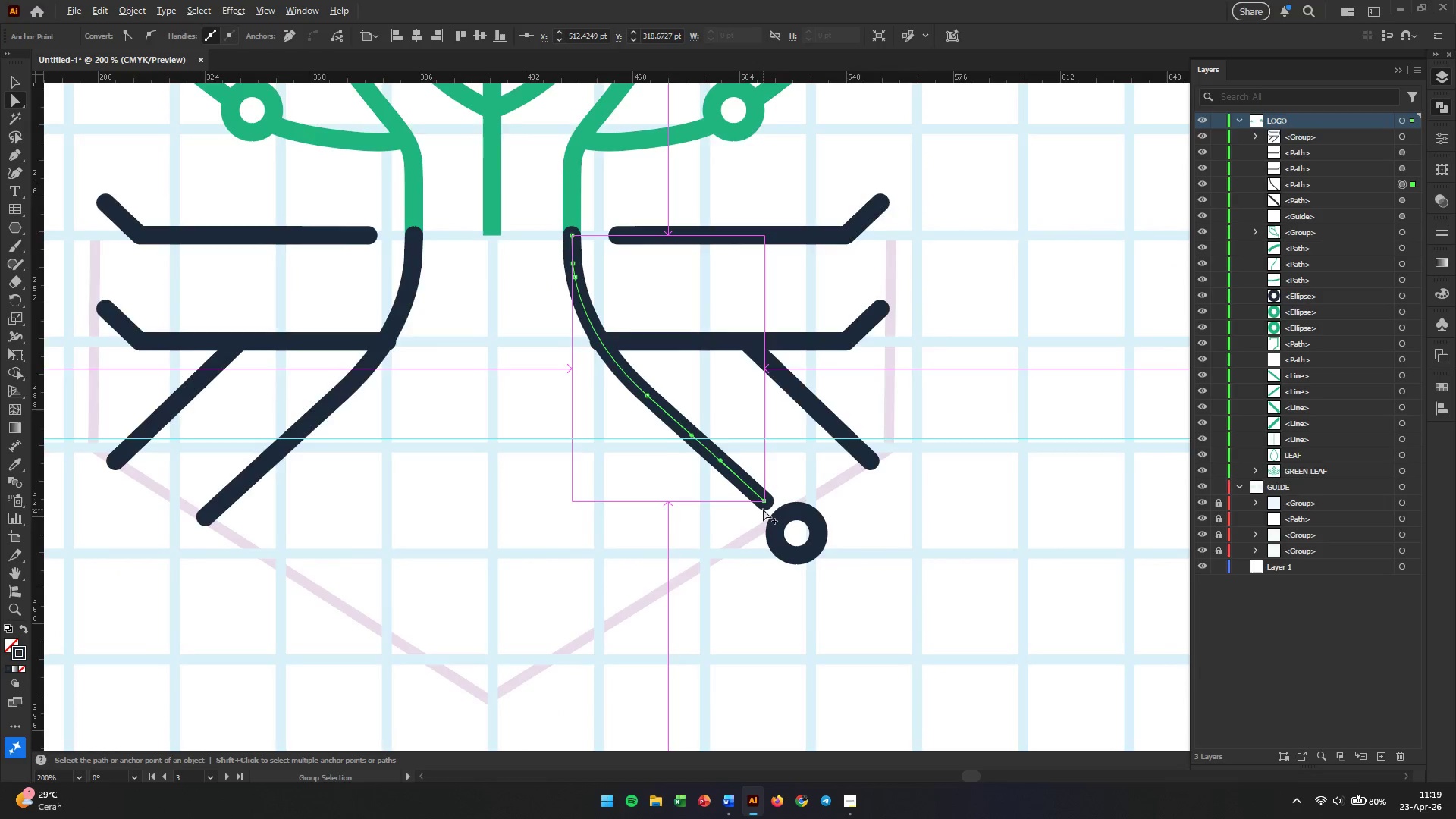 
scroll: coordinate [526, 257], scroll_direction: up, amount: 3.0
 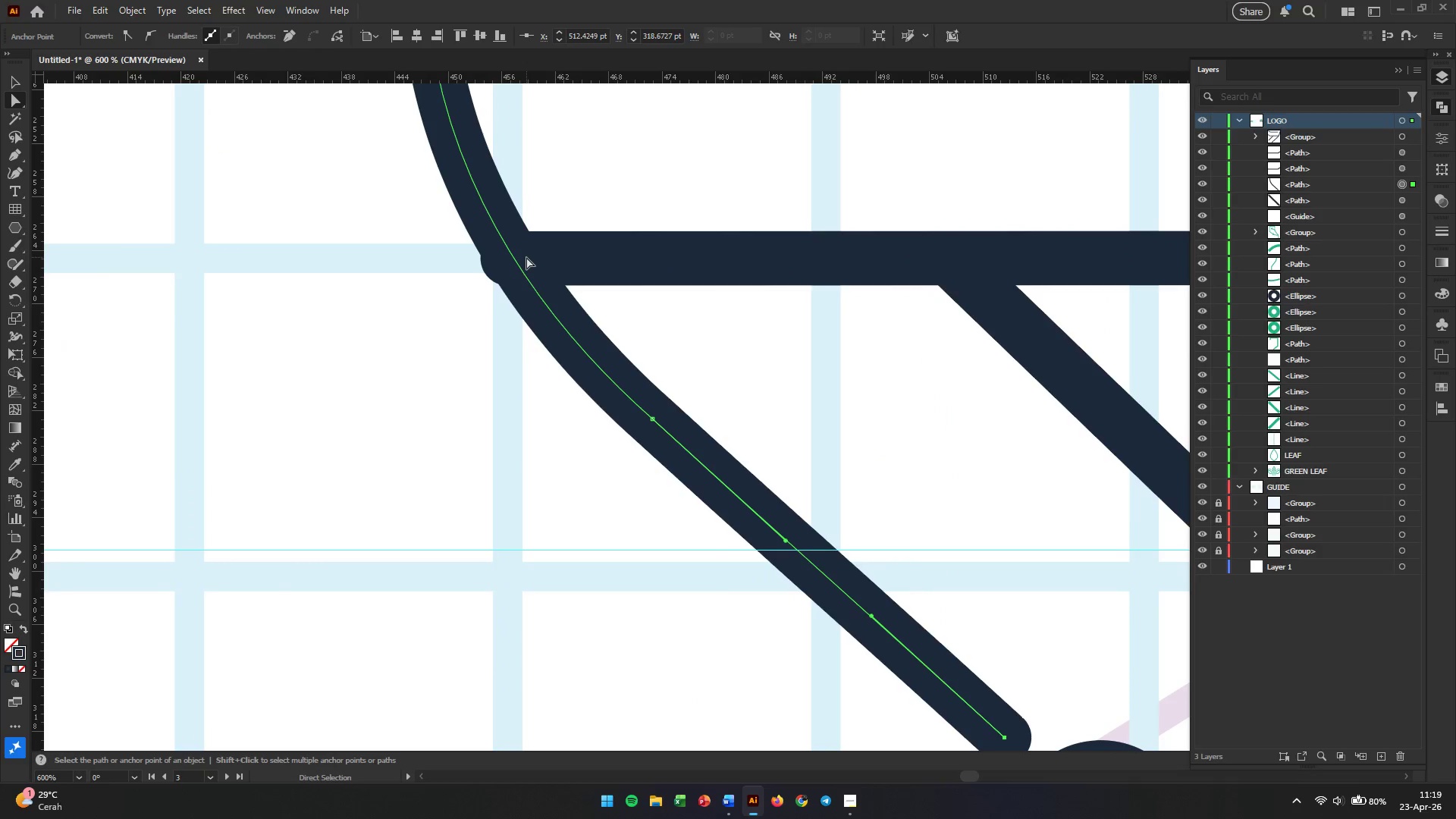 
hold_key(key=AltLeft, duration=0.47)
scroll: coordinate [526, 257], scroll_direction: down, amount: 1.0
 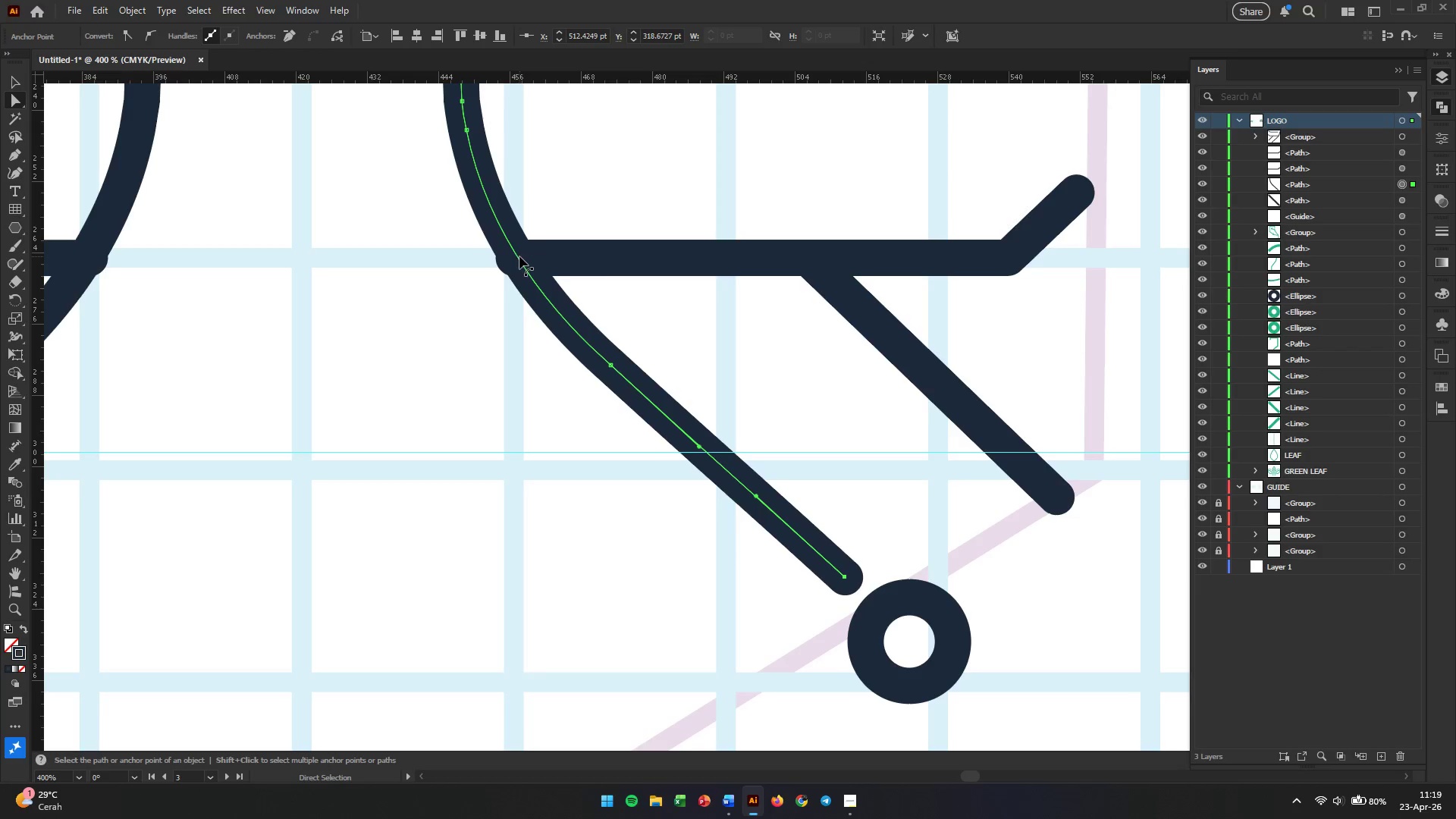 
left_click_drag(start_coordinate=[519, 256], to_coordinate=[514, 265])
 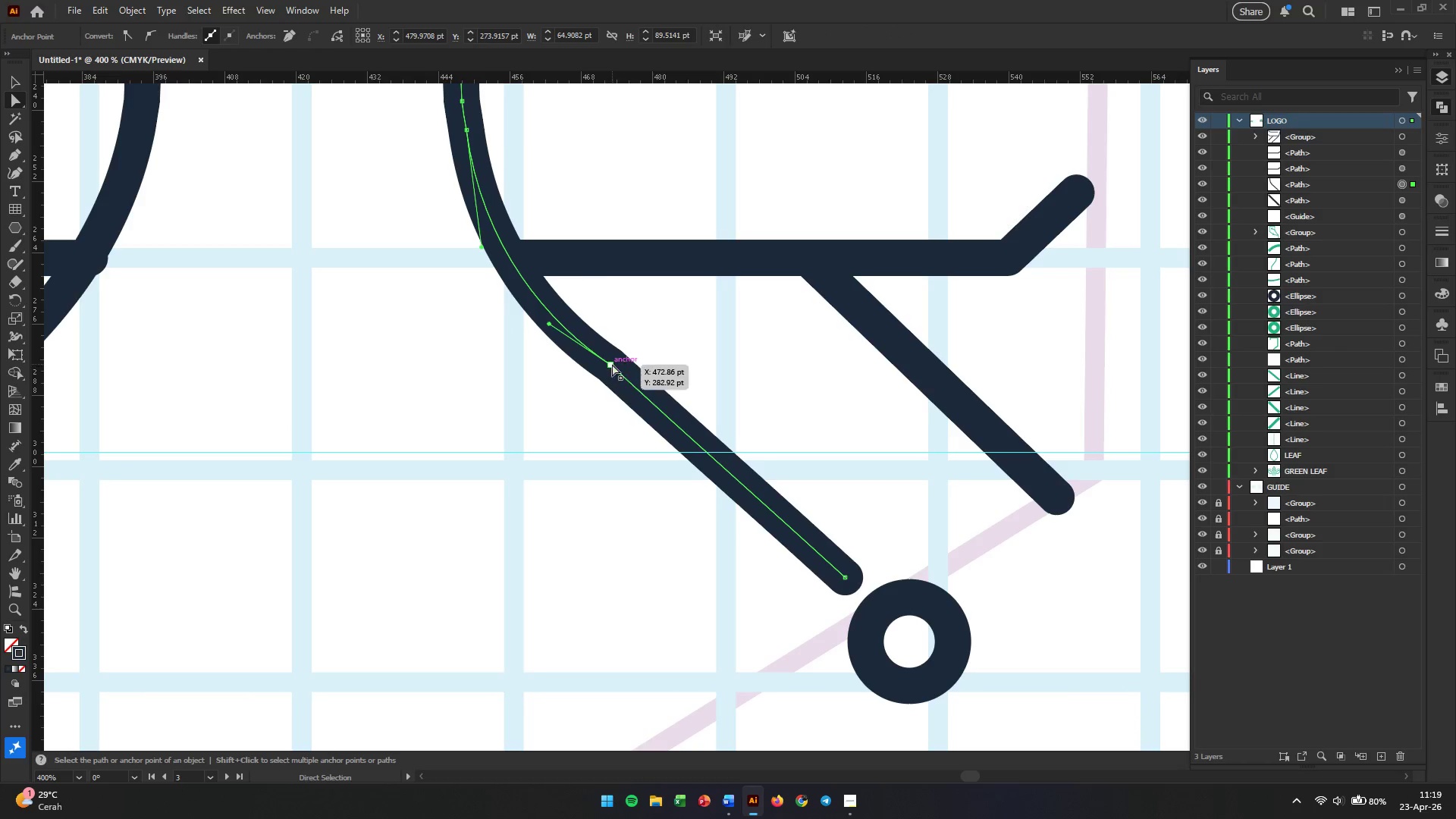 
left_click_drag(start_coordinate=[610, 364], to_coordinate=[590, 390])
 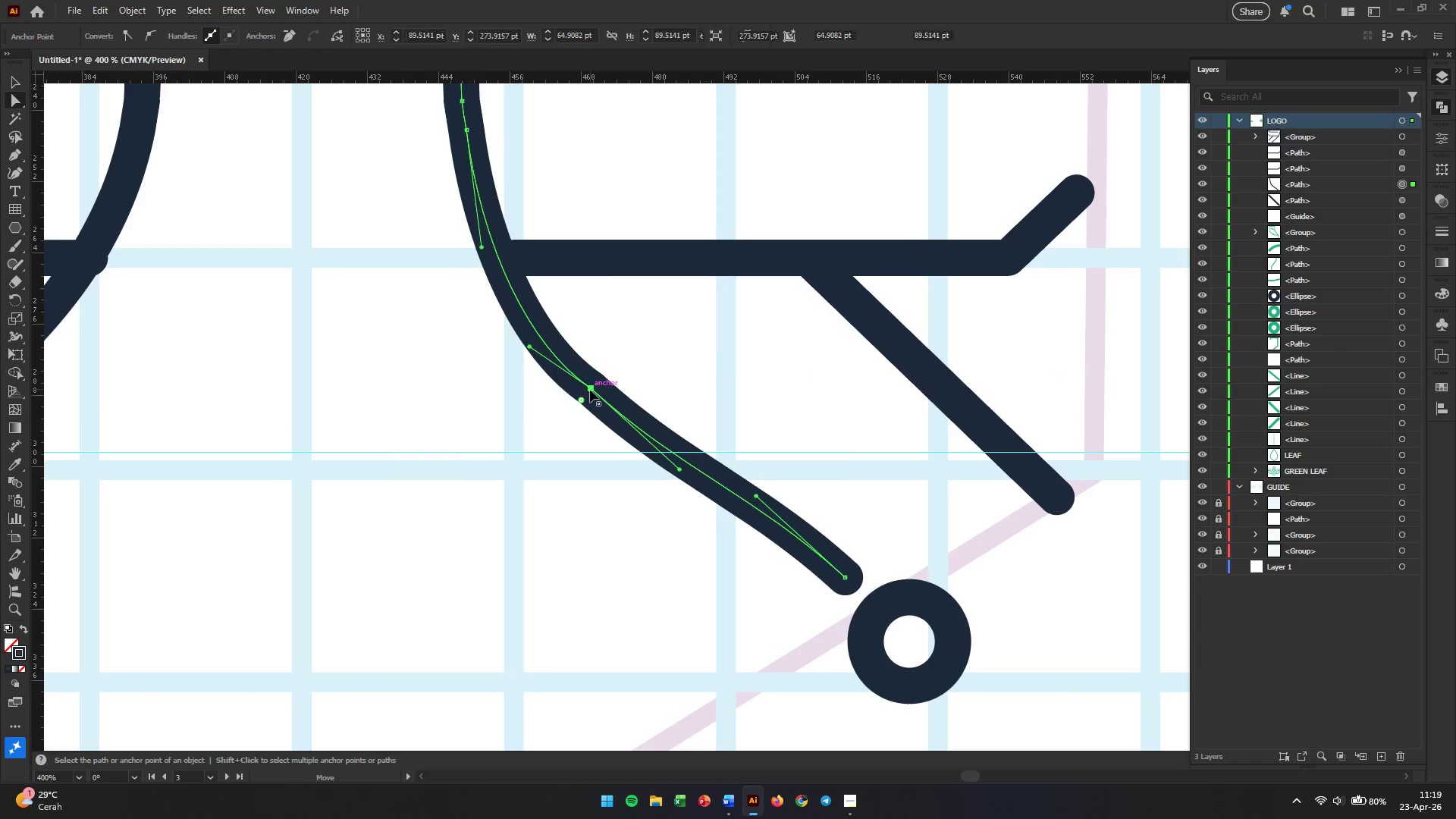 
key(Control+Z)
 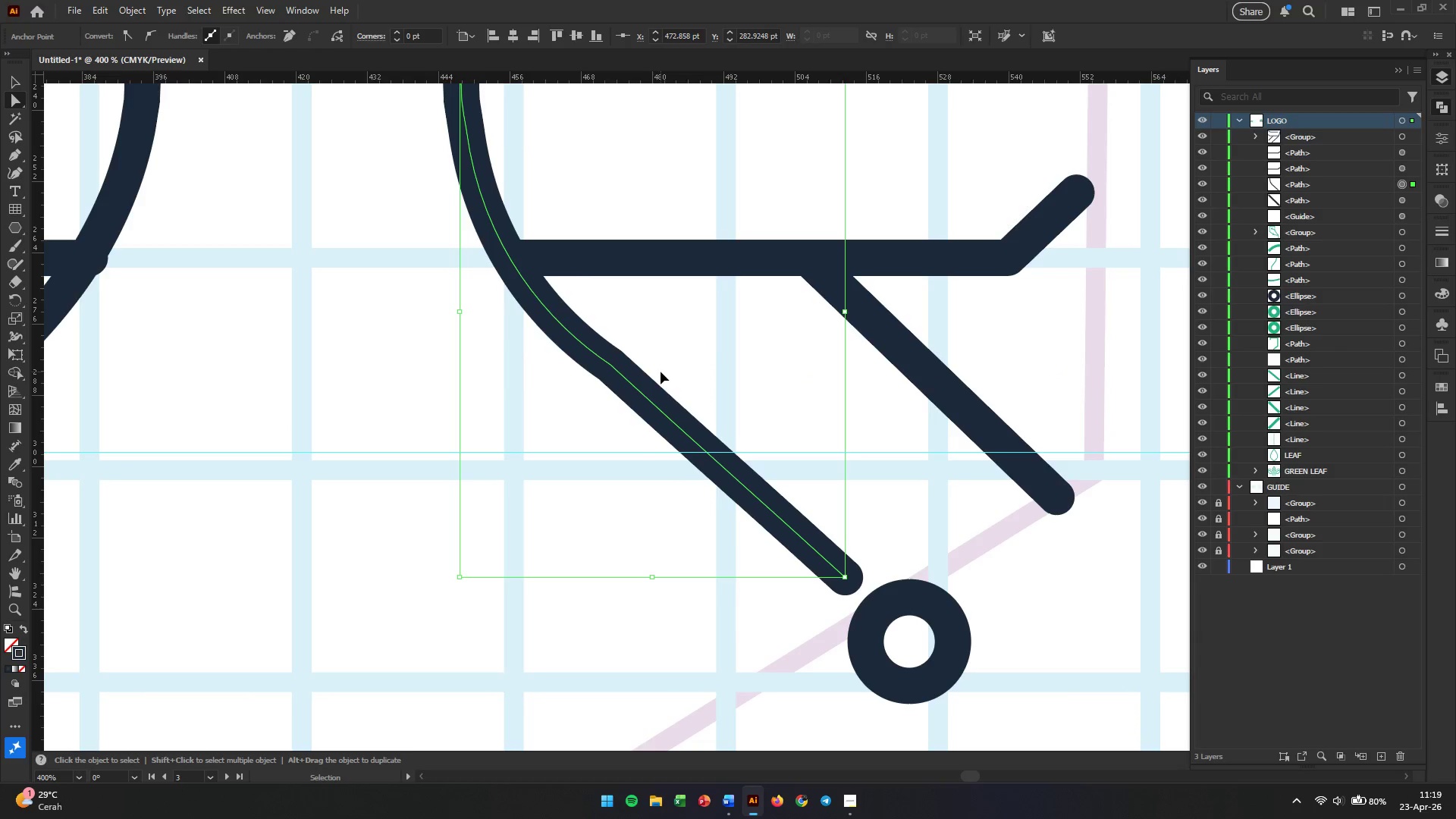 
key(Control+Z)
 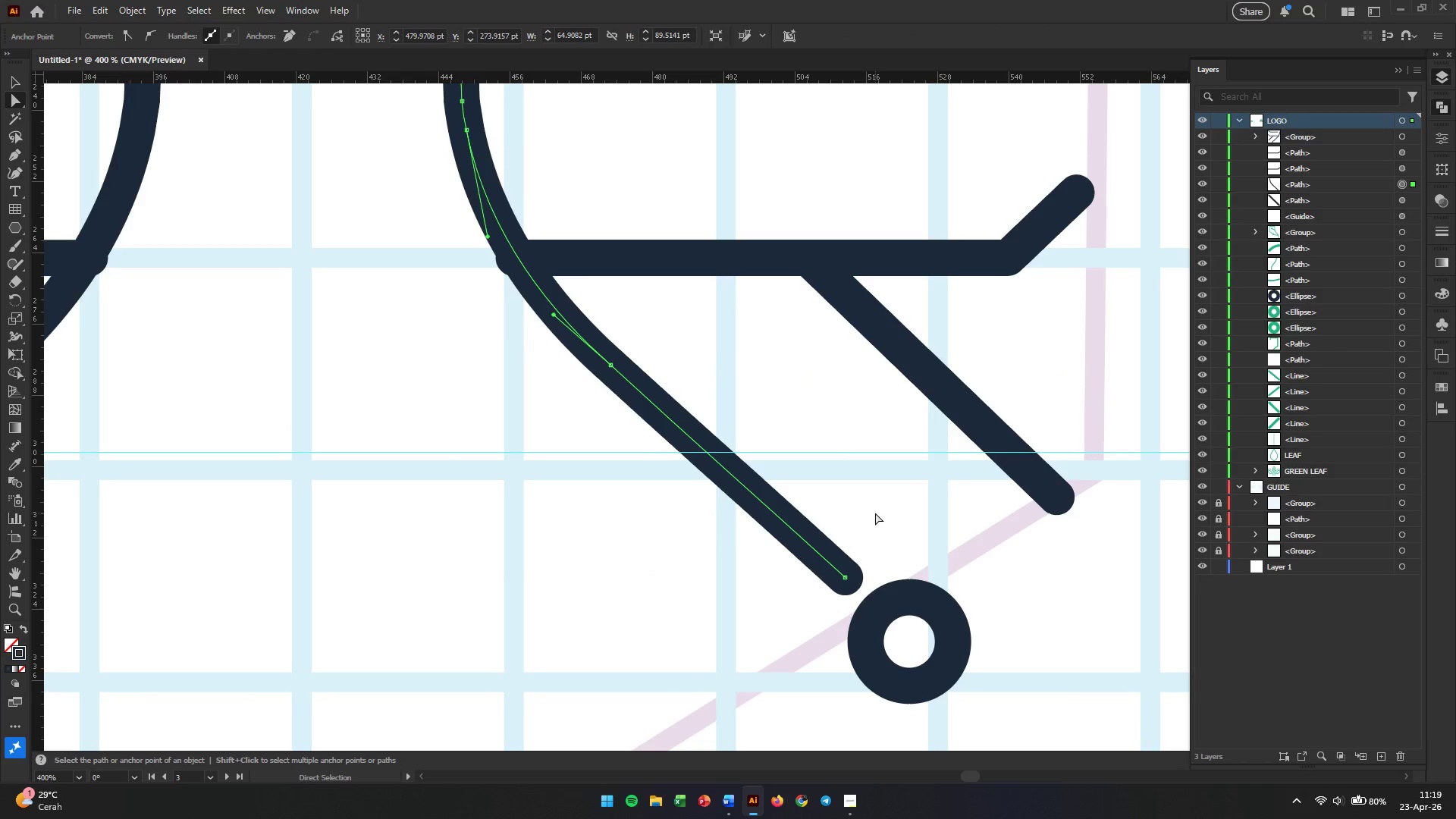 
key(V)
 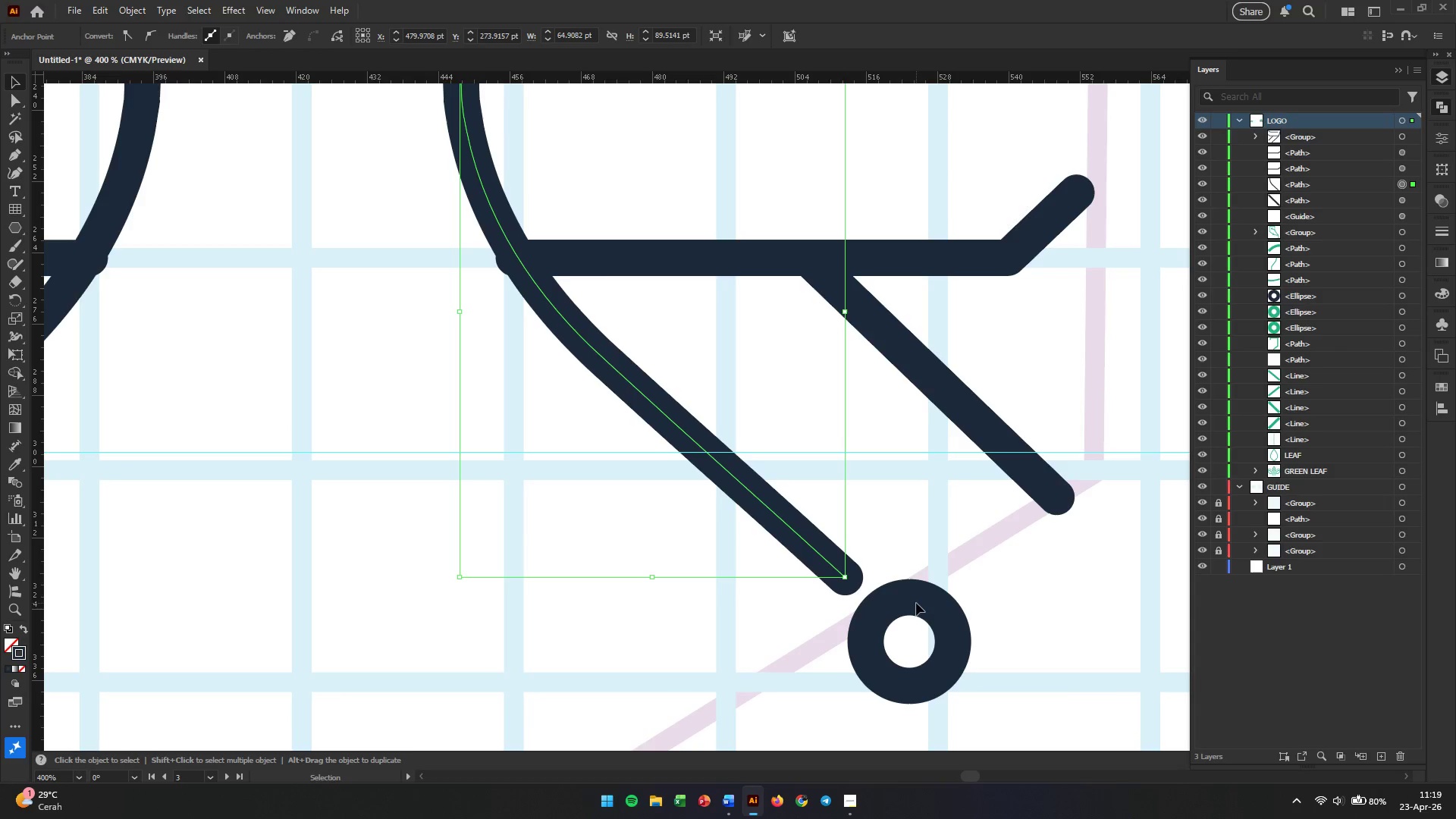 
left_click([916, 603])
 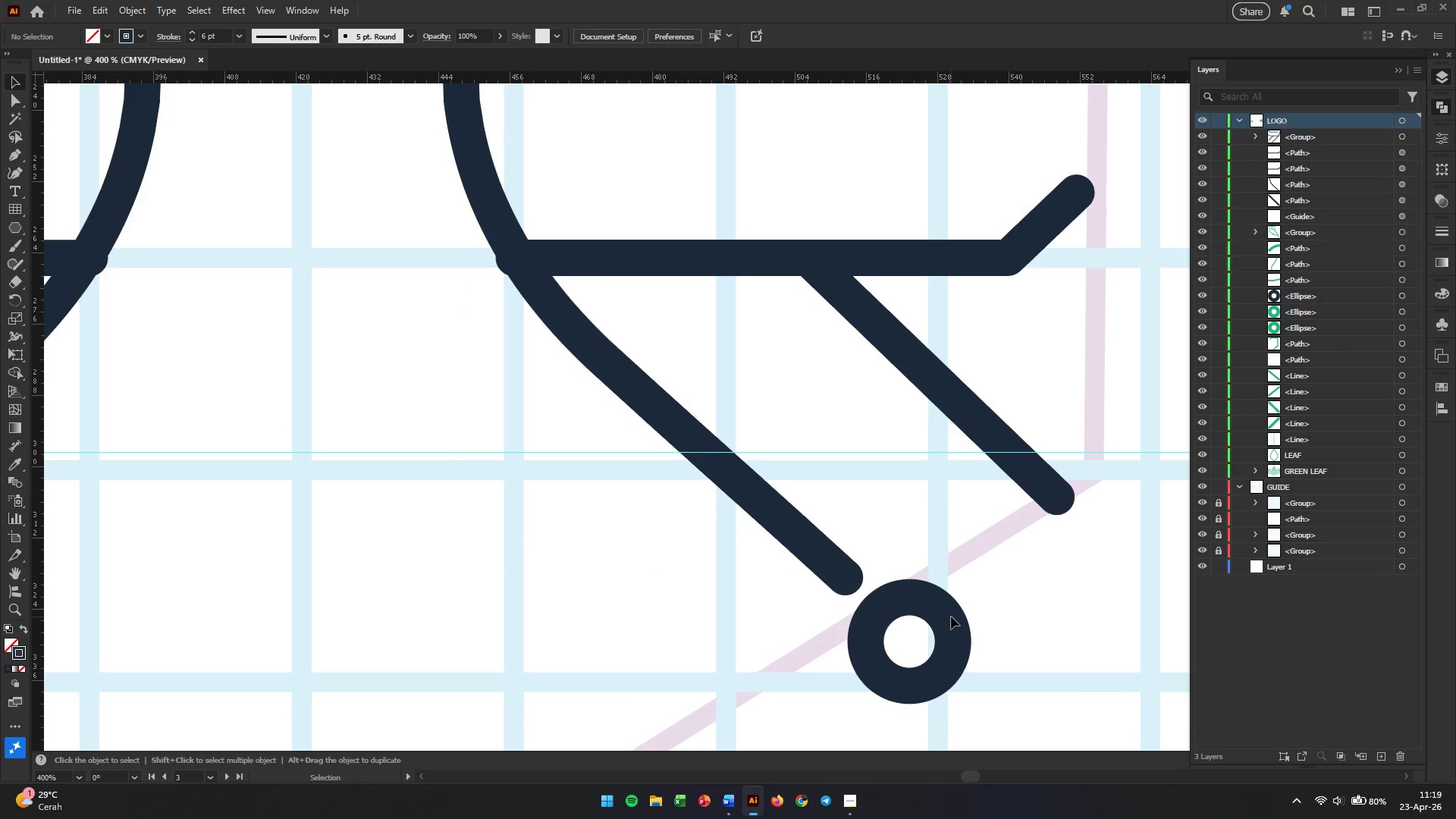 
double_click([951, 617])
 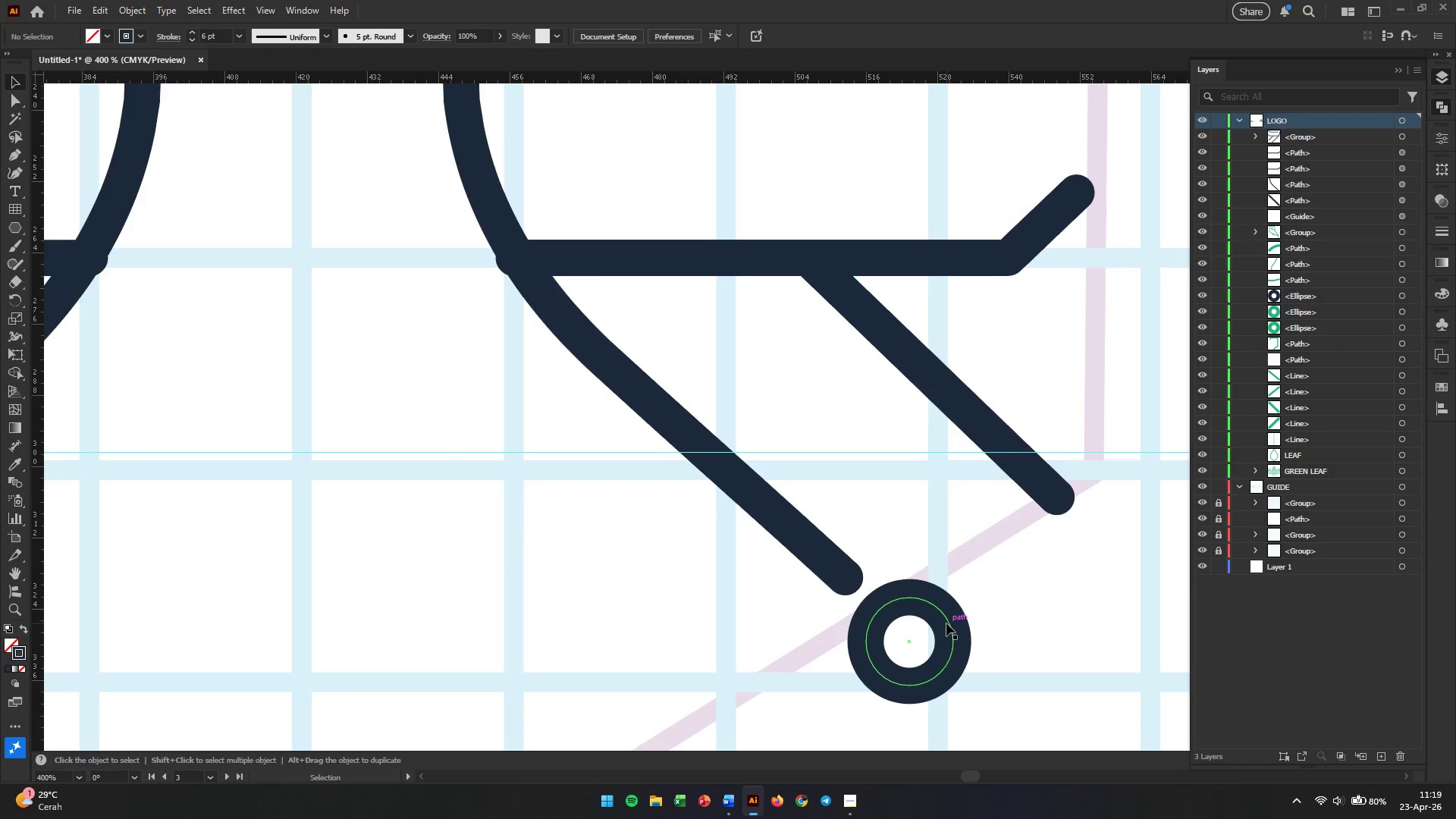 
triple_click([946, 623])
 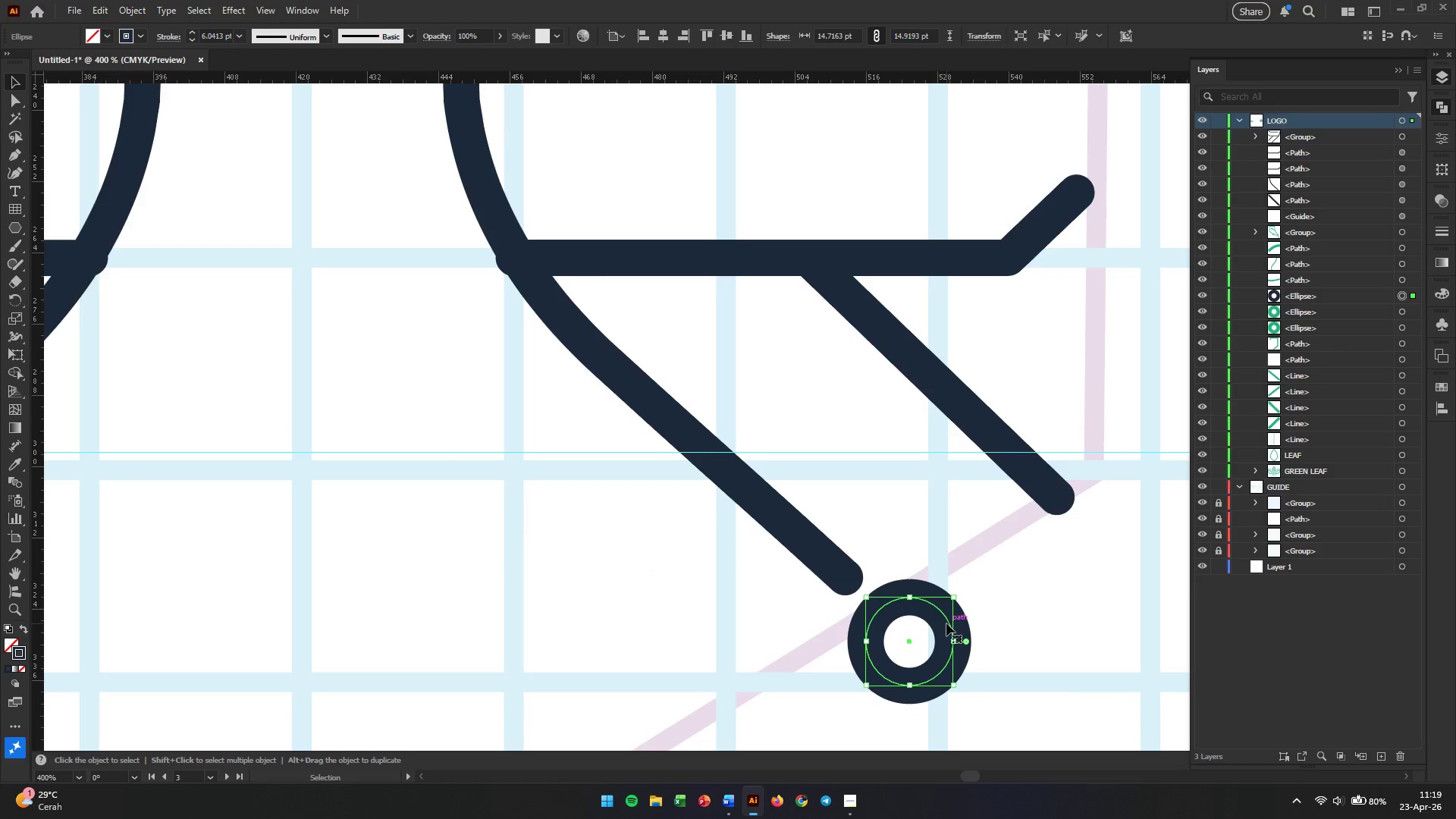 
left_click_drag(start_coordinate=[946, 623], to_coordinate=[901, 575])
 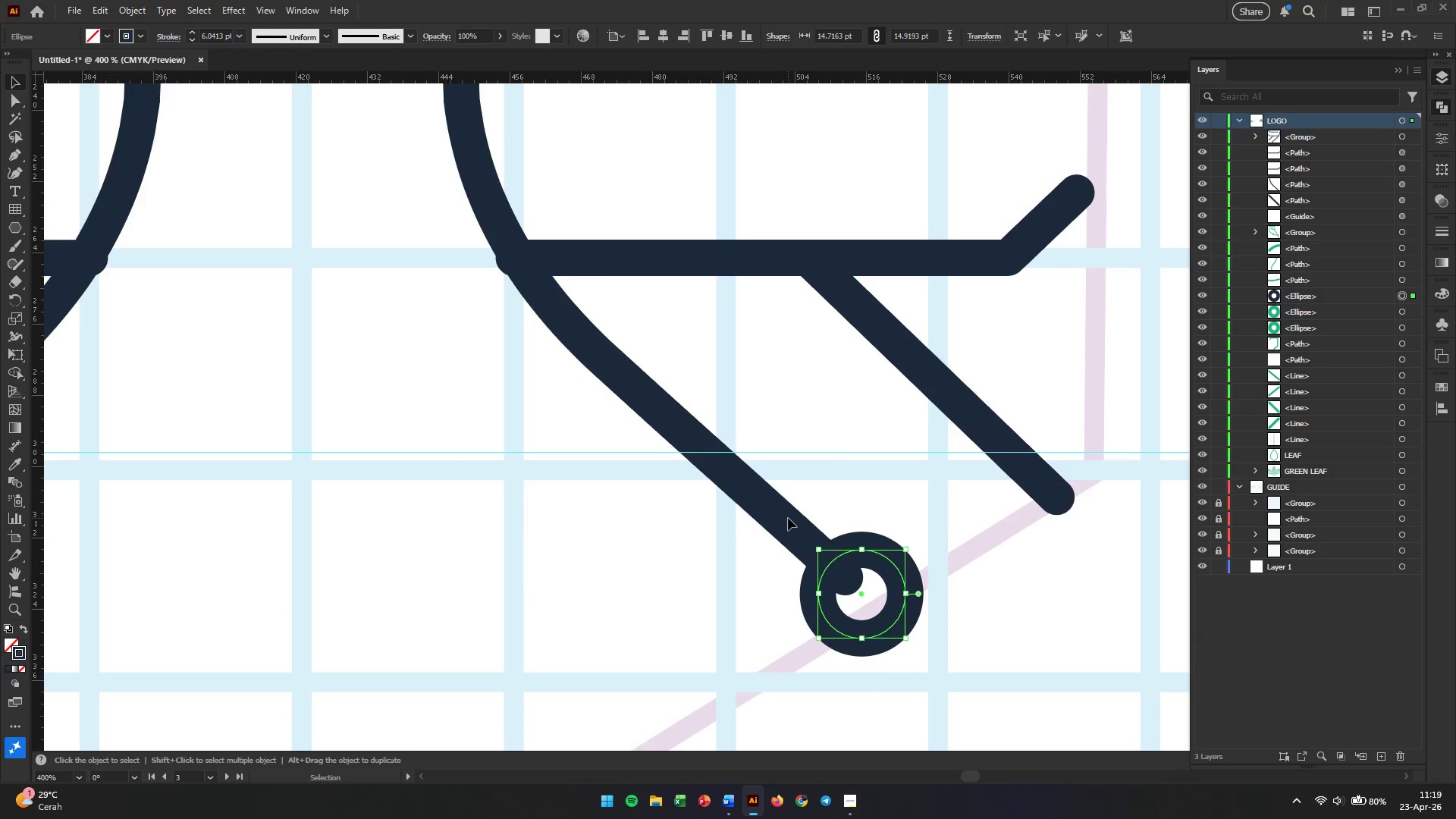 
left_click([788, 518])
 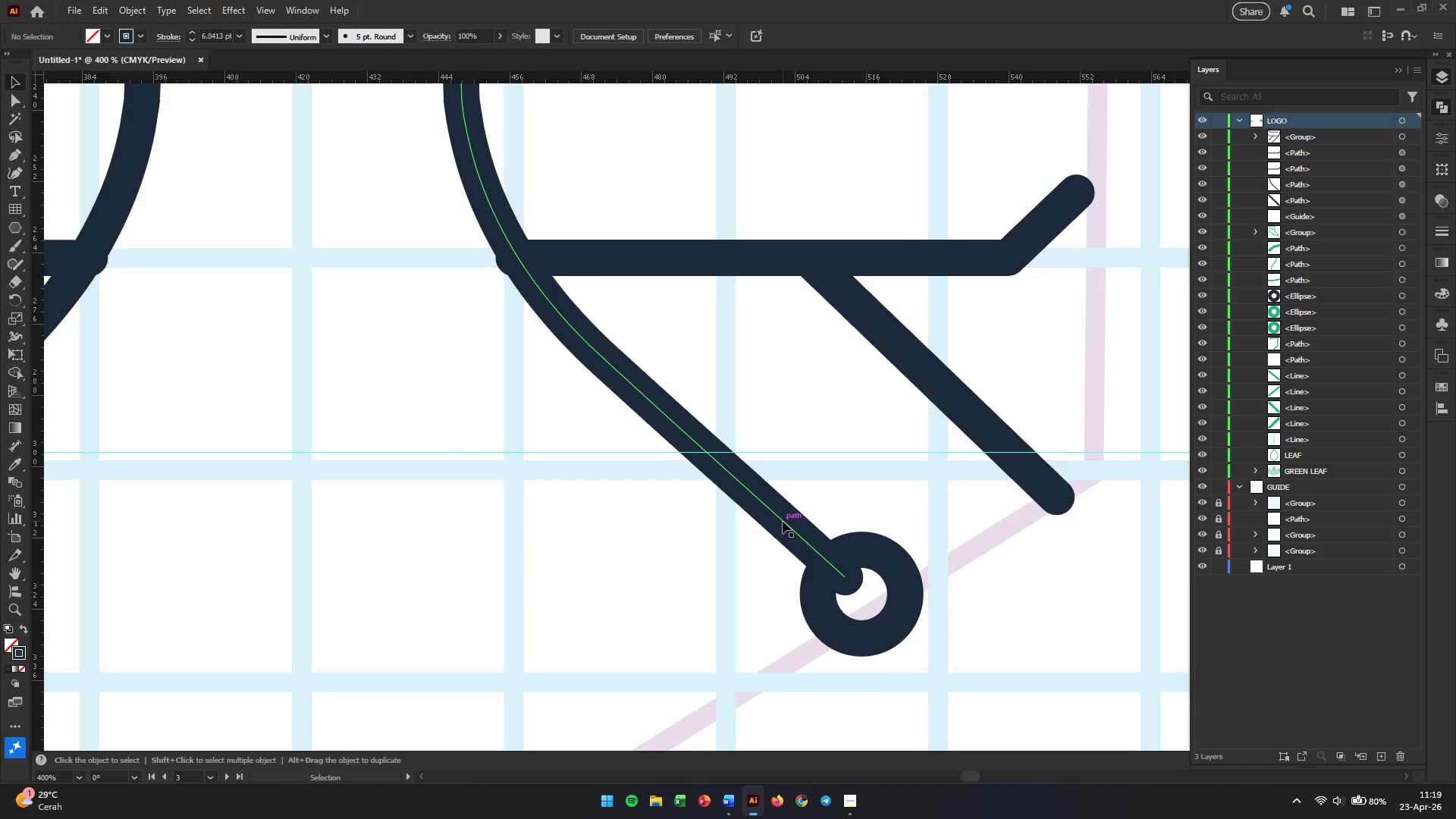 
left_click([783, 521])
 